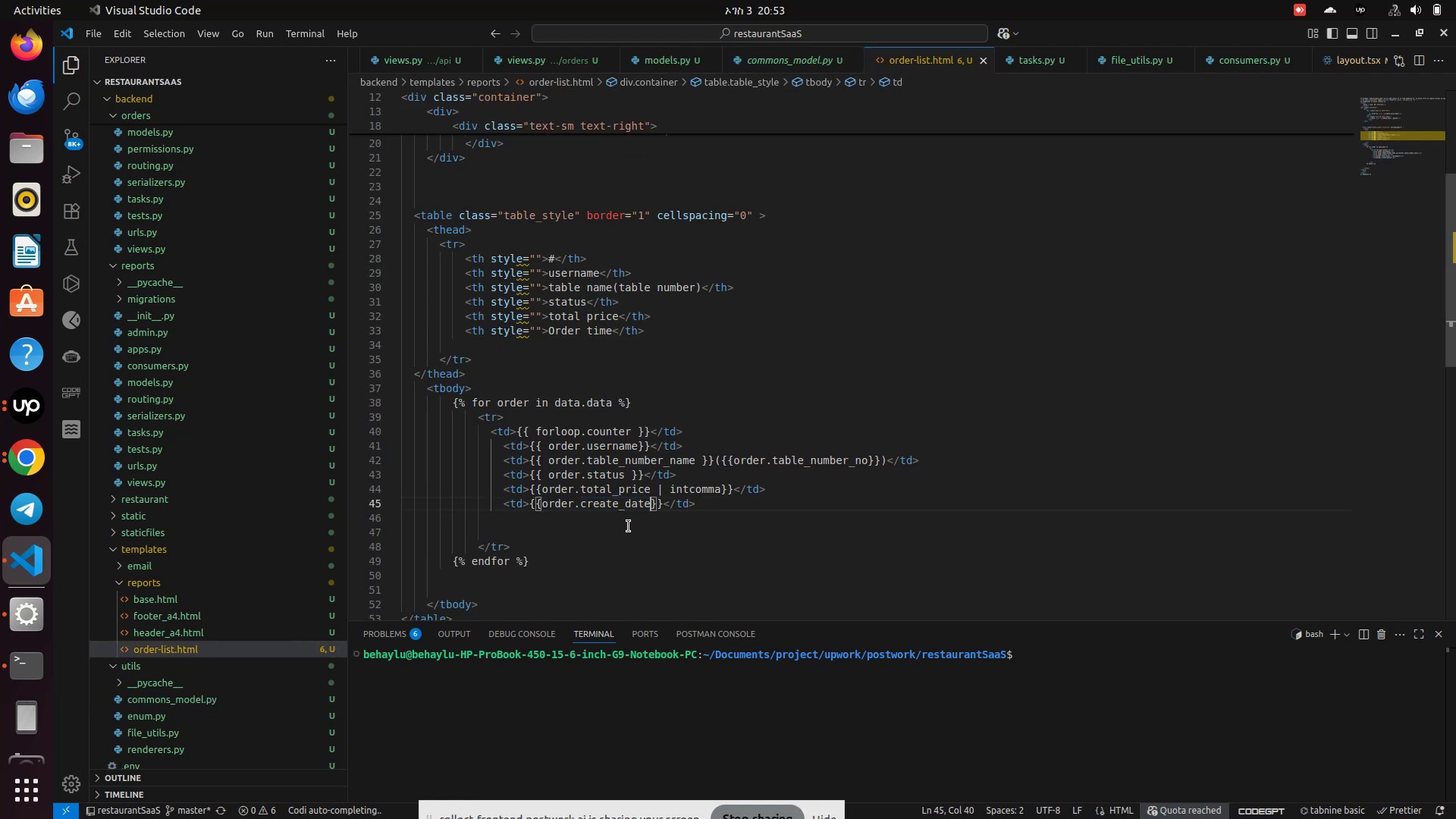 
key(Control+S)
 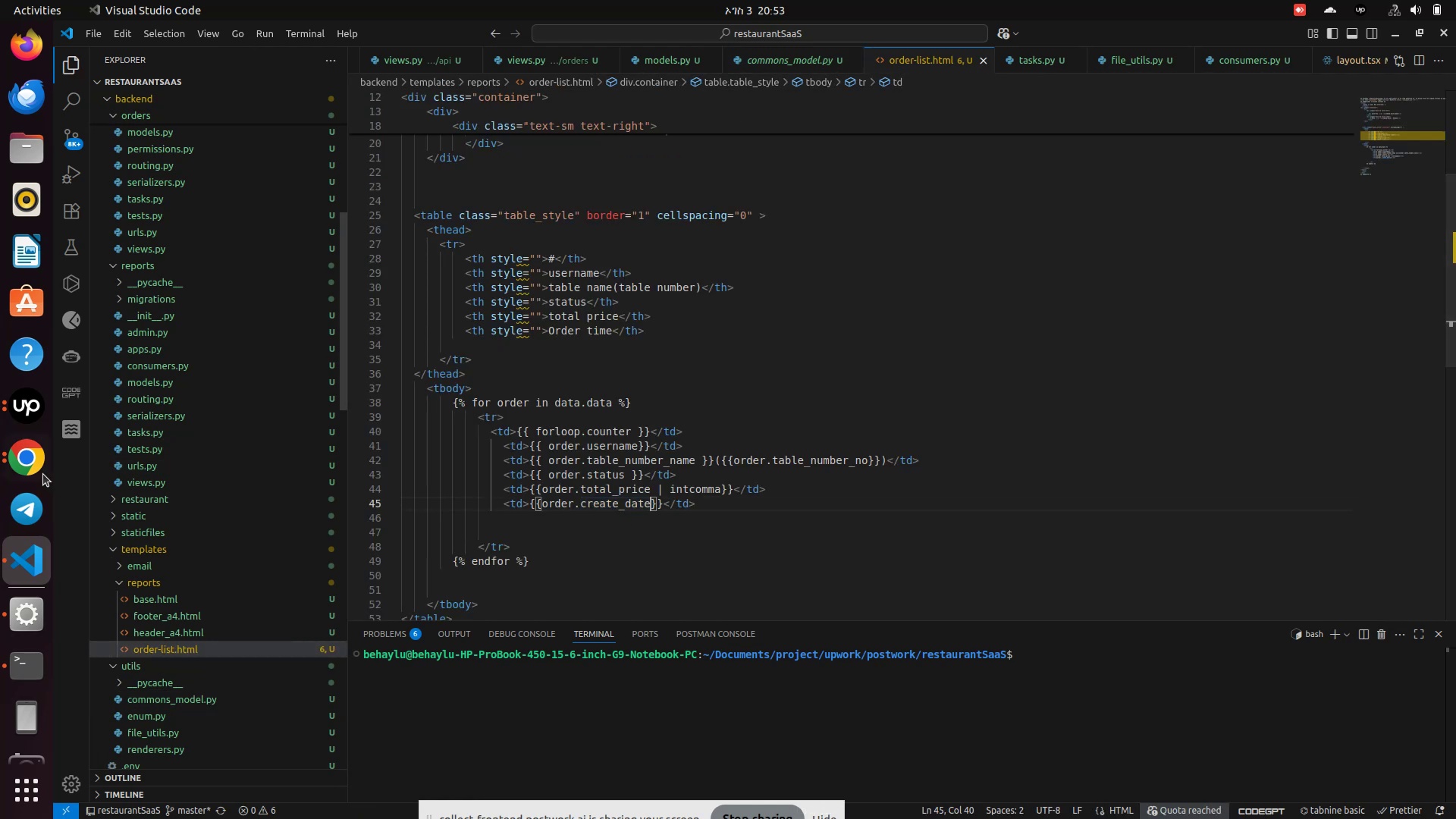 
left_click([19, 469])
 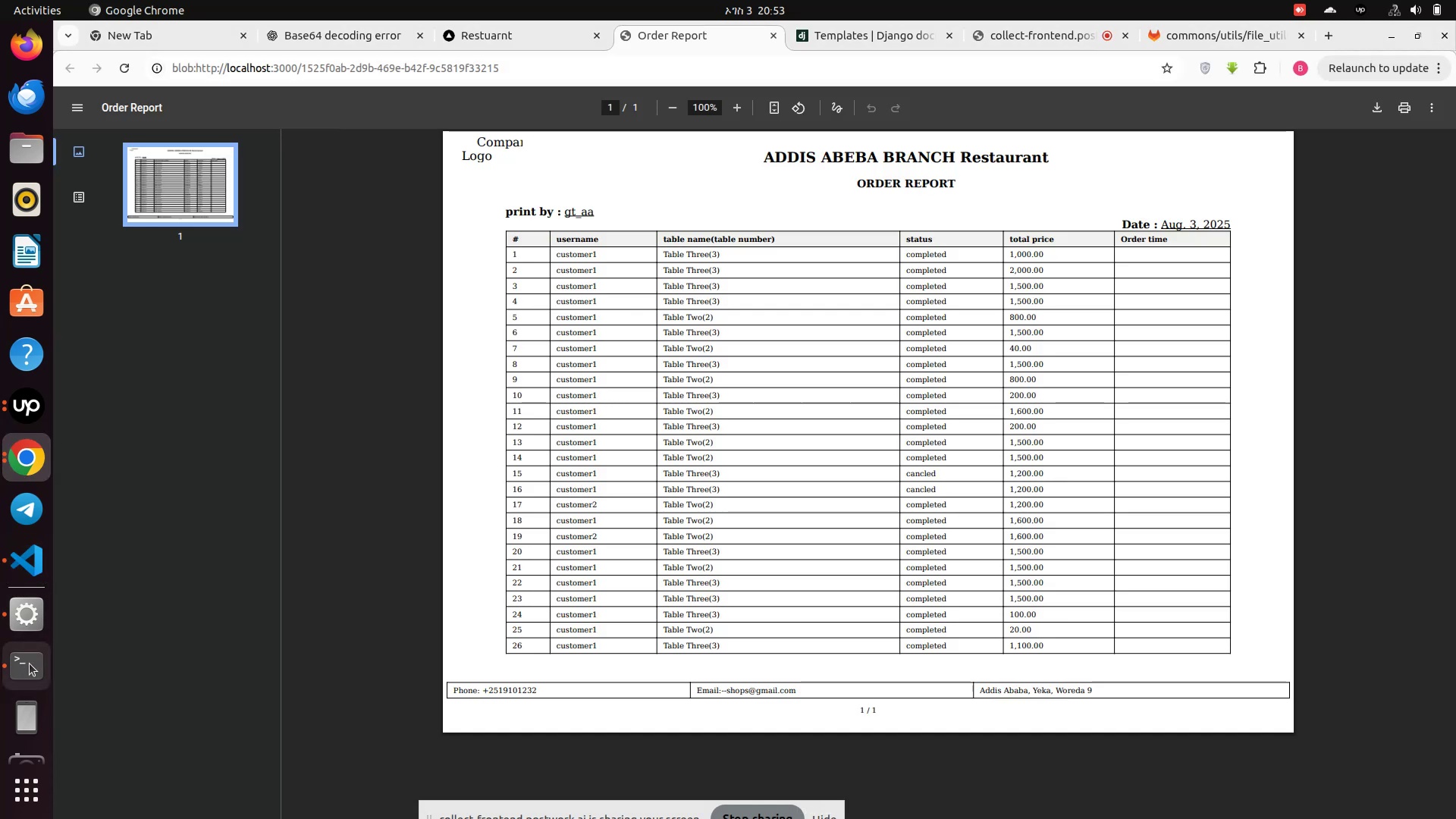 
left_click([28, 670])
 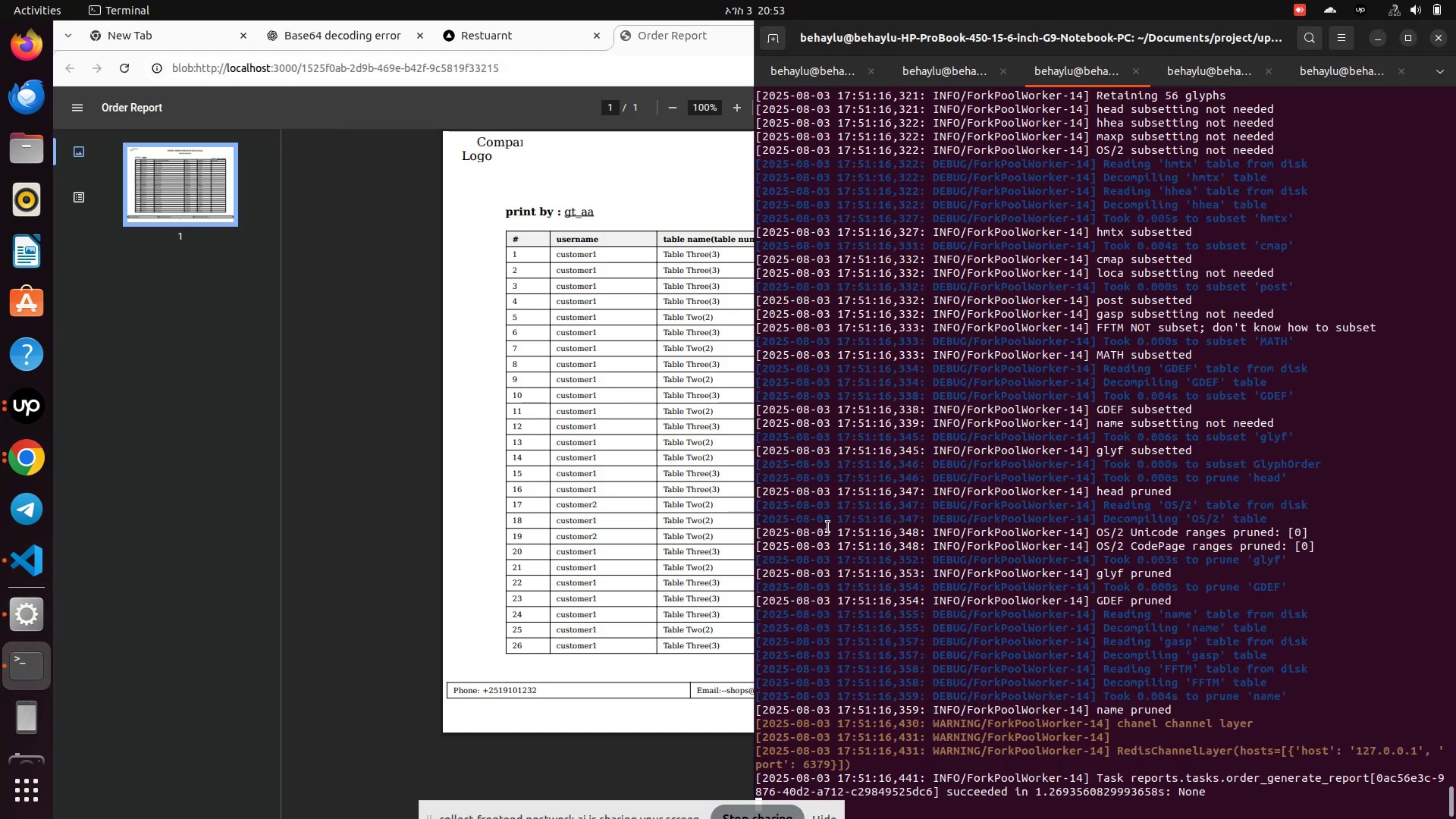 
scroll: coordinate [866, 556], scroll_direction: down, amount: 3.0
 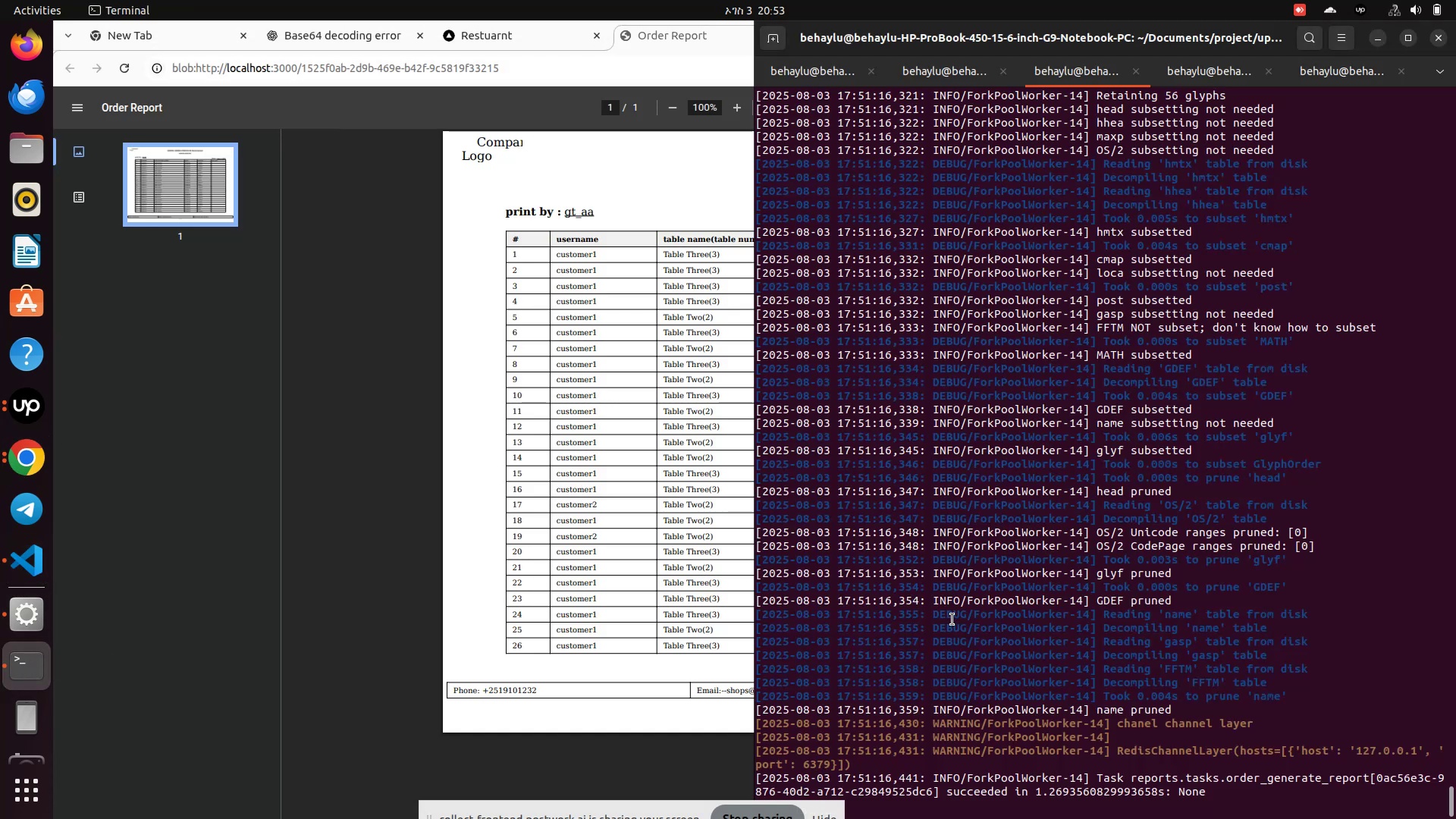 
key(Control+Z)
 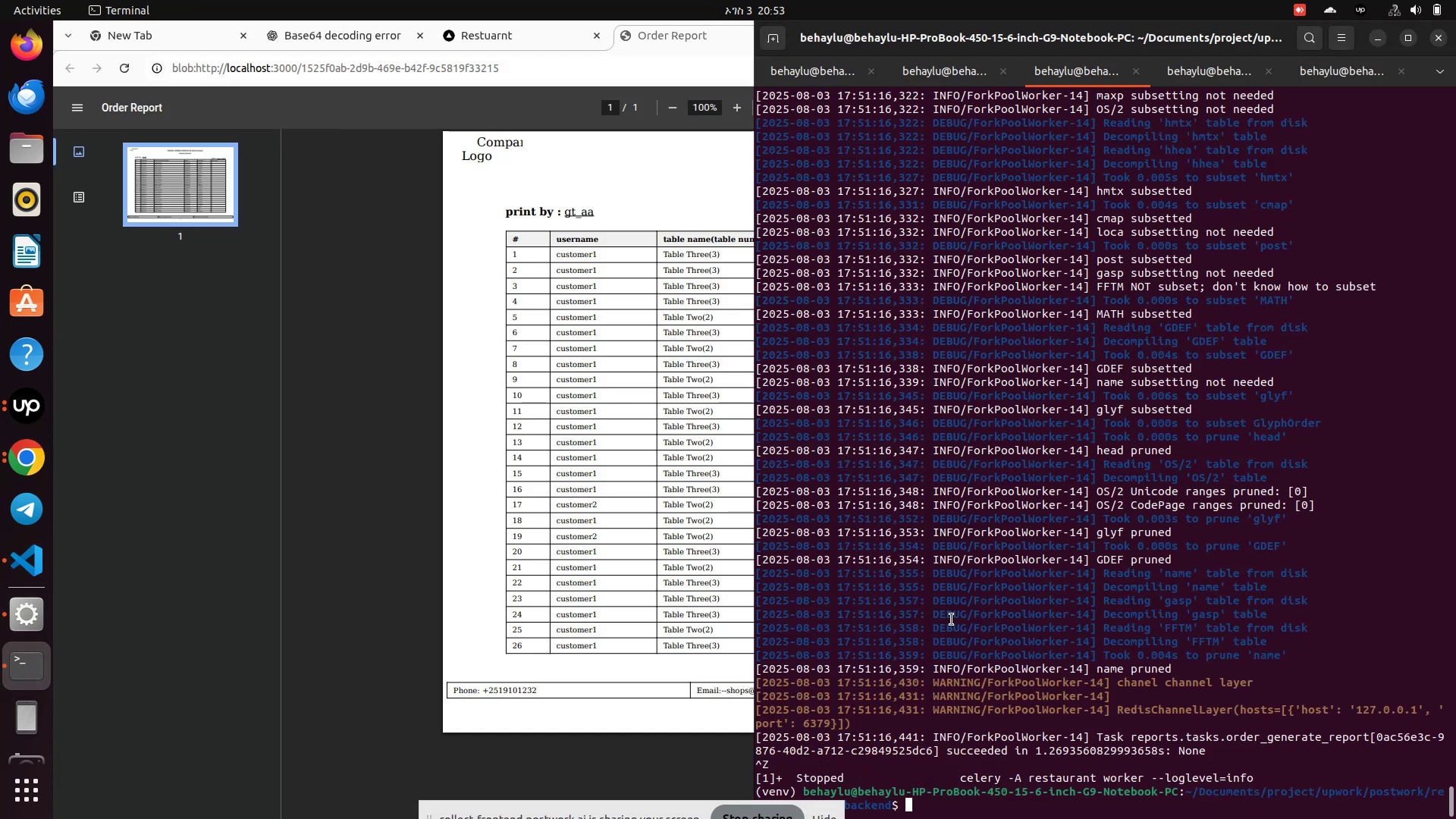 
key(ArrowUp)
 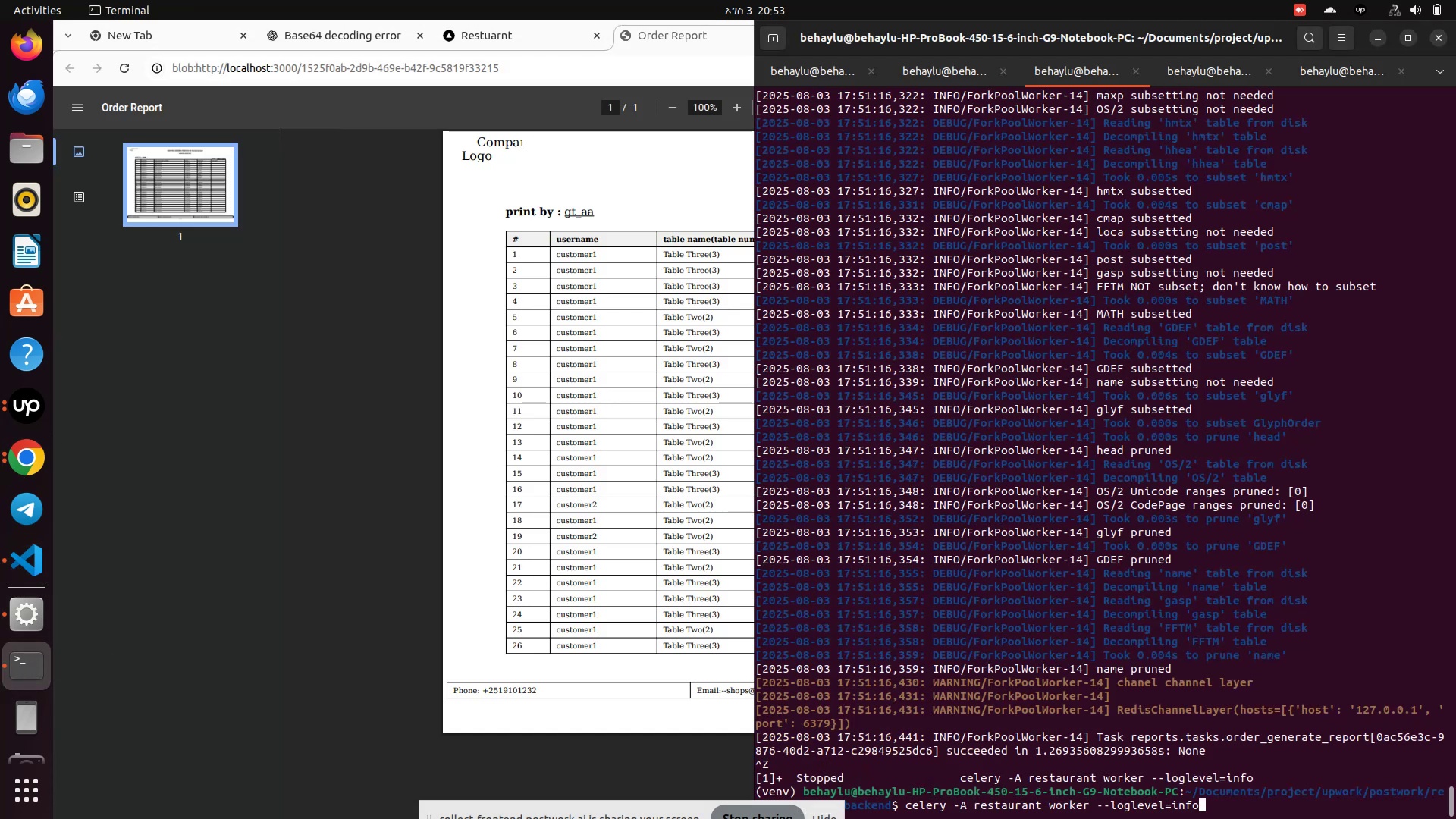 
key(ArrowUp)
 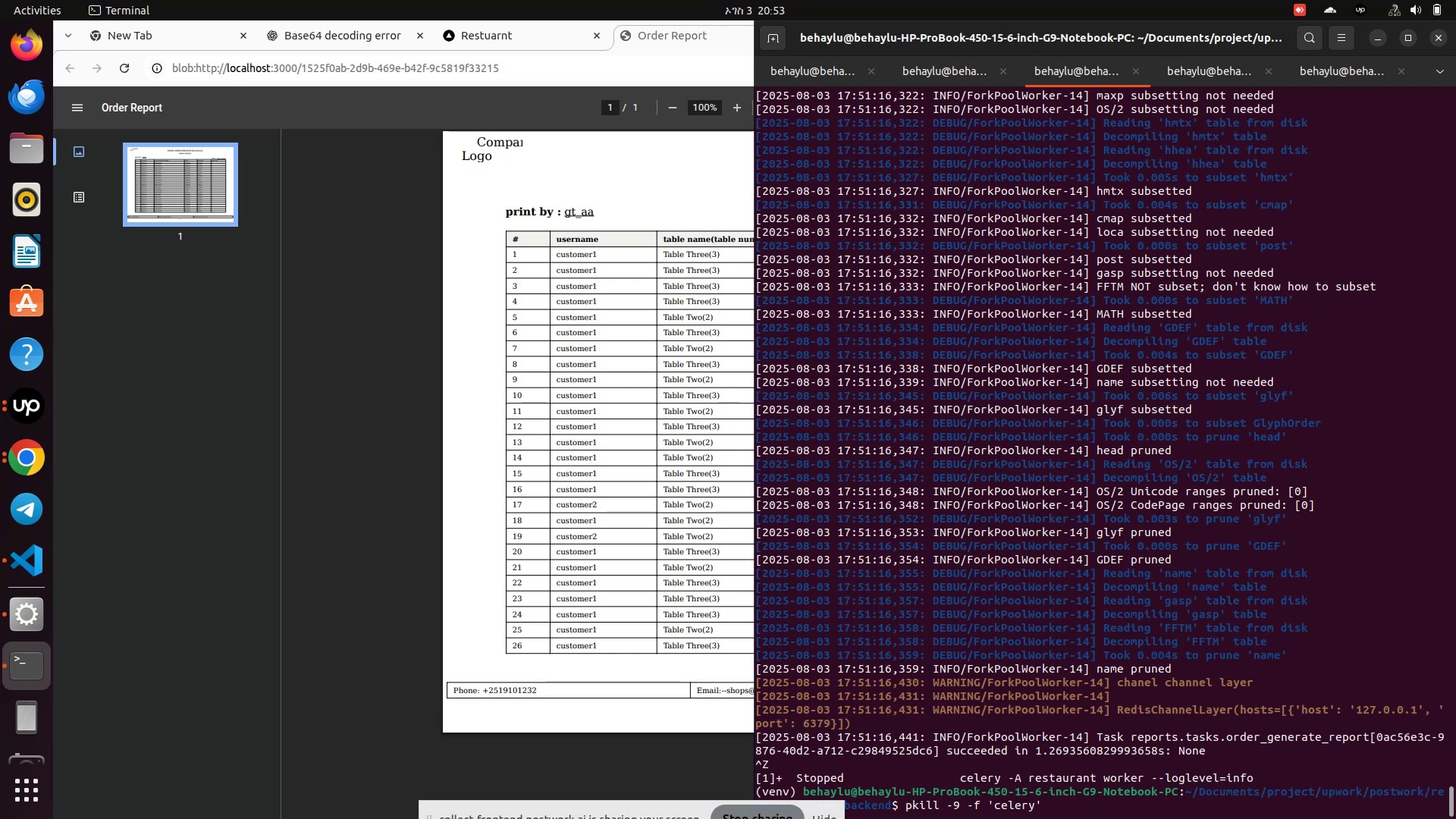 
key(Enter)
 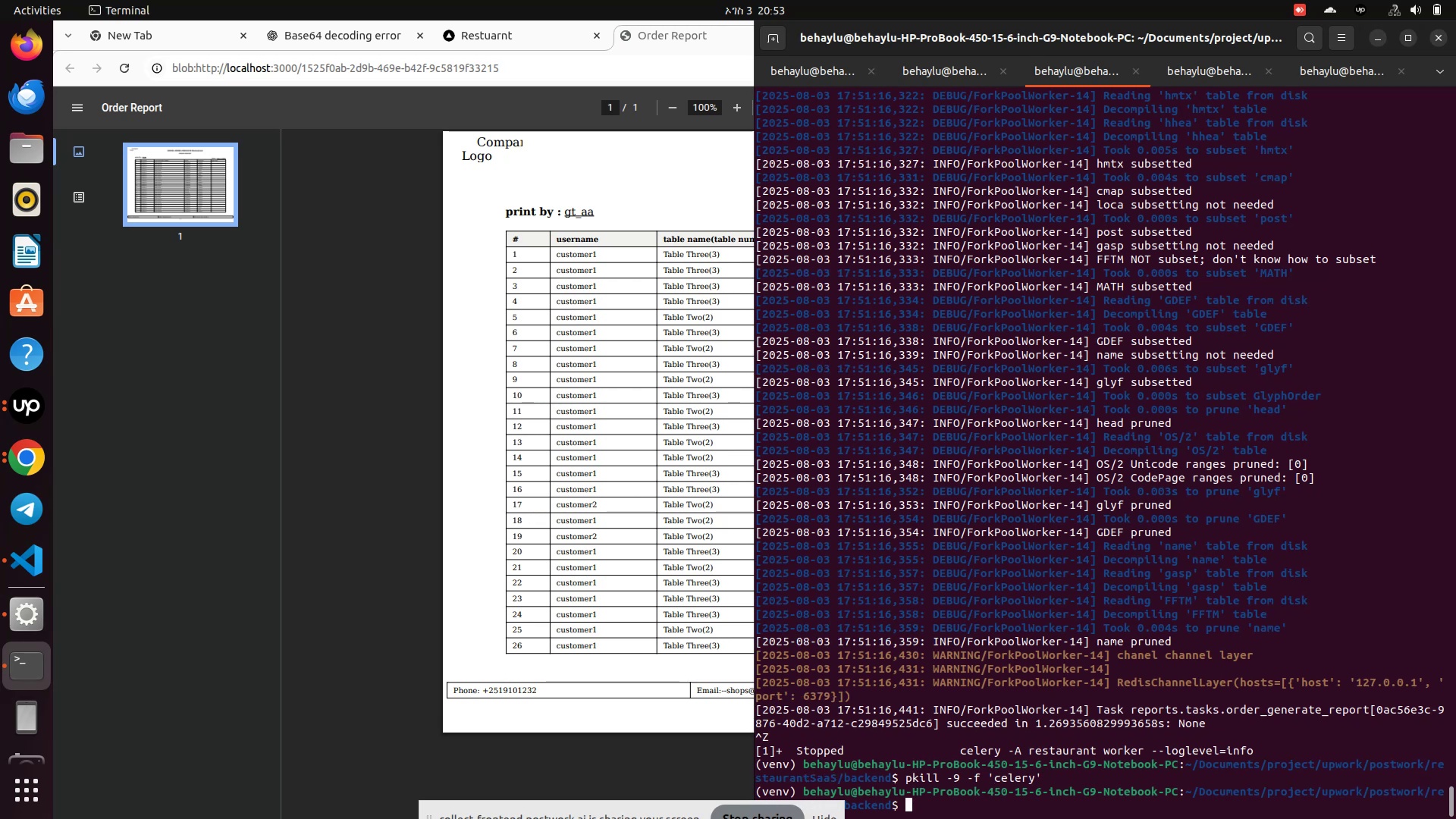 
key(ArrowUp)
 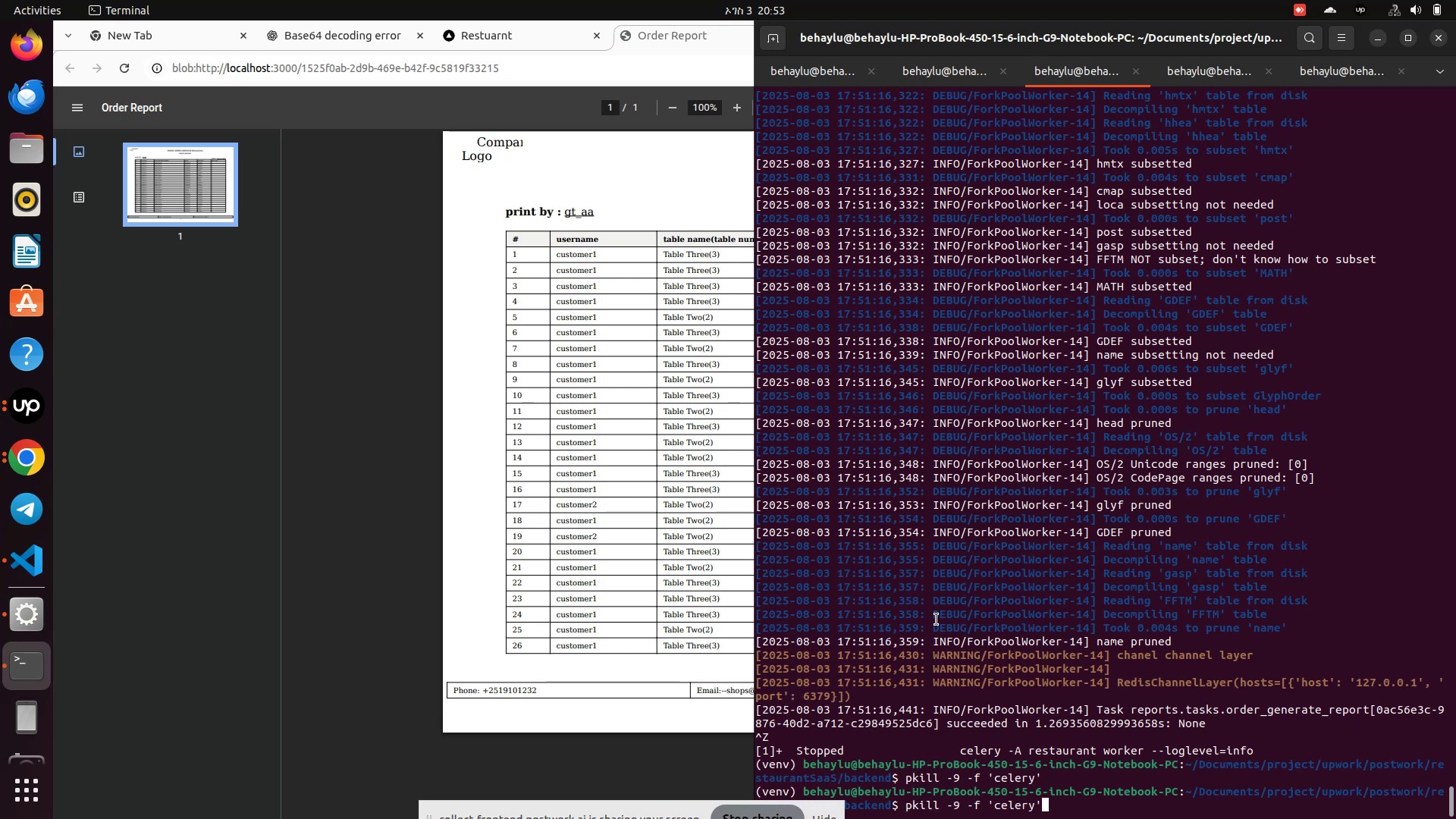 
key(ArrowUp)
 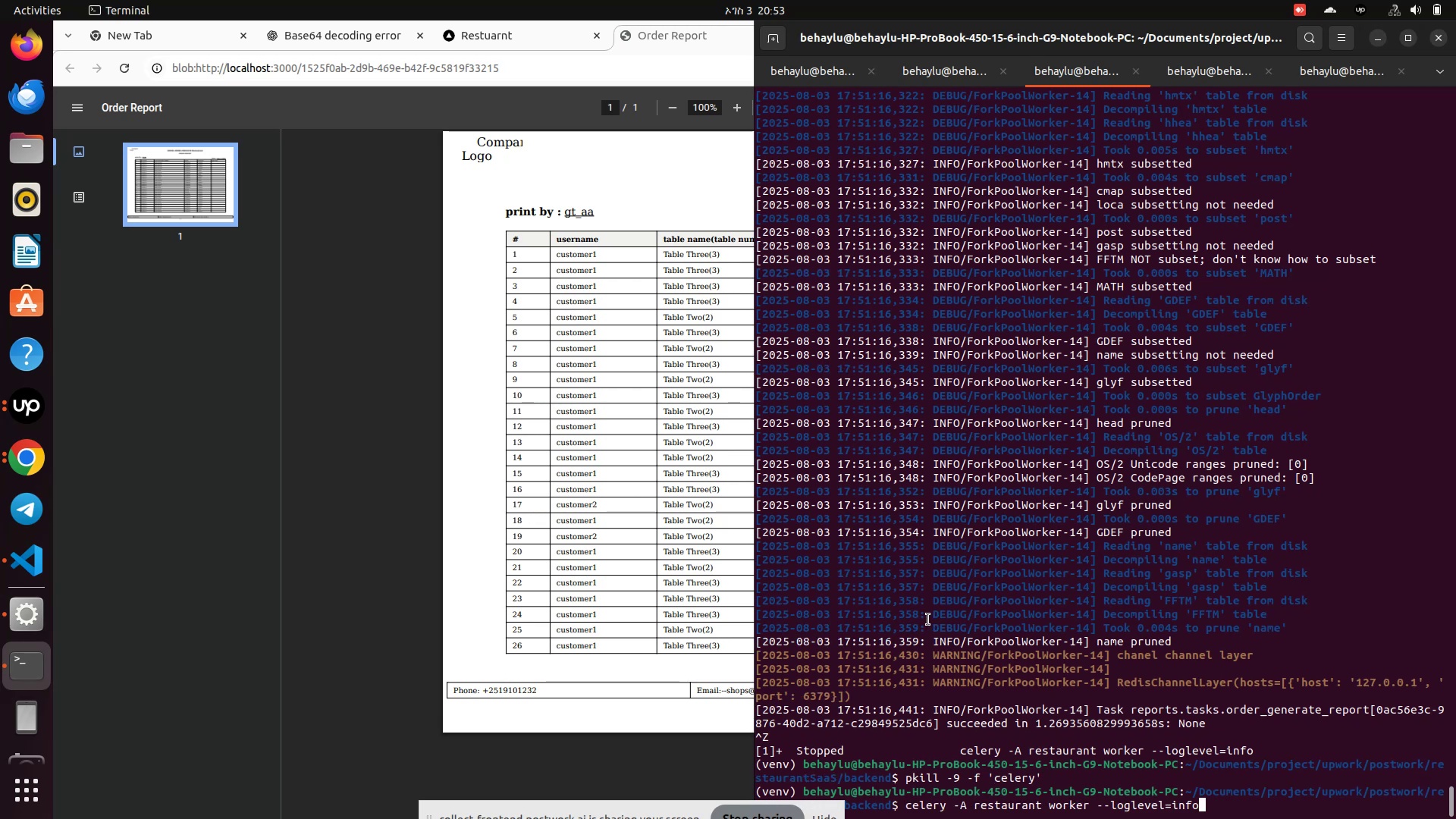 
key(ArrowDown)
 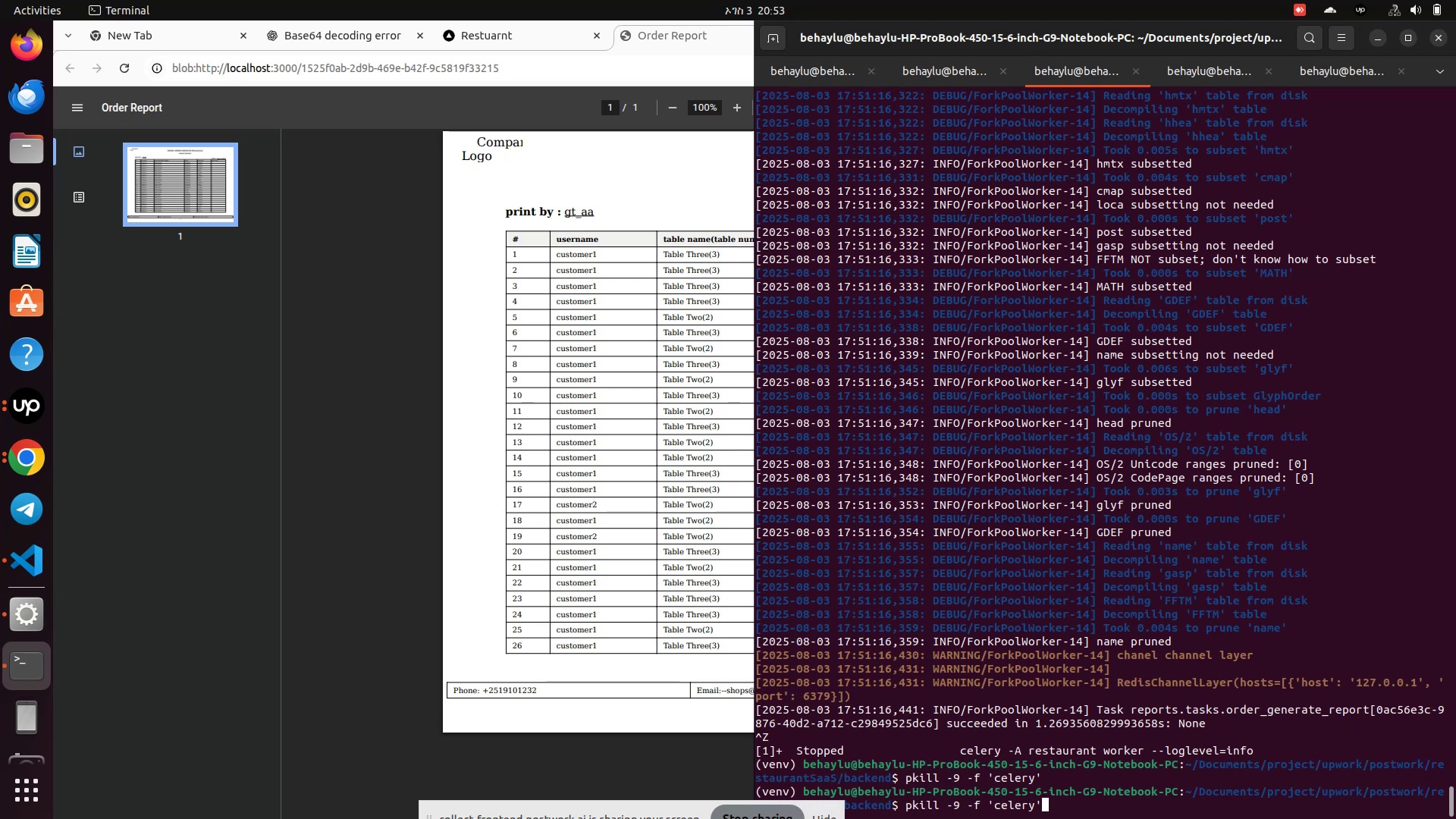 
key(Enter)
 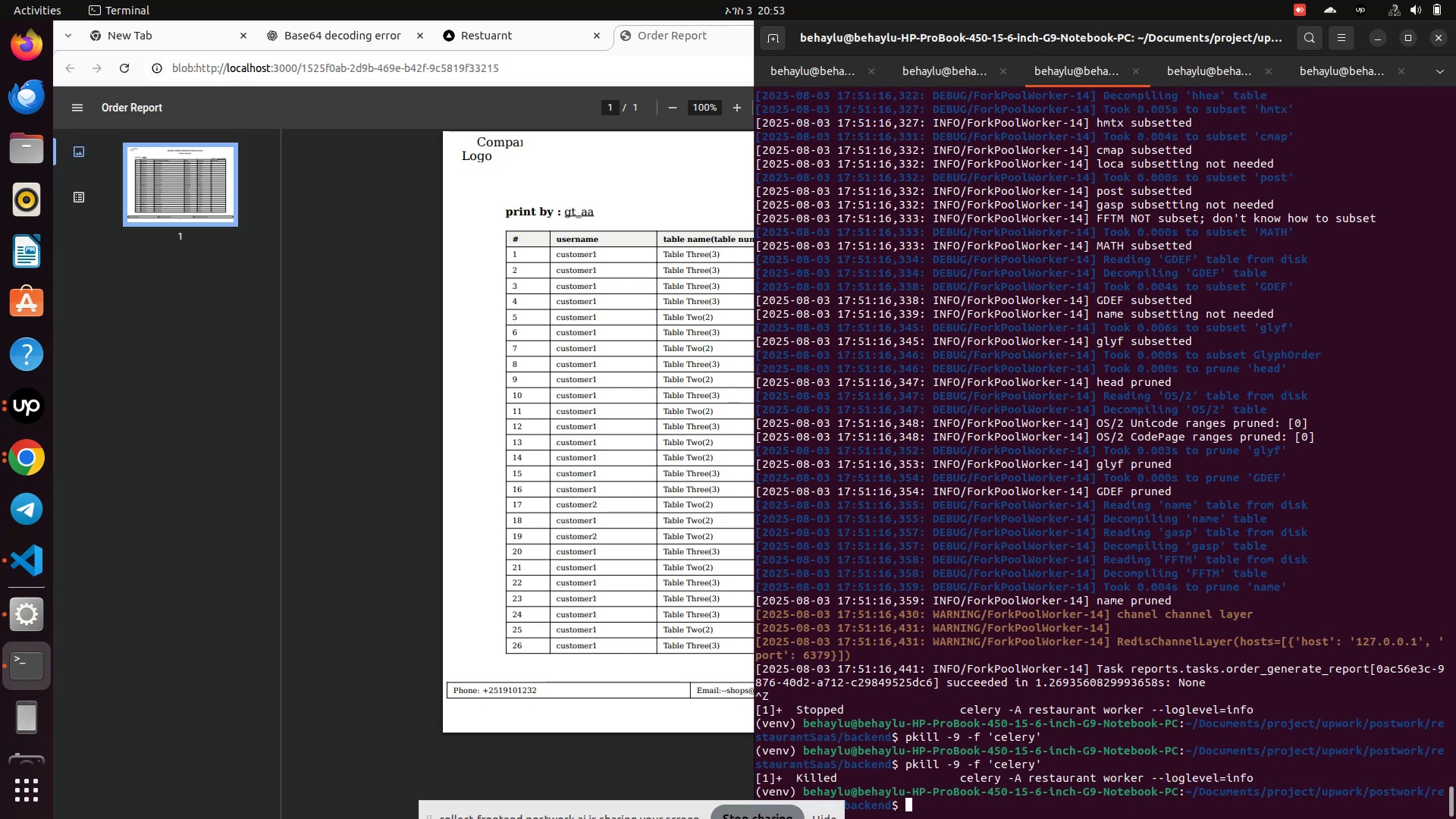 
key(ArrowUp)
 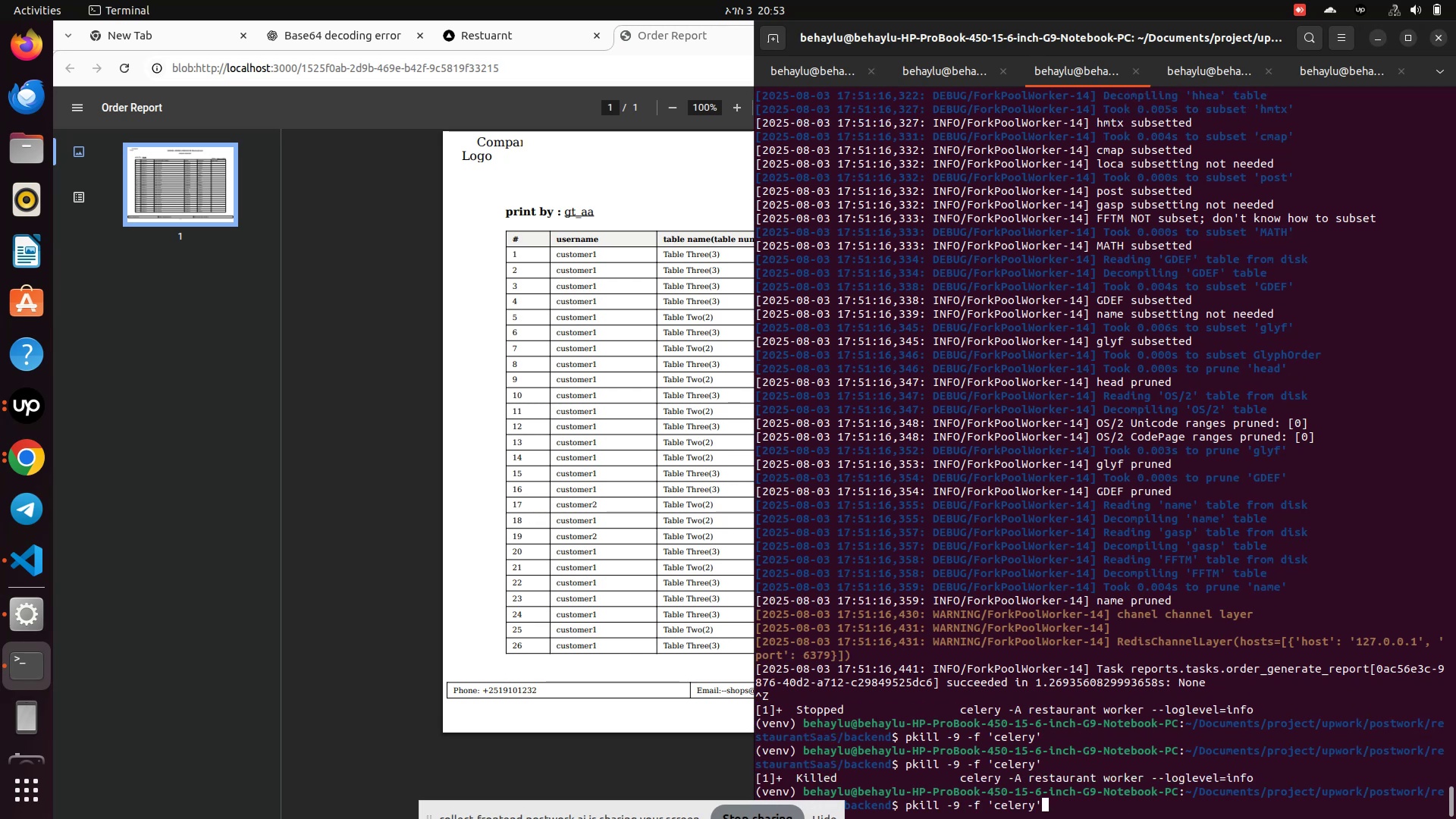 
key(ArrowUp)
 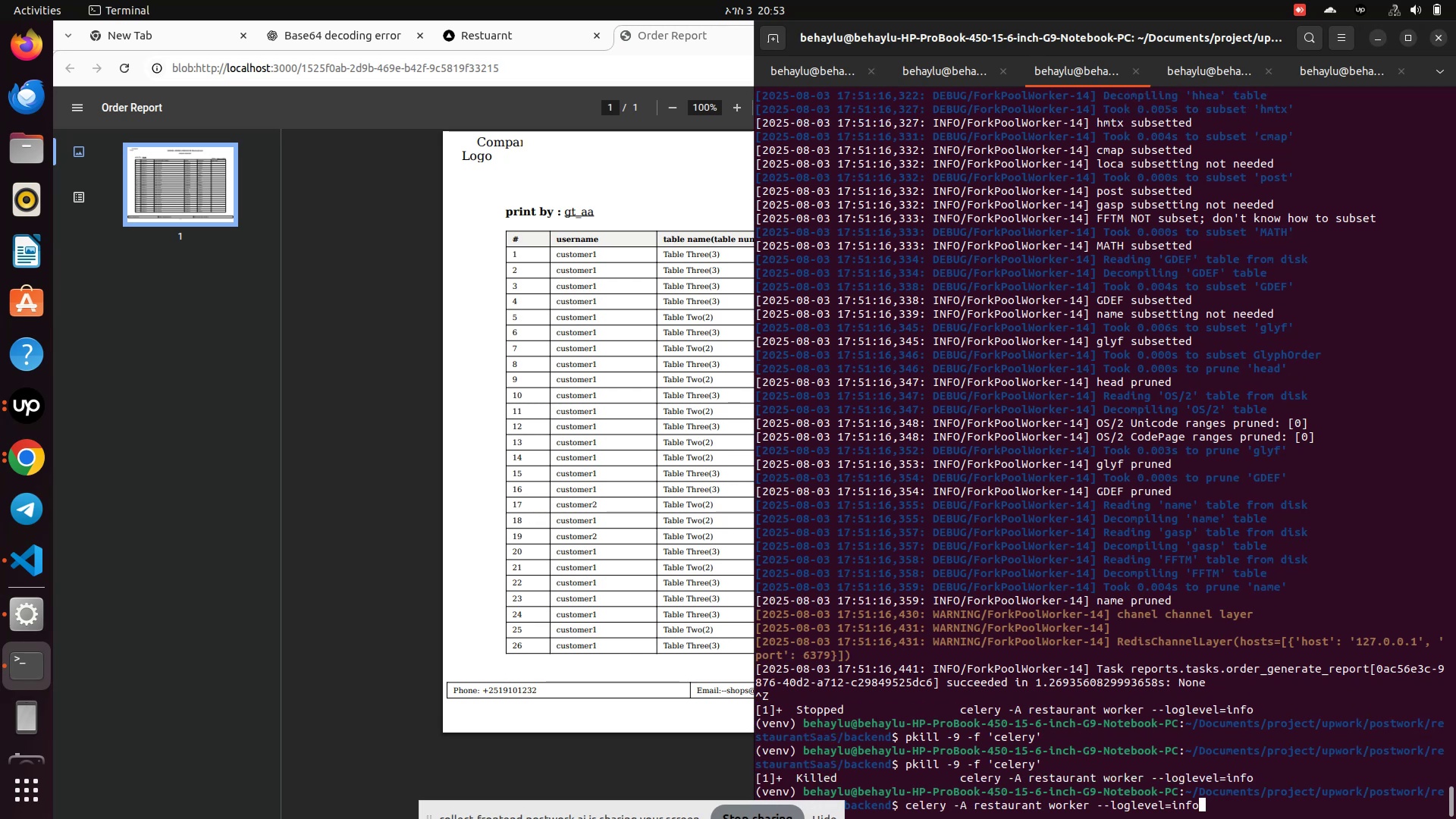 
key(Enter)
 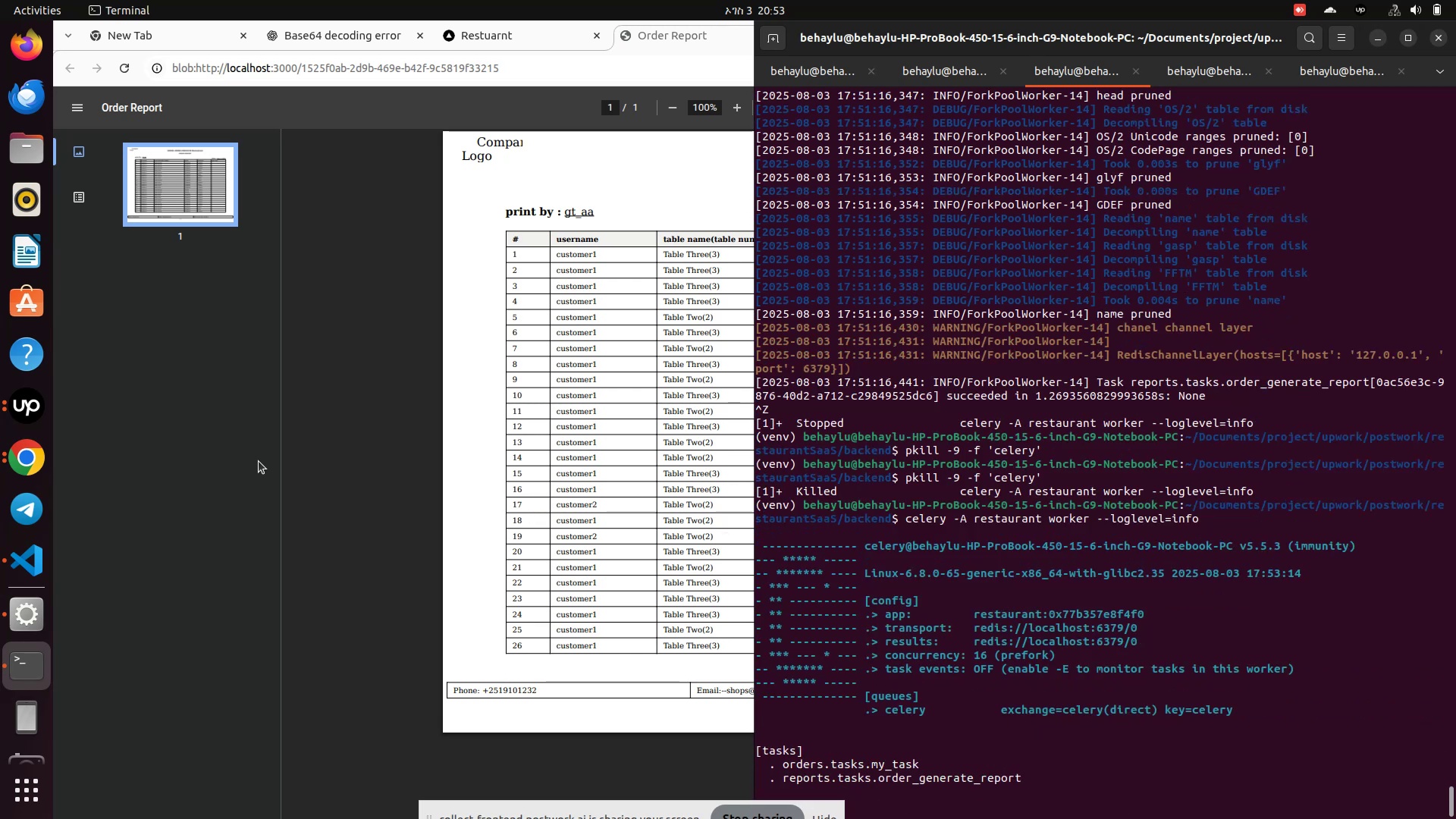 
left_click([306, 485])
 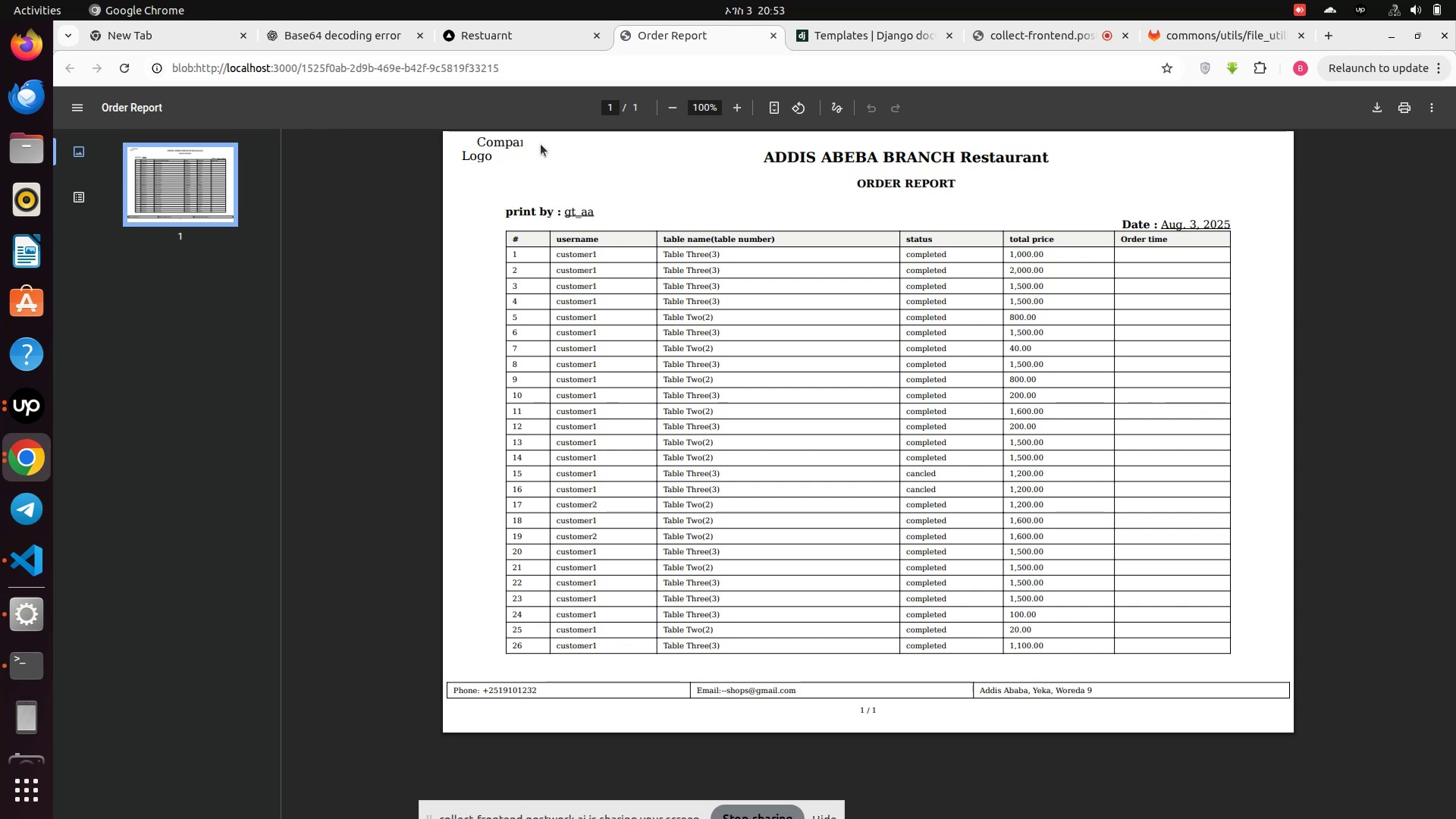 
left_click([551, 43])
 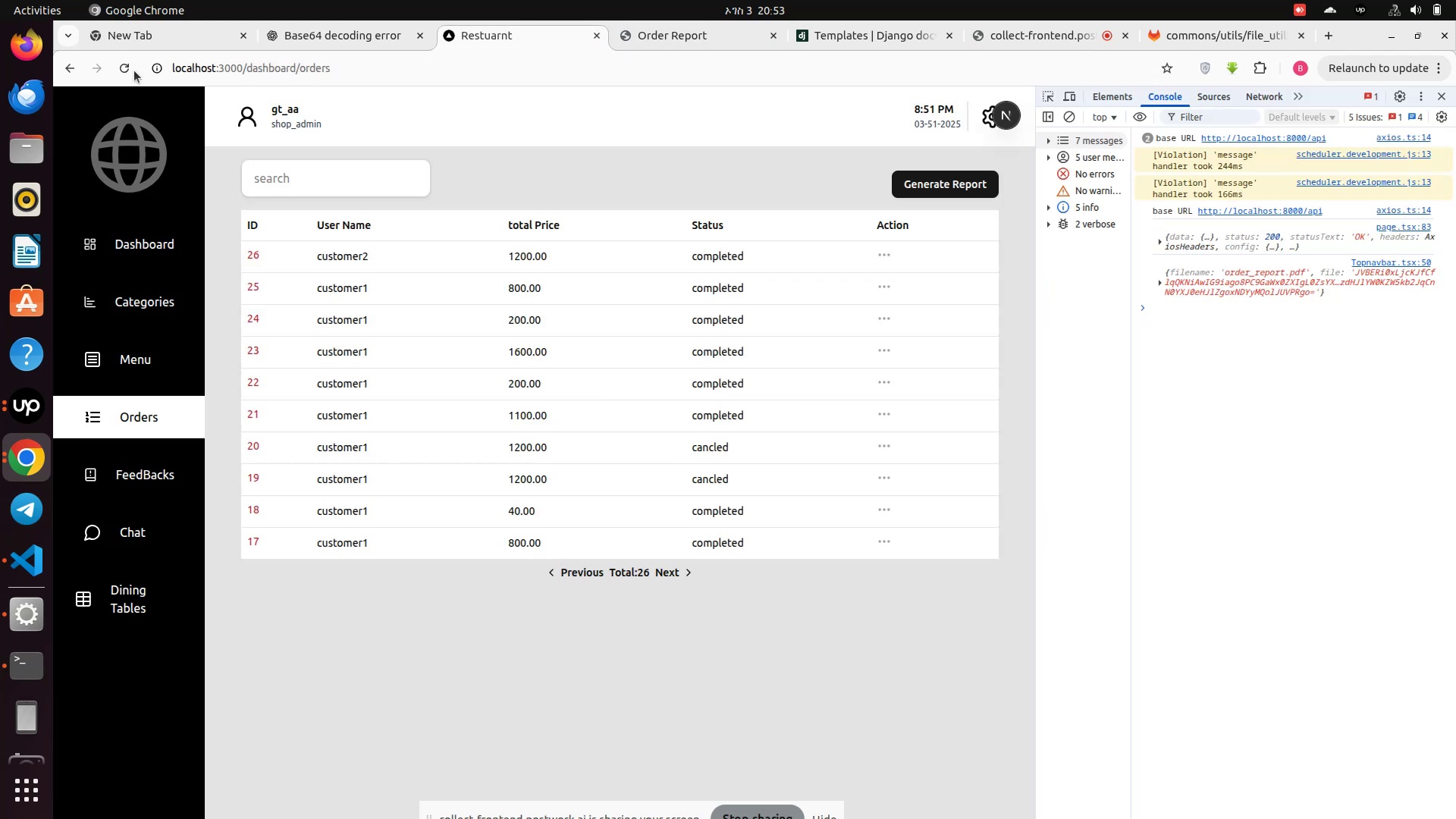 
left_click([125, 67])
 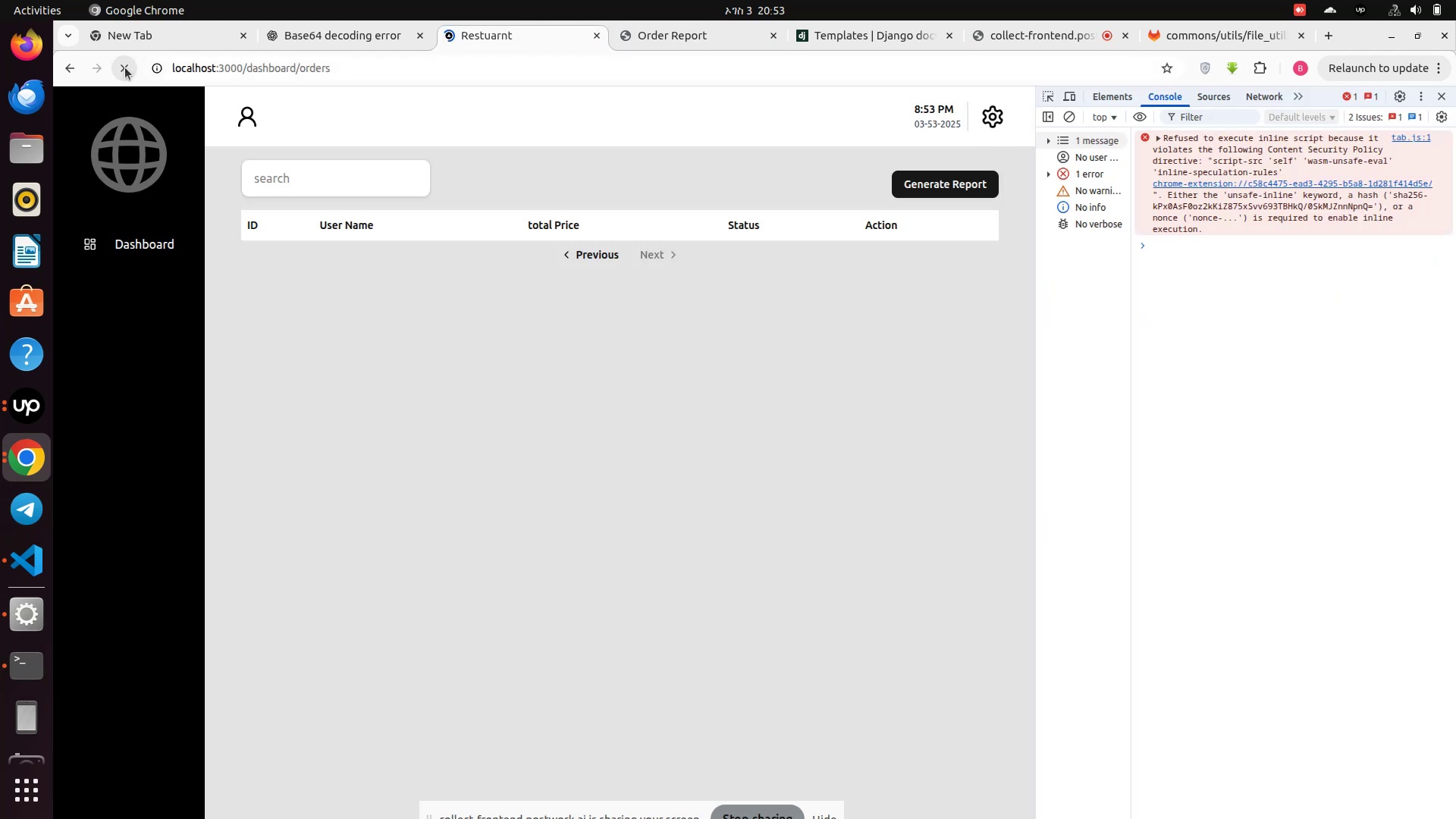 
mouse_move([763, 395])
 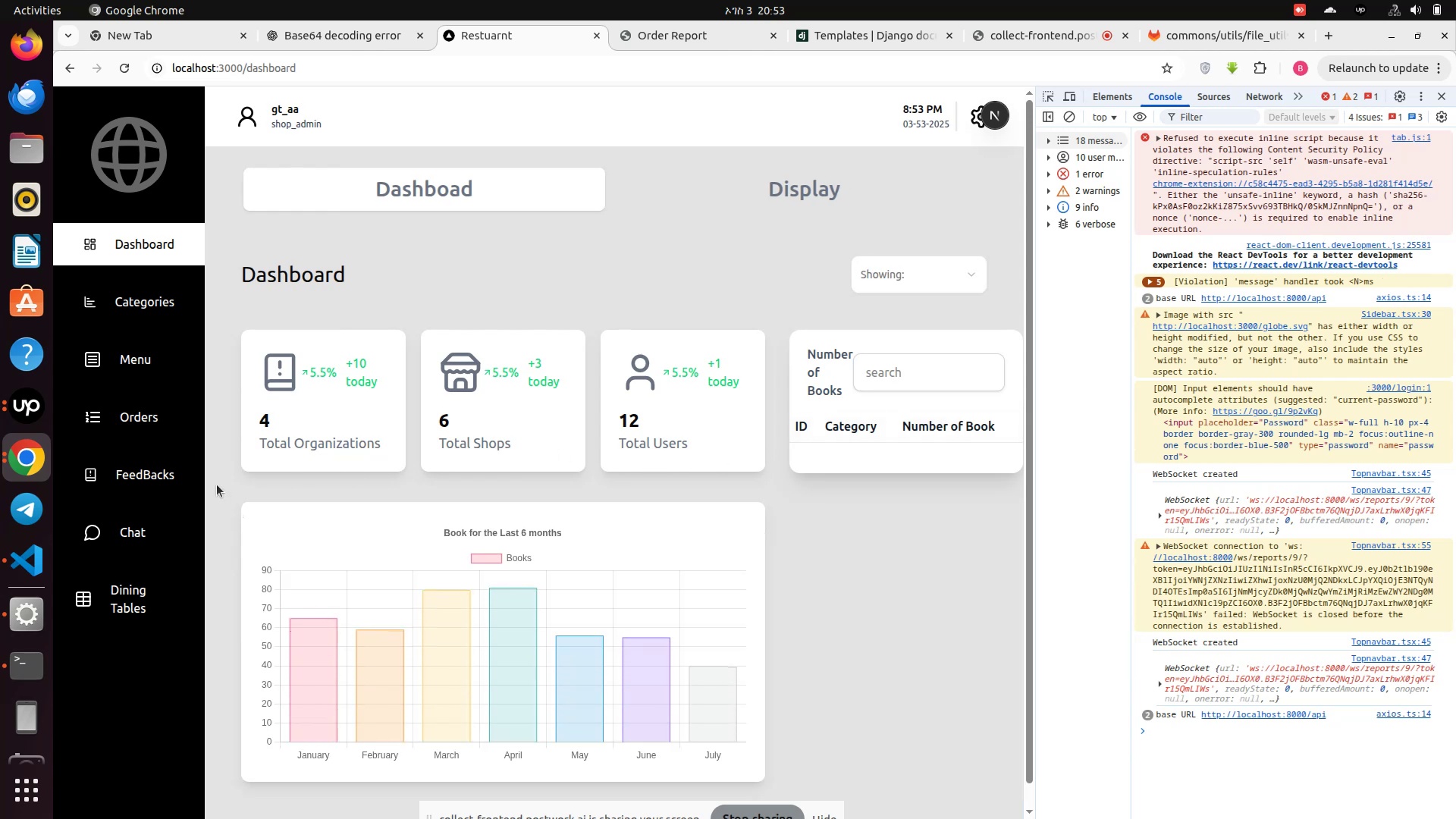 
left_click([171, 425])
 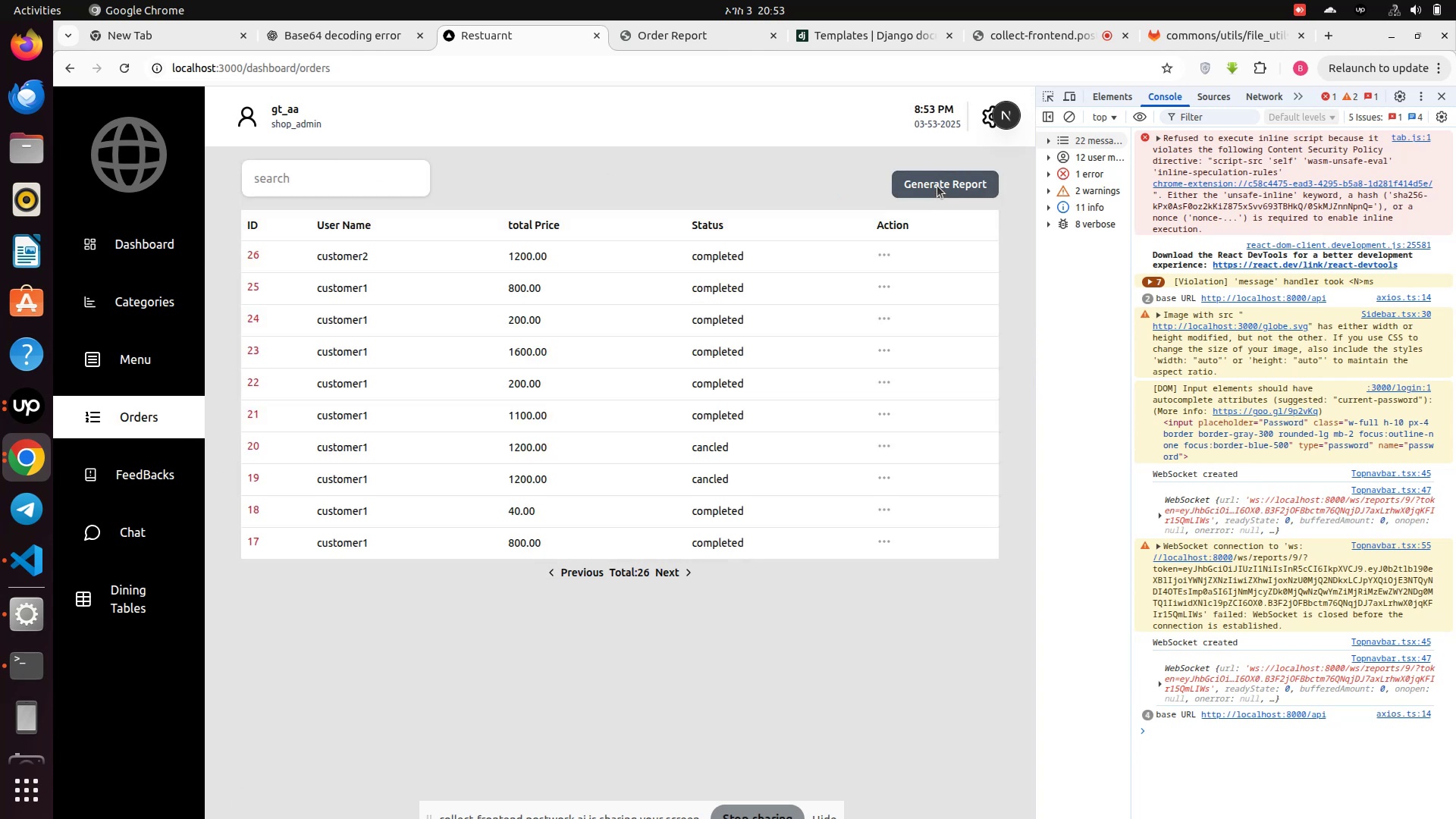 
left_click([937, 186])
 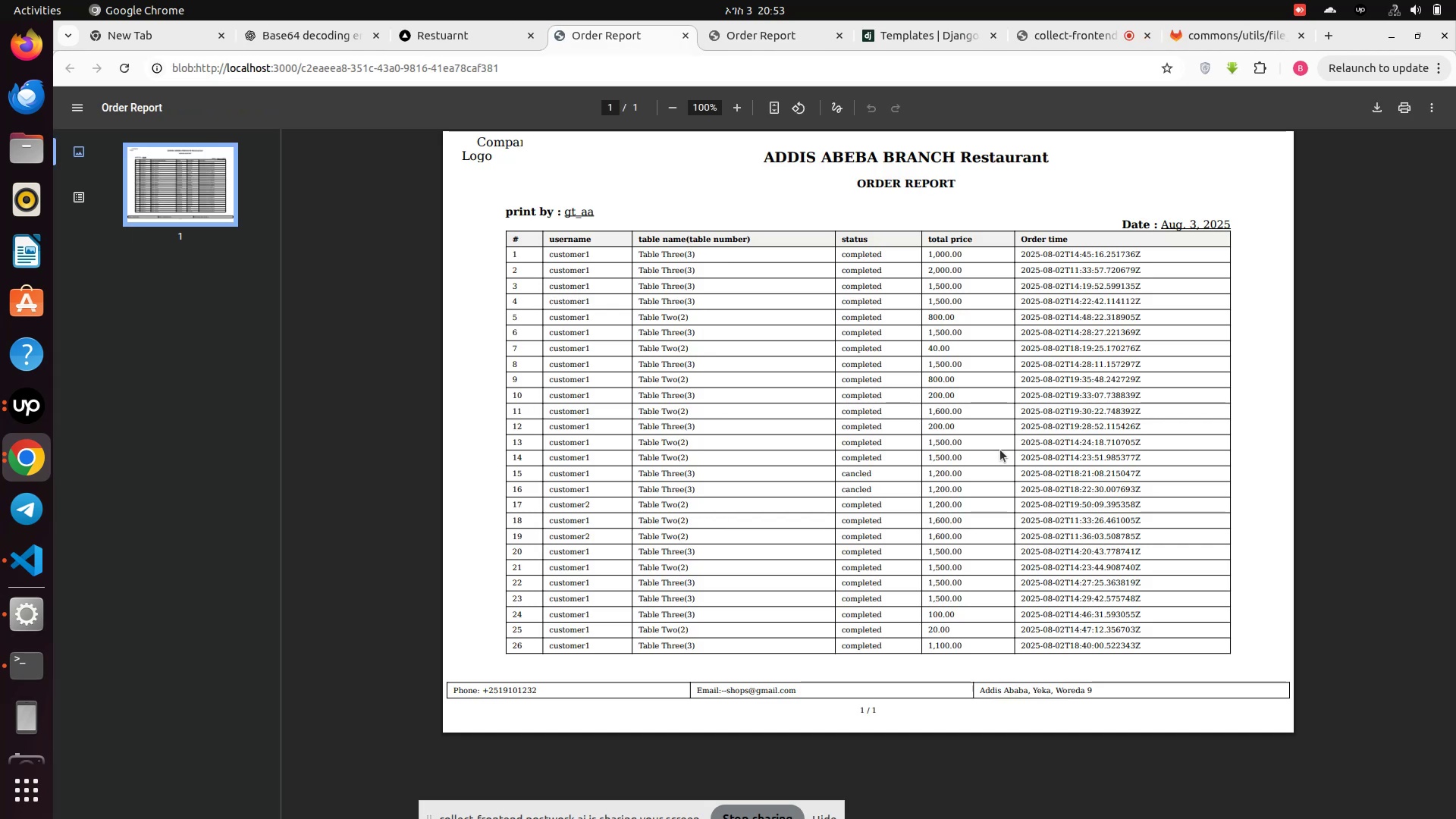 
wait(7.48)
 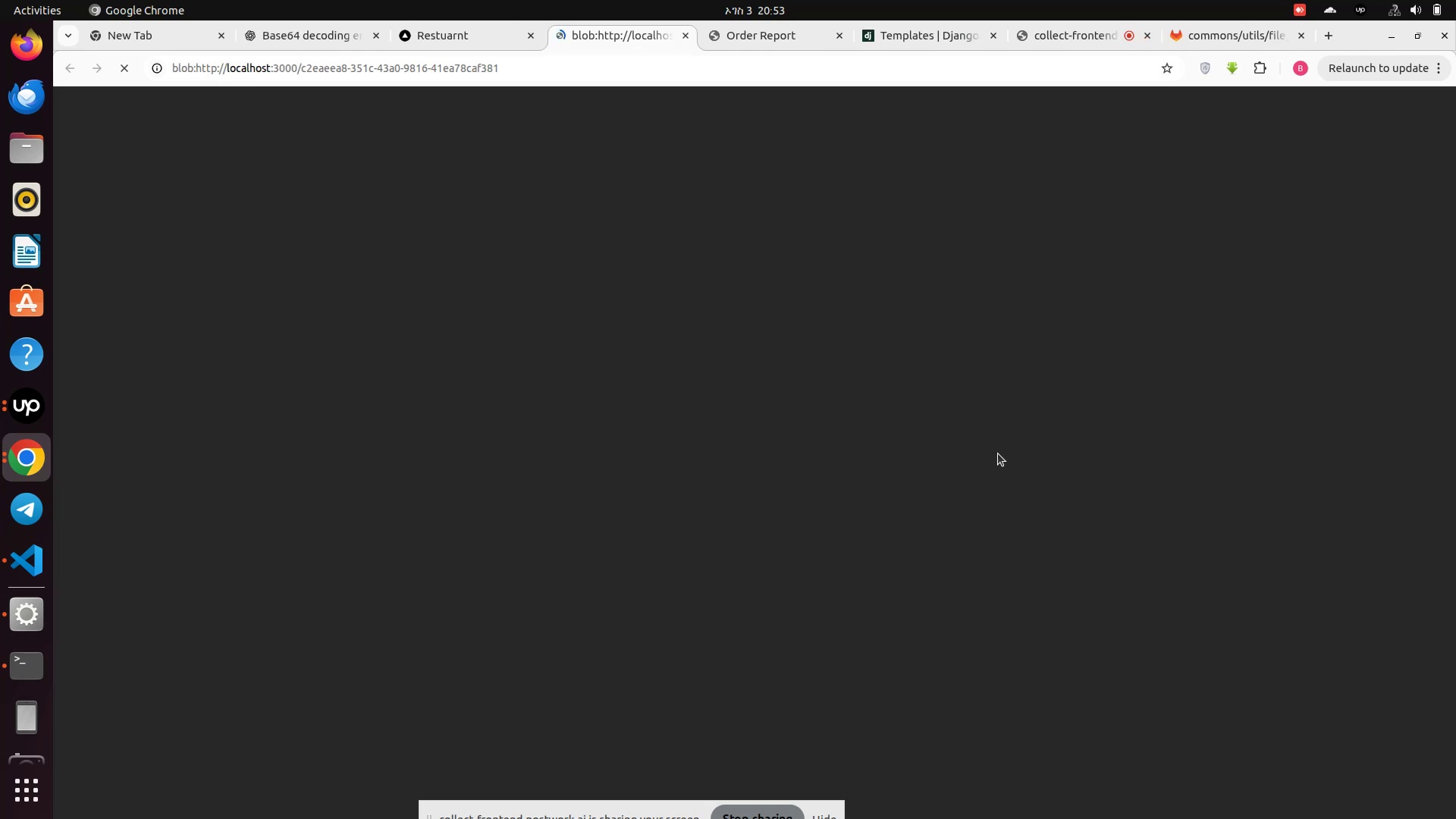 
mouse_move([30, 546])
 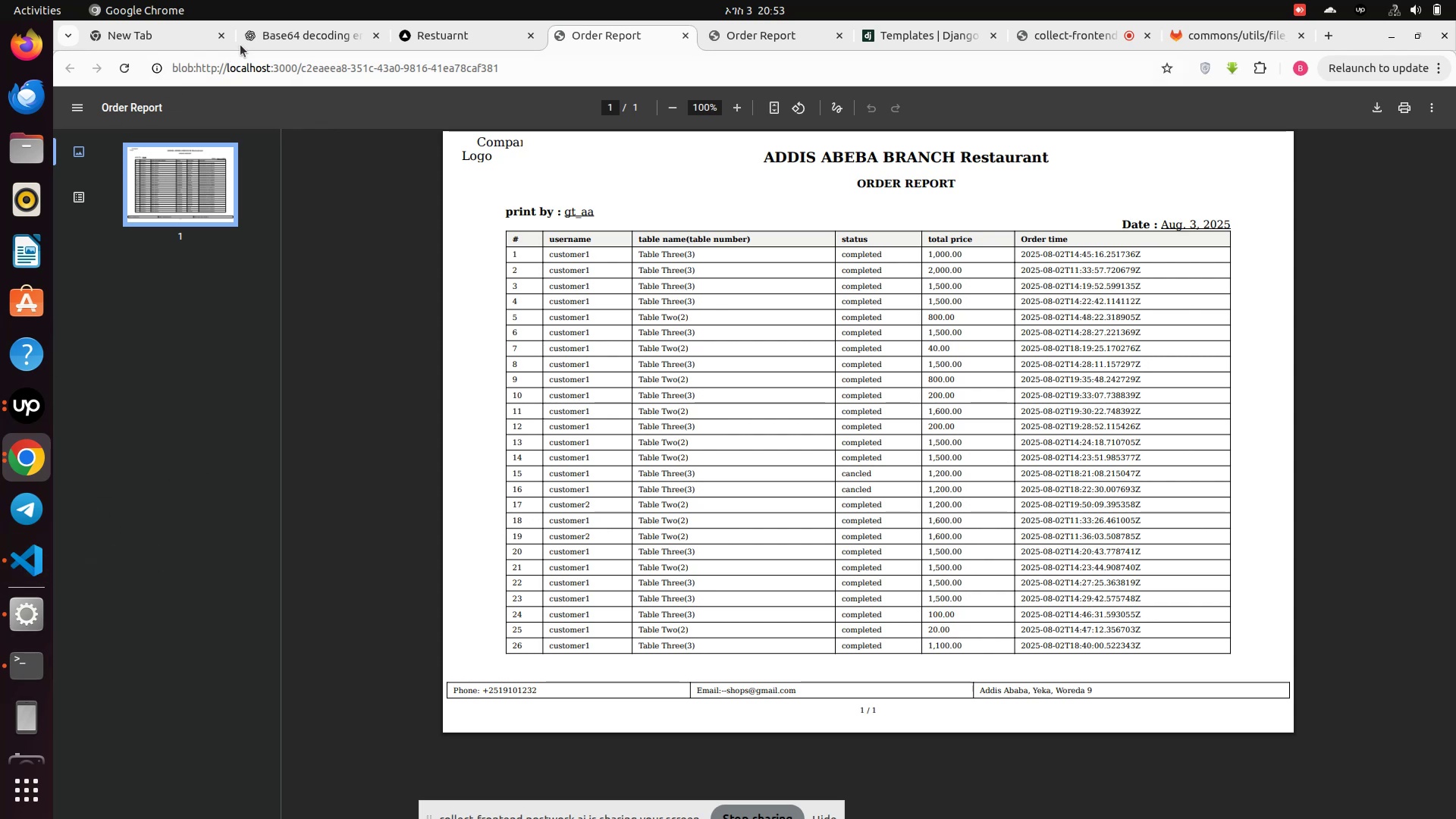 
left_click([262, 29])
 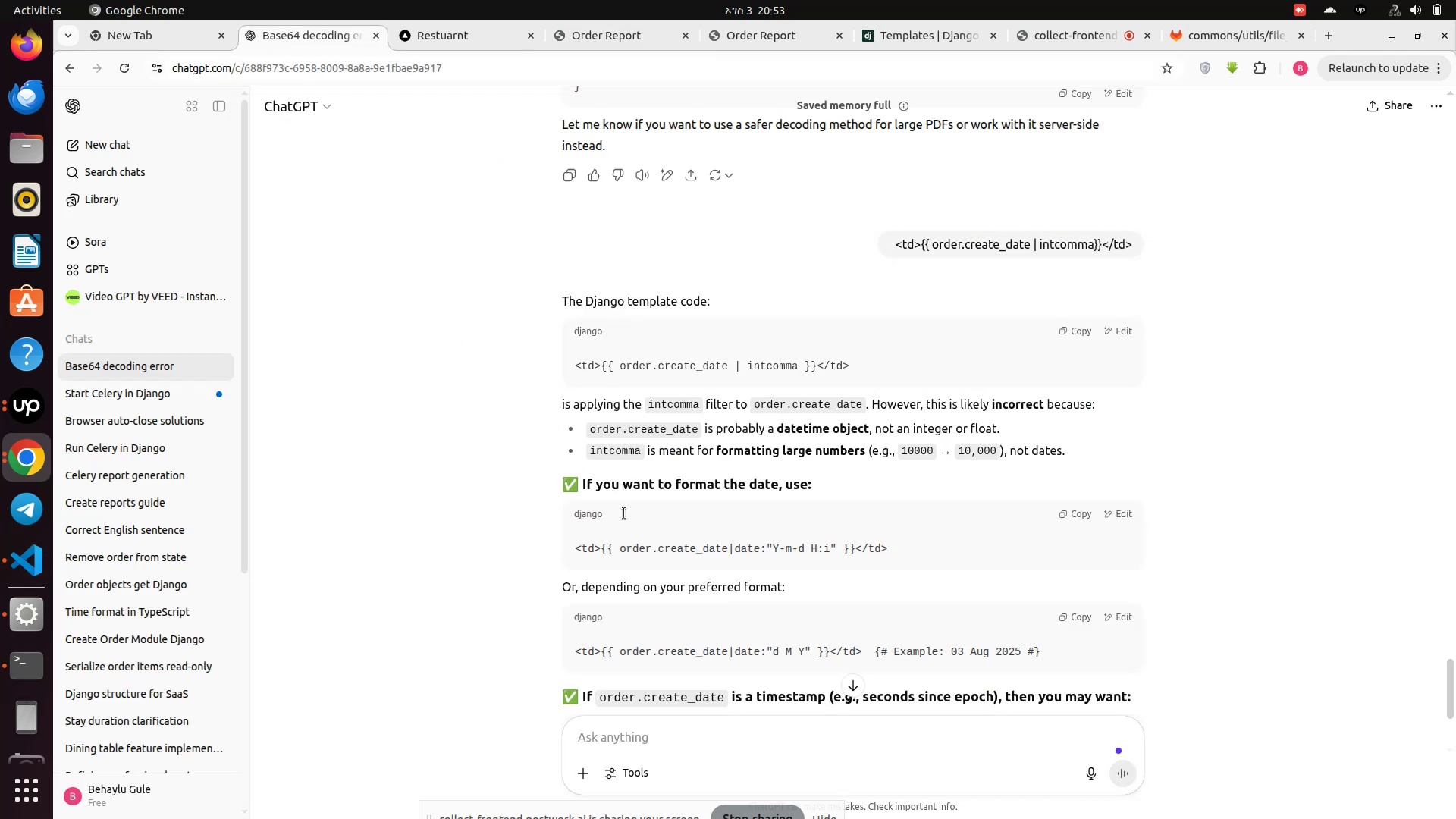 
scroll: coordinate [656, 562], scroll_direction: down, amount: 10.0
 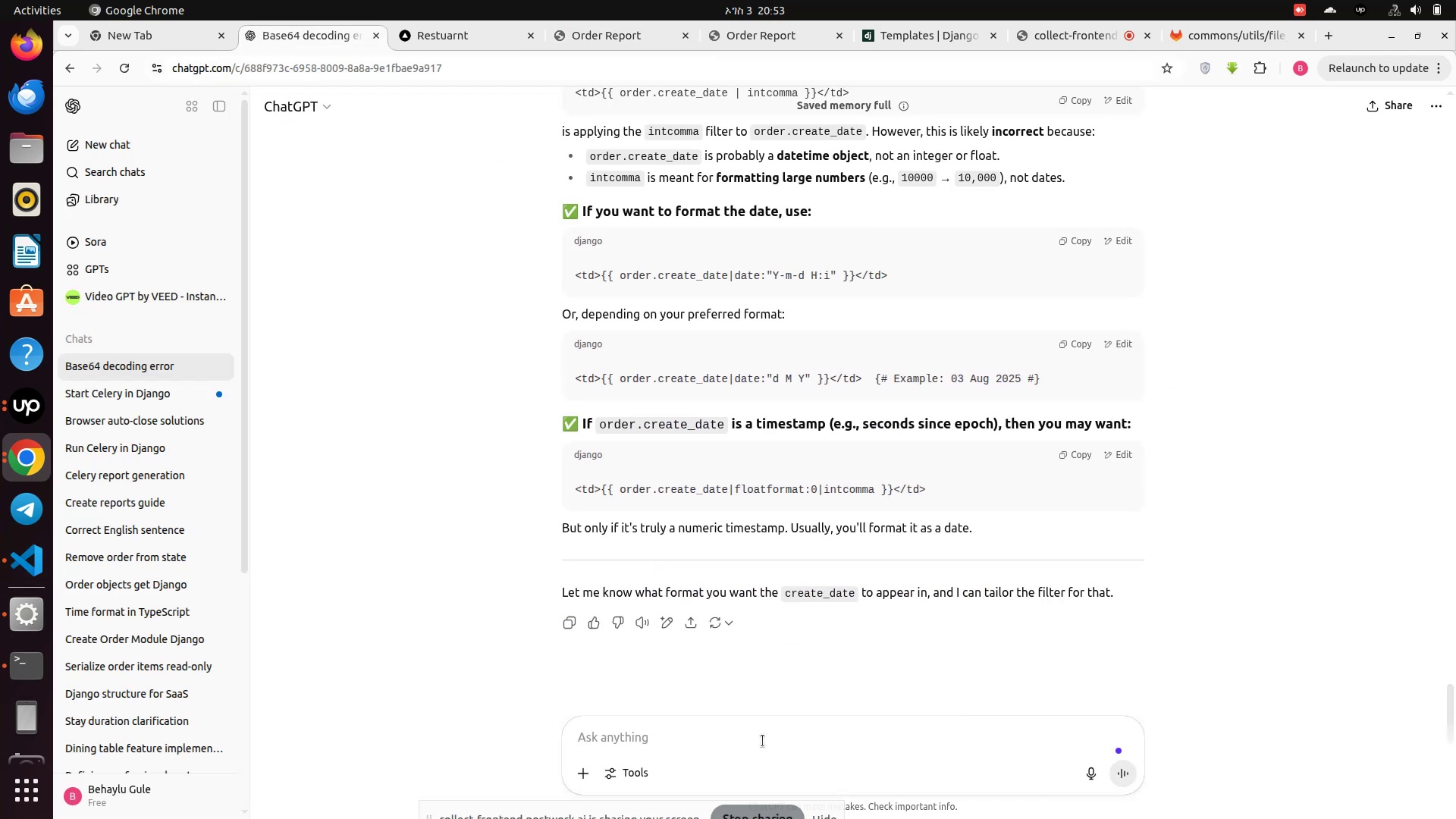 
wait(8.75)
 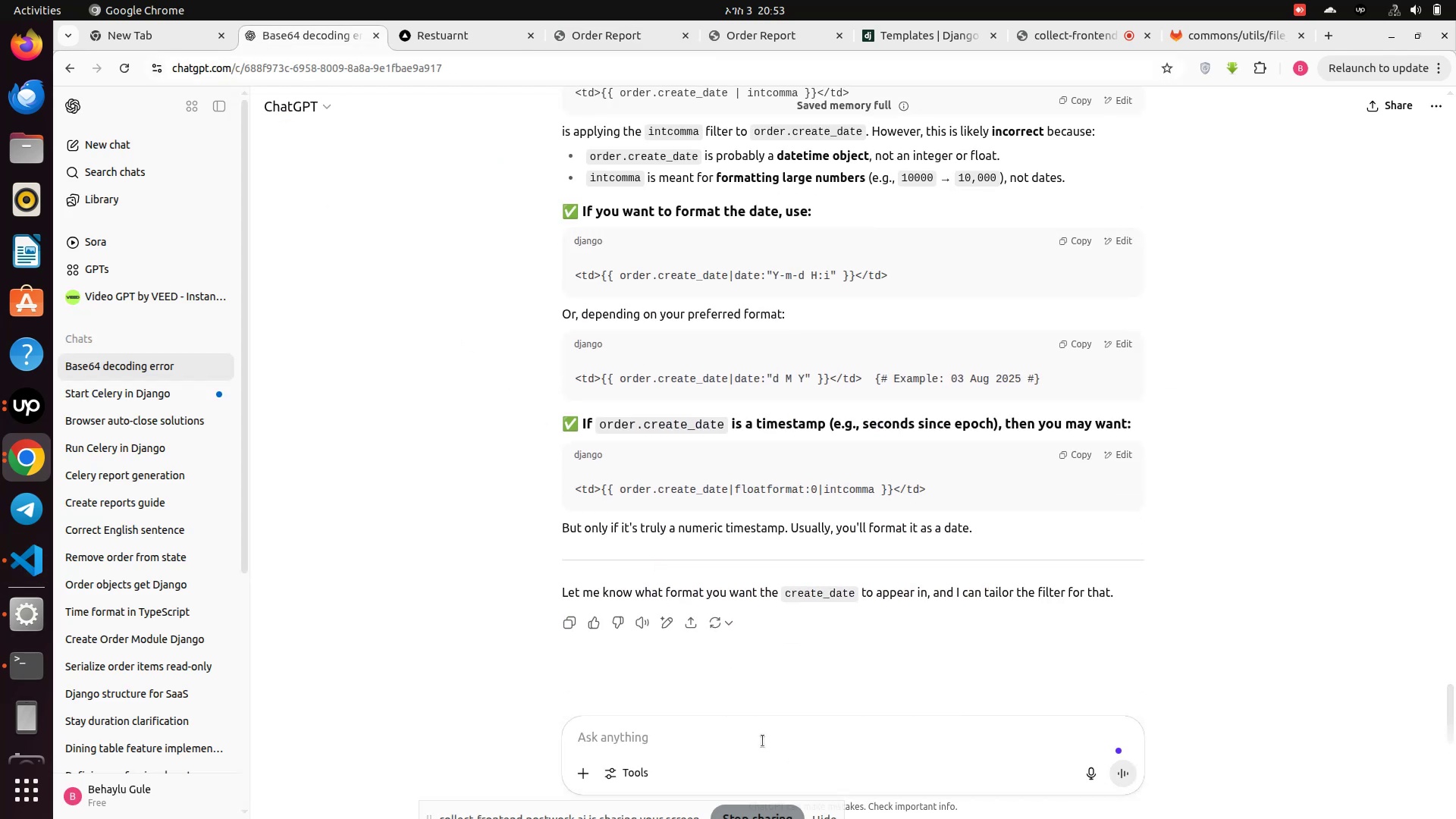 
left_click([693, 746])
 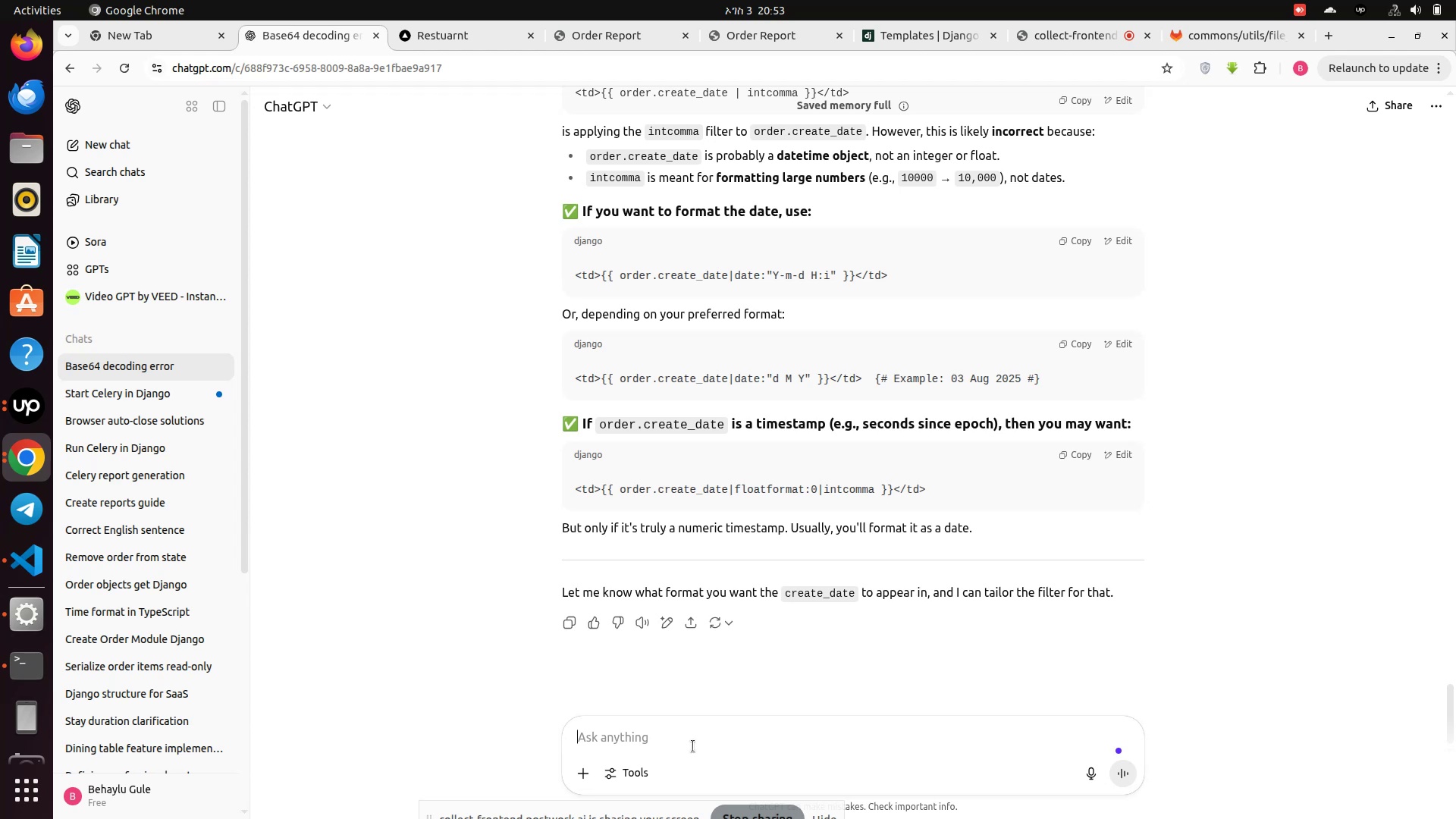 
type(do i need extention )
 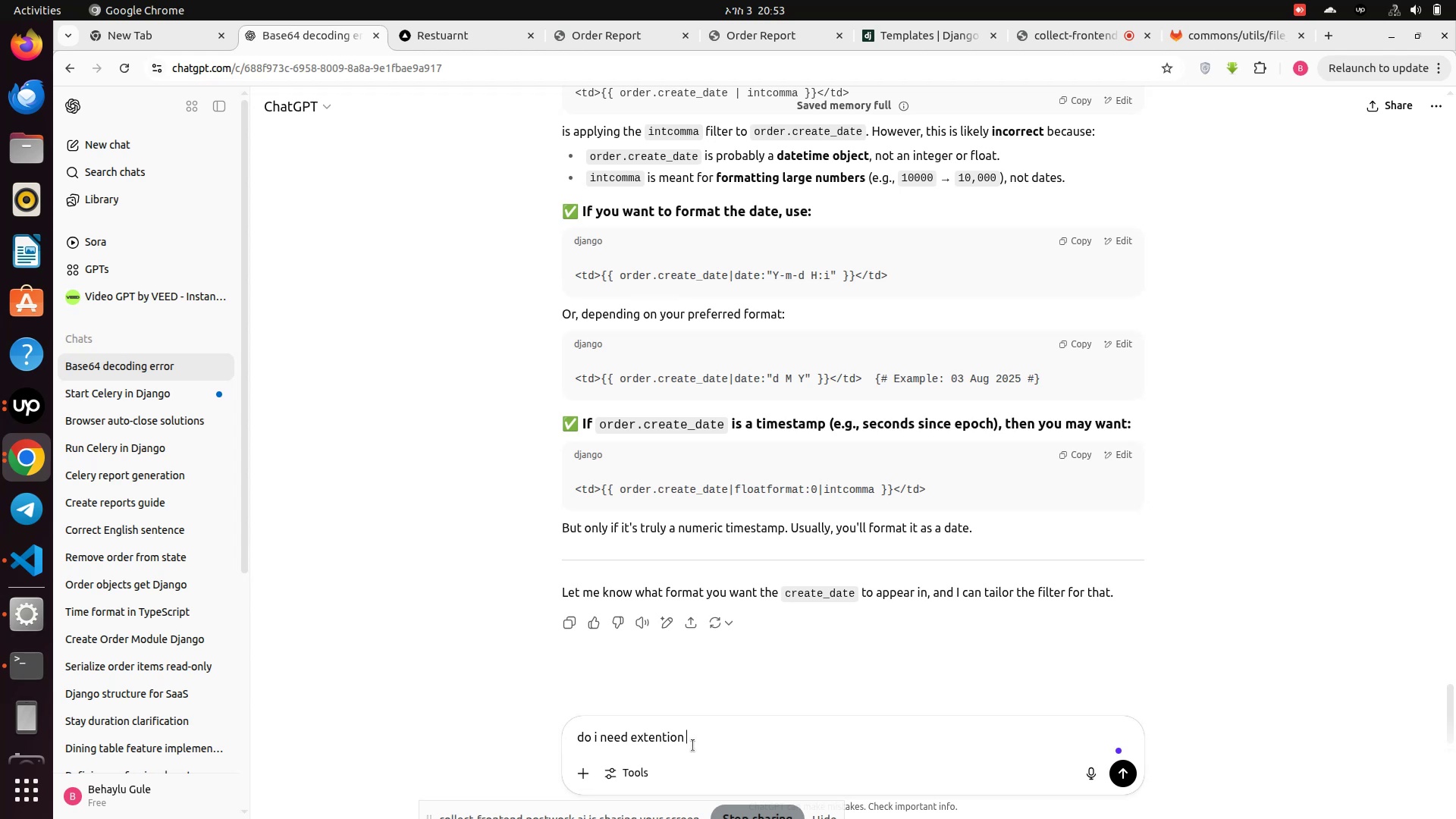 
key(Enter)
 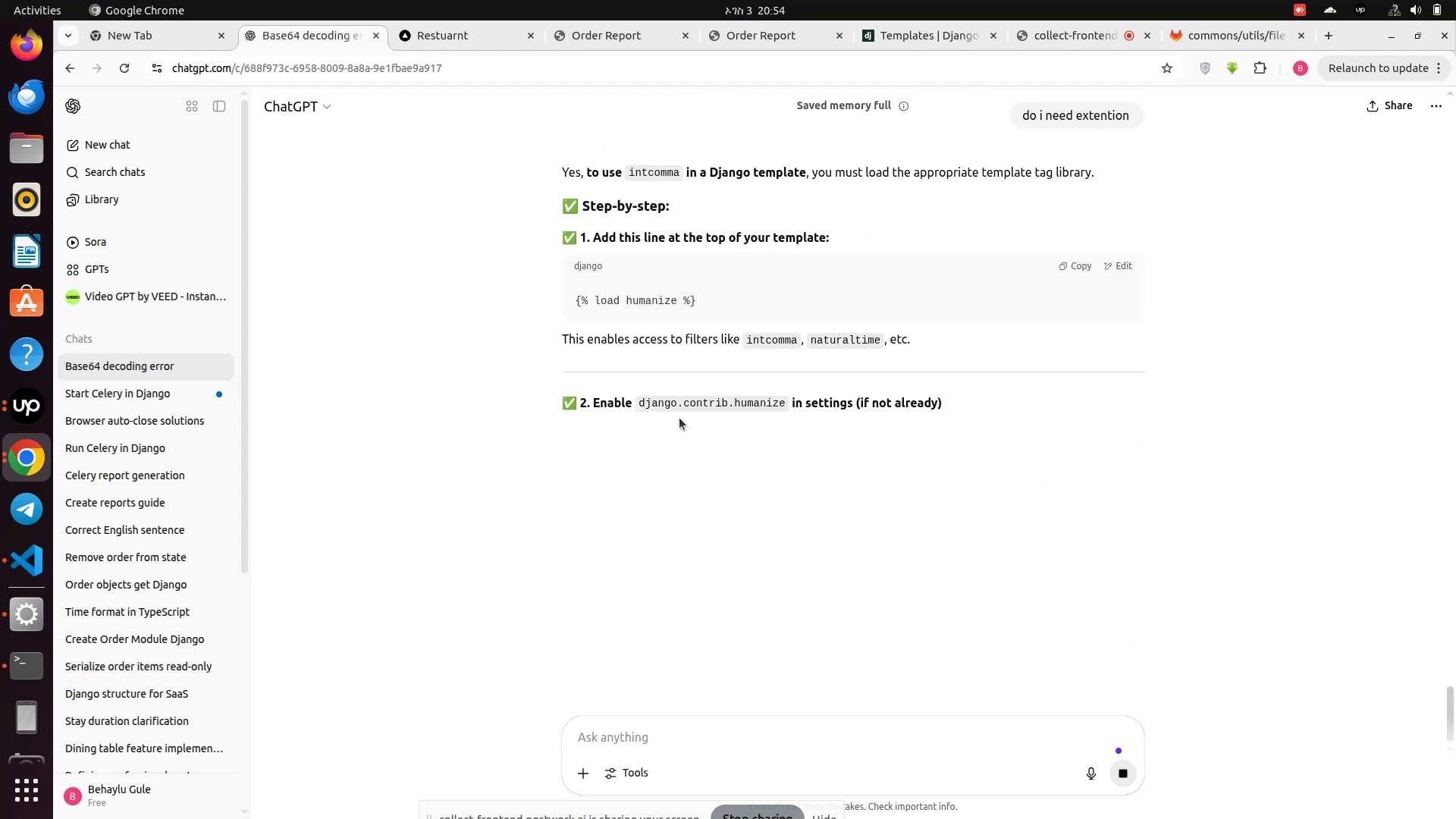 
wait(6.01)
 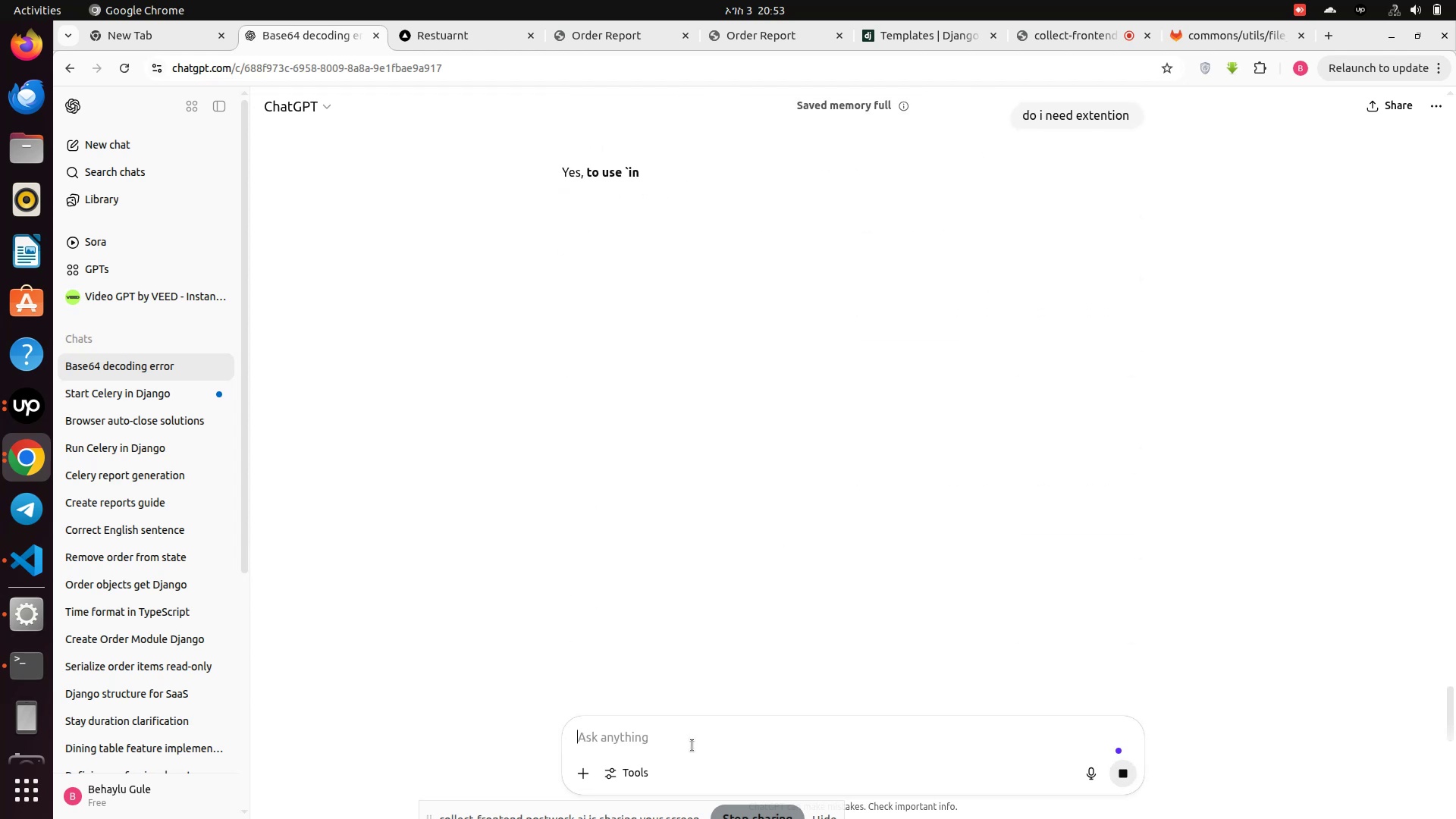 
scroll: coordinate [733, 574], scroll_direction: down, amount: 7.0
 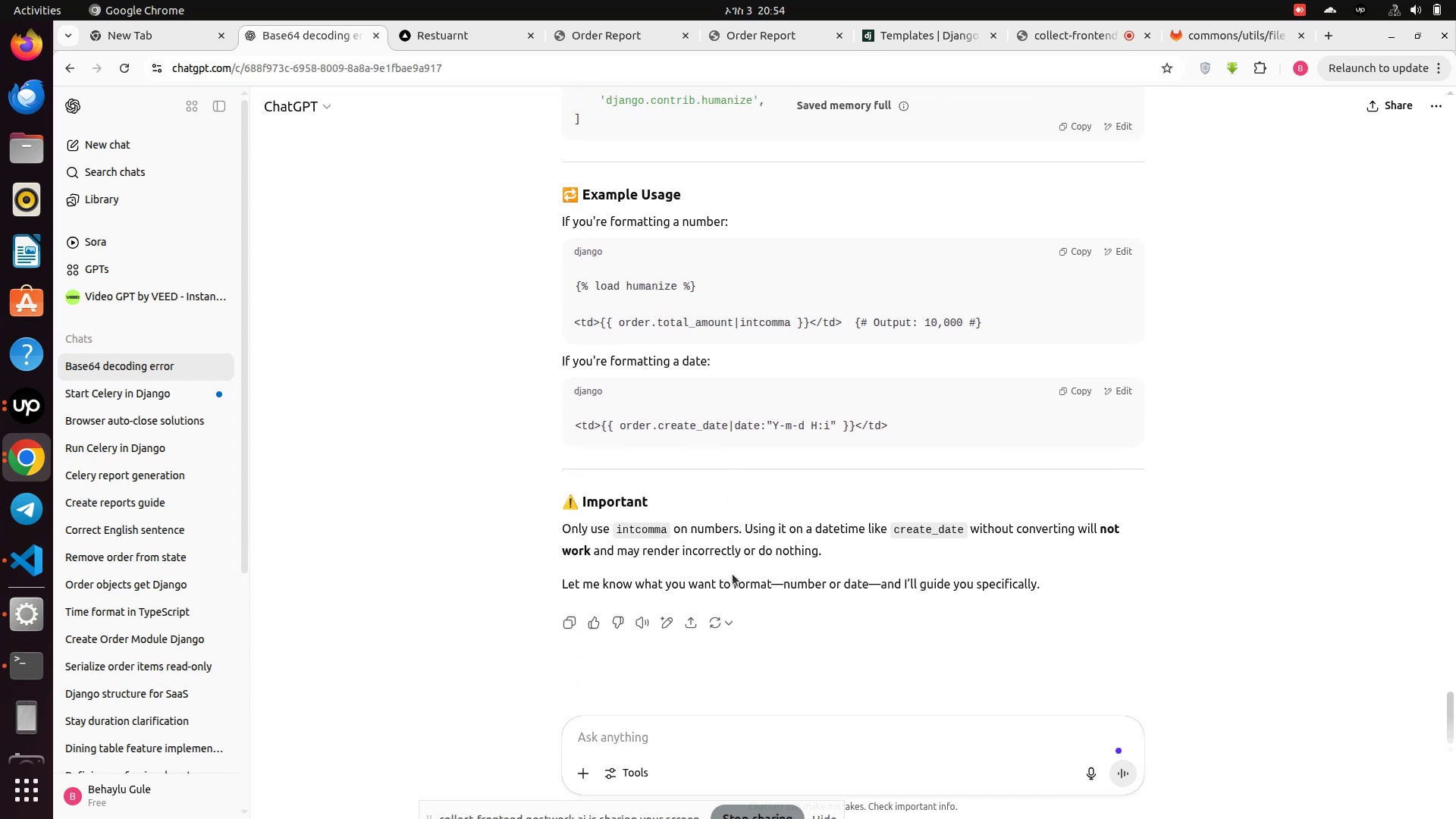 
wait(8.81)
 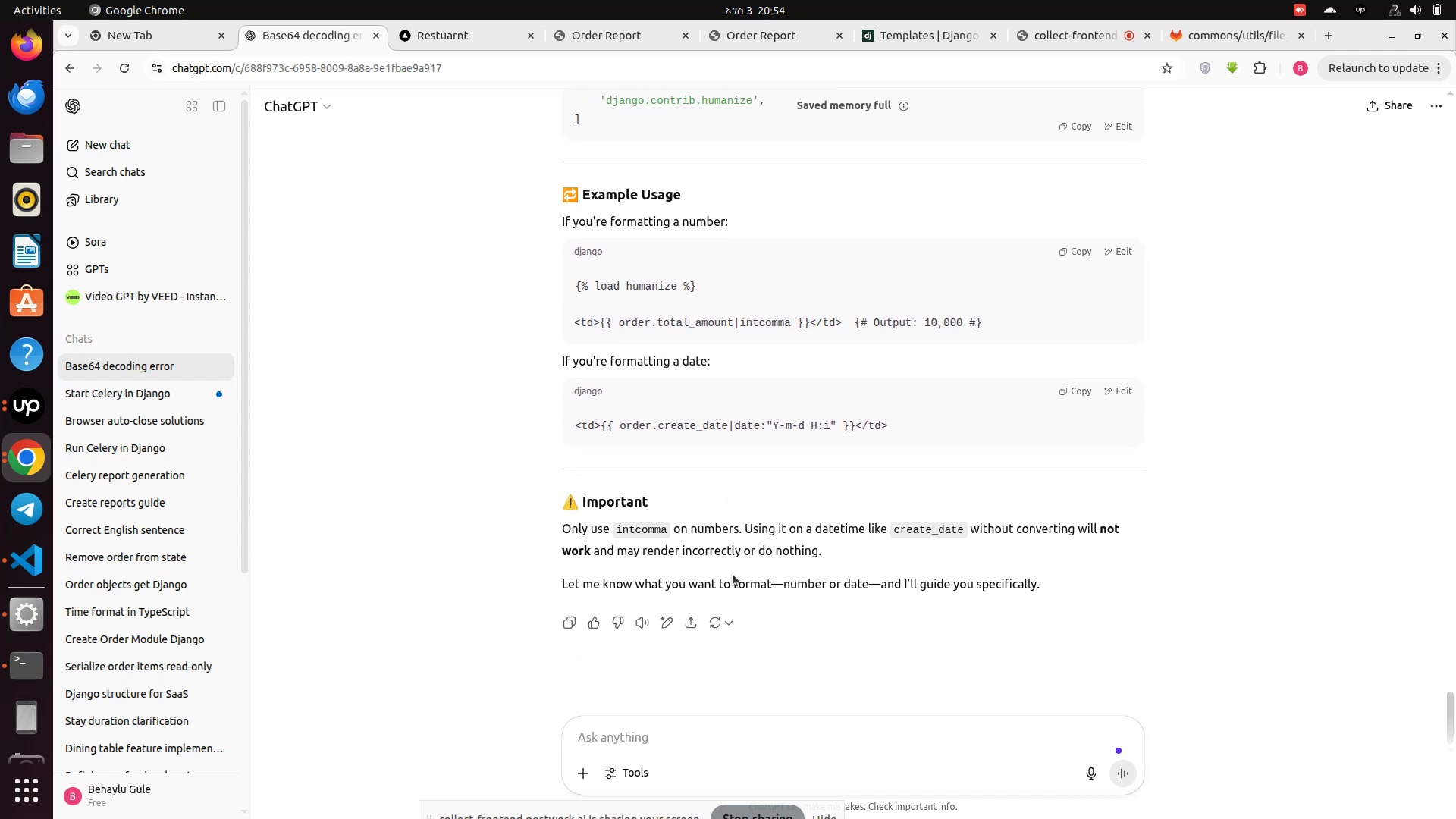 
left_click([1072, 391])
 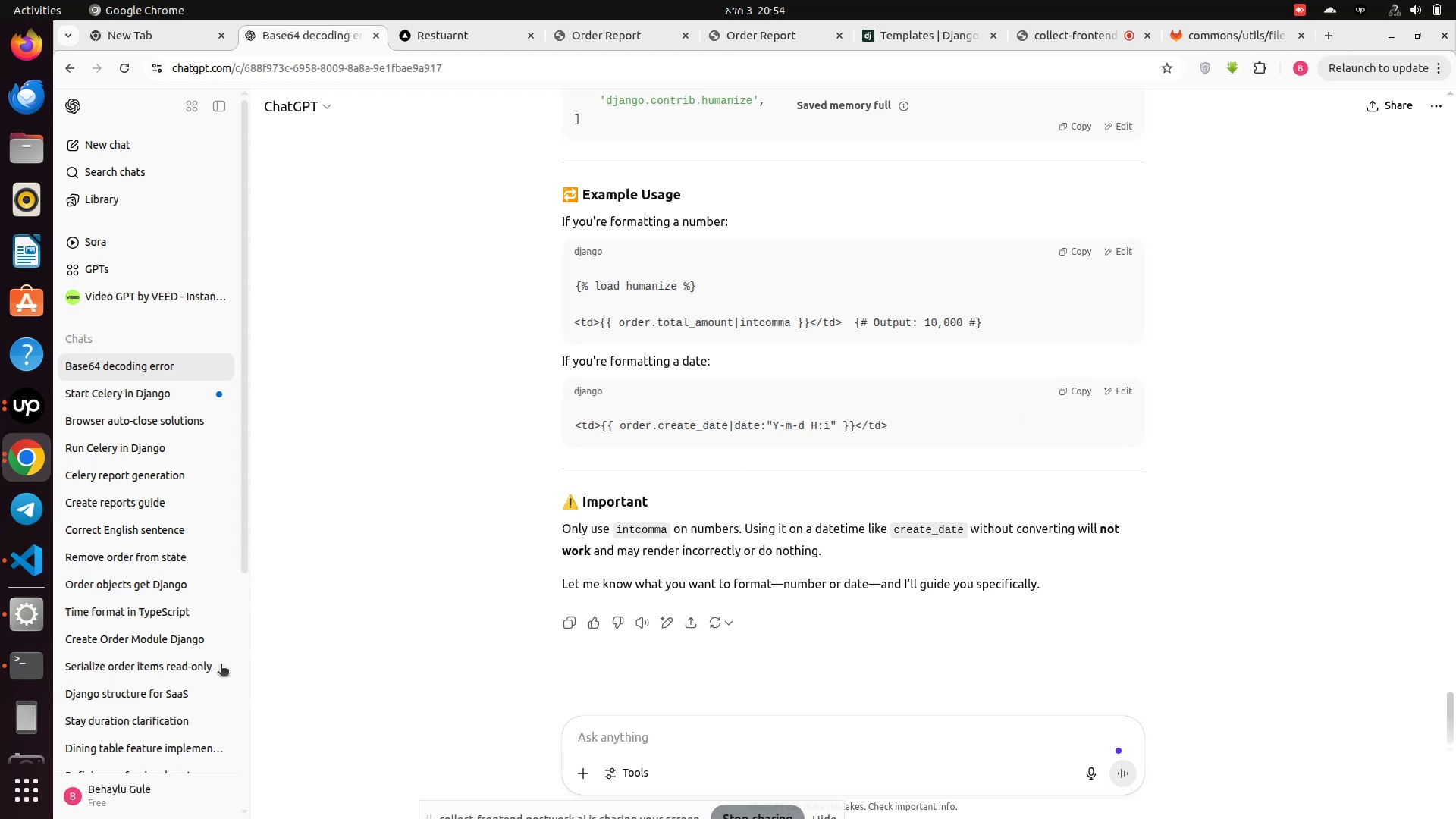 
wait(5.58)
 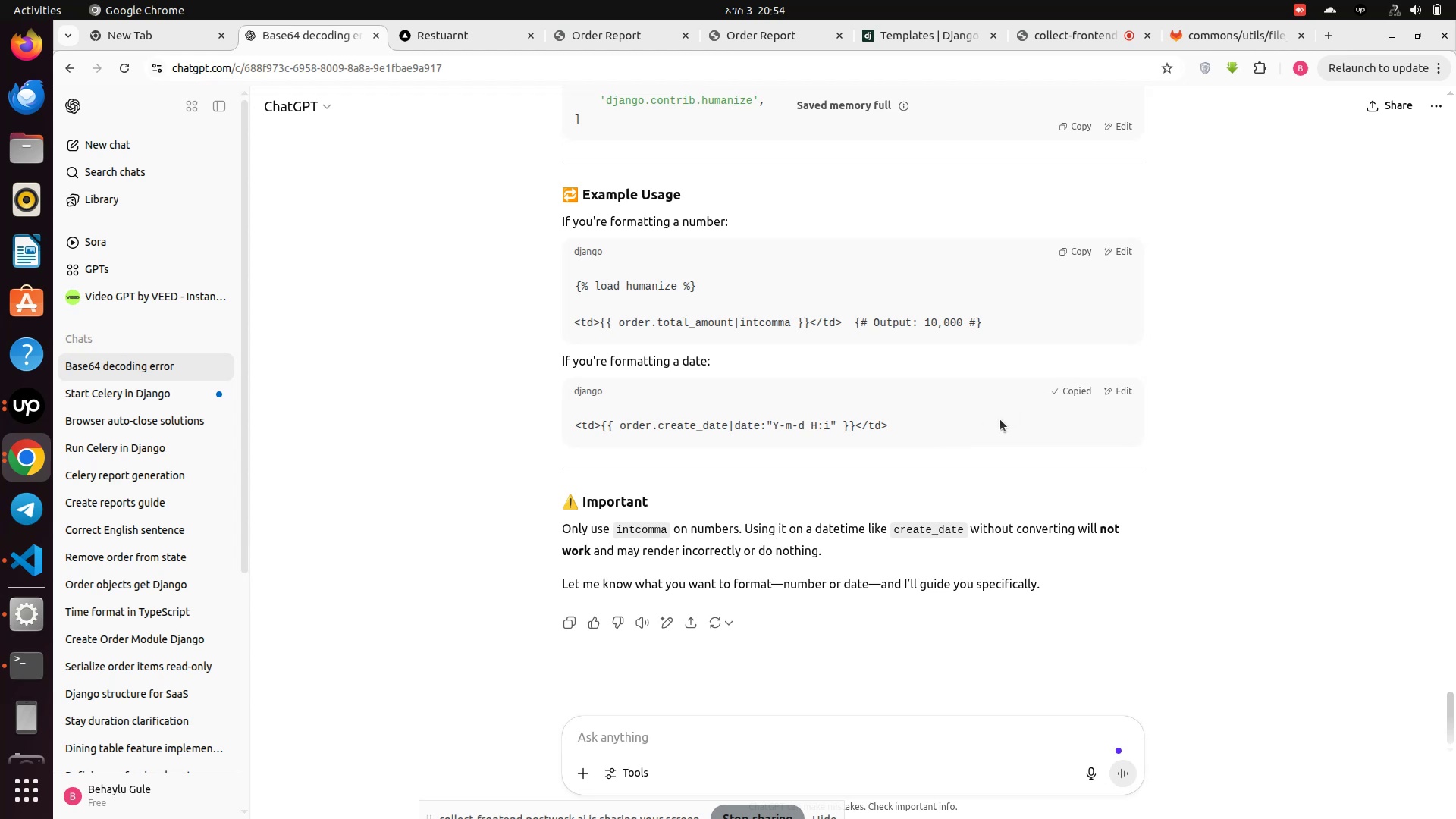 
left_click([15, 560])
 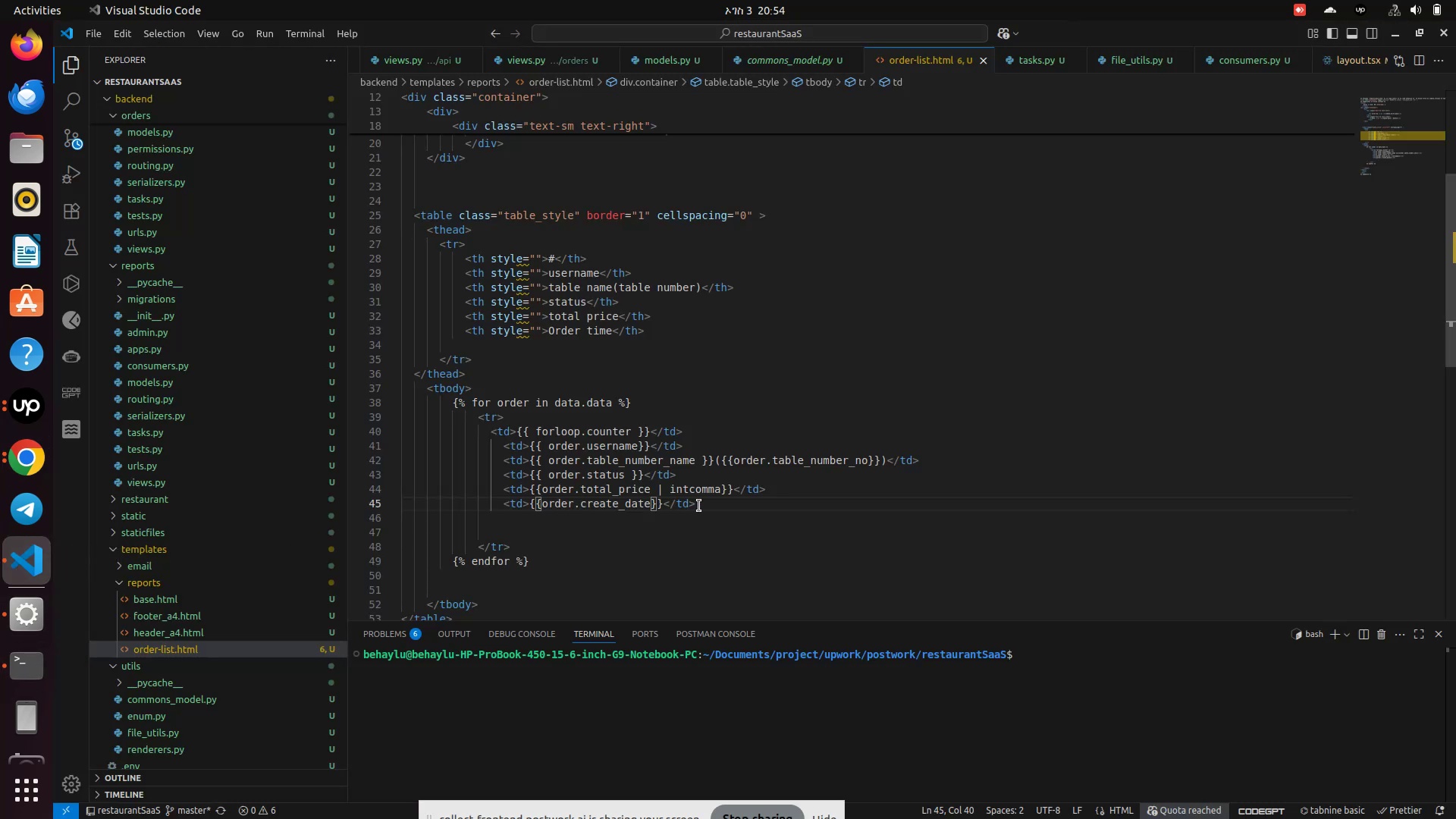 
left_click_drag(start_coordinate=[706, 504], to_coordinate=[504, 506])
 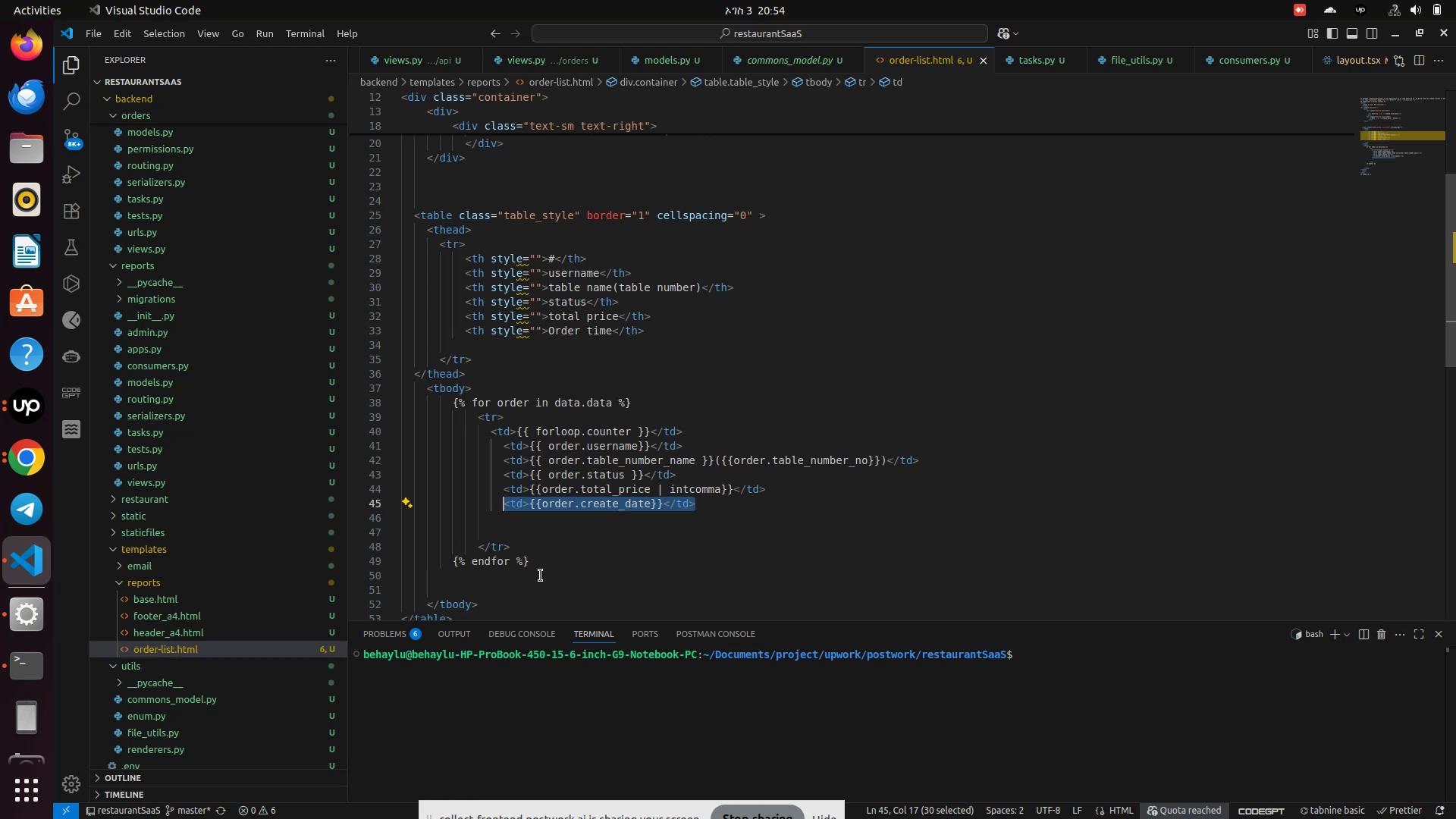 
key(Control+V)
 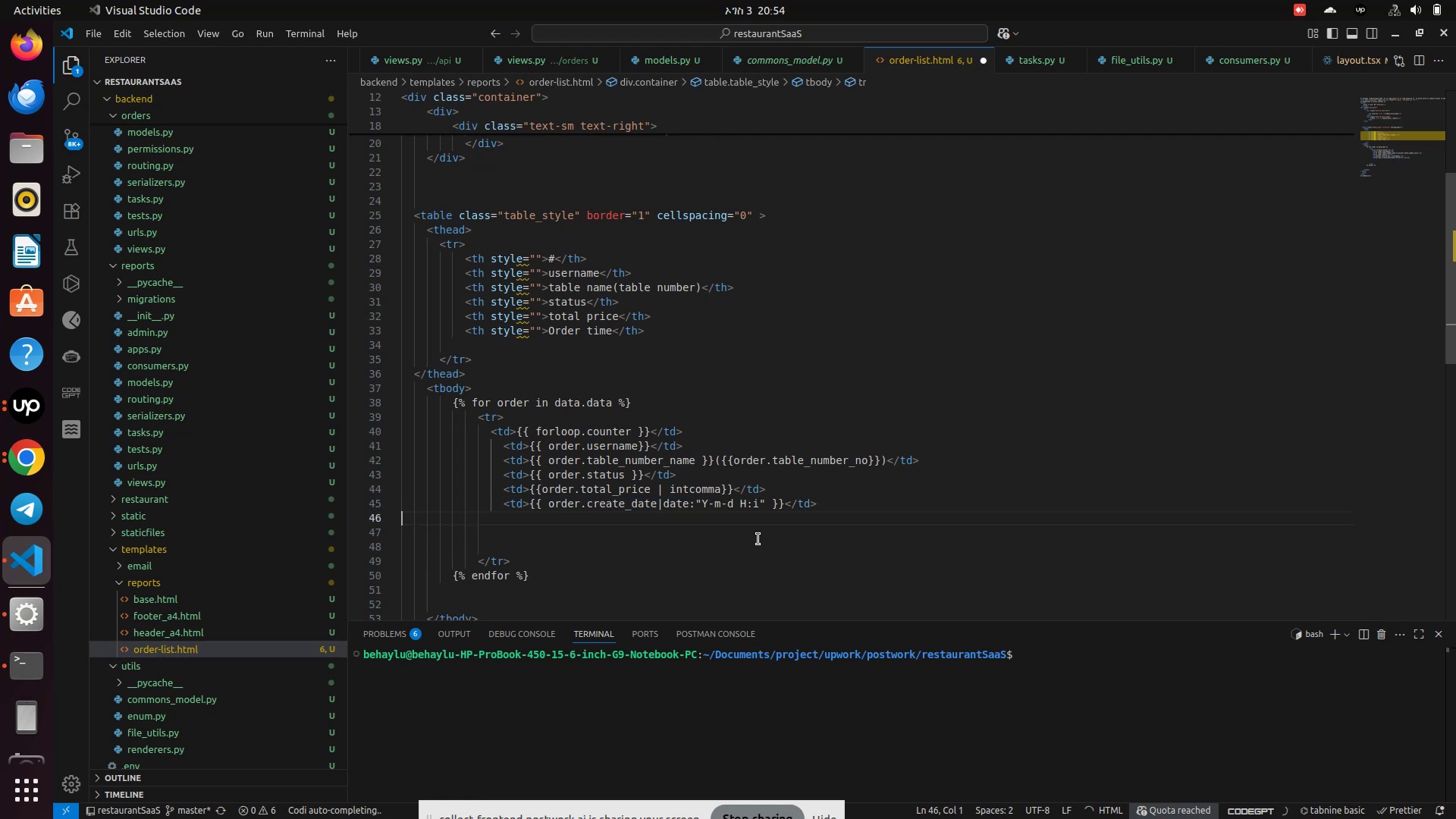 
key(Control+S)
 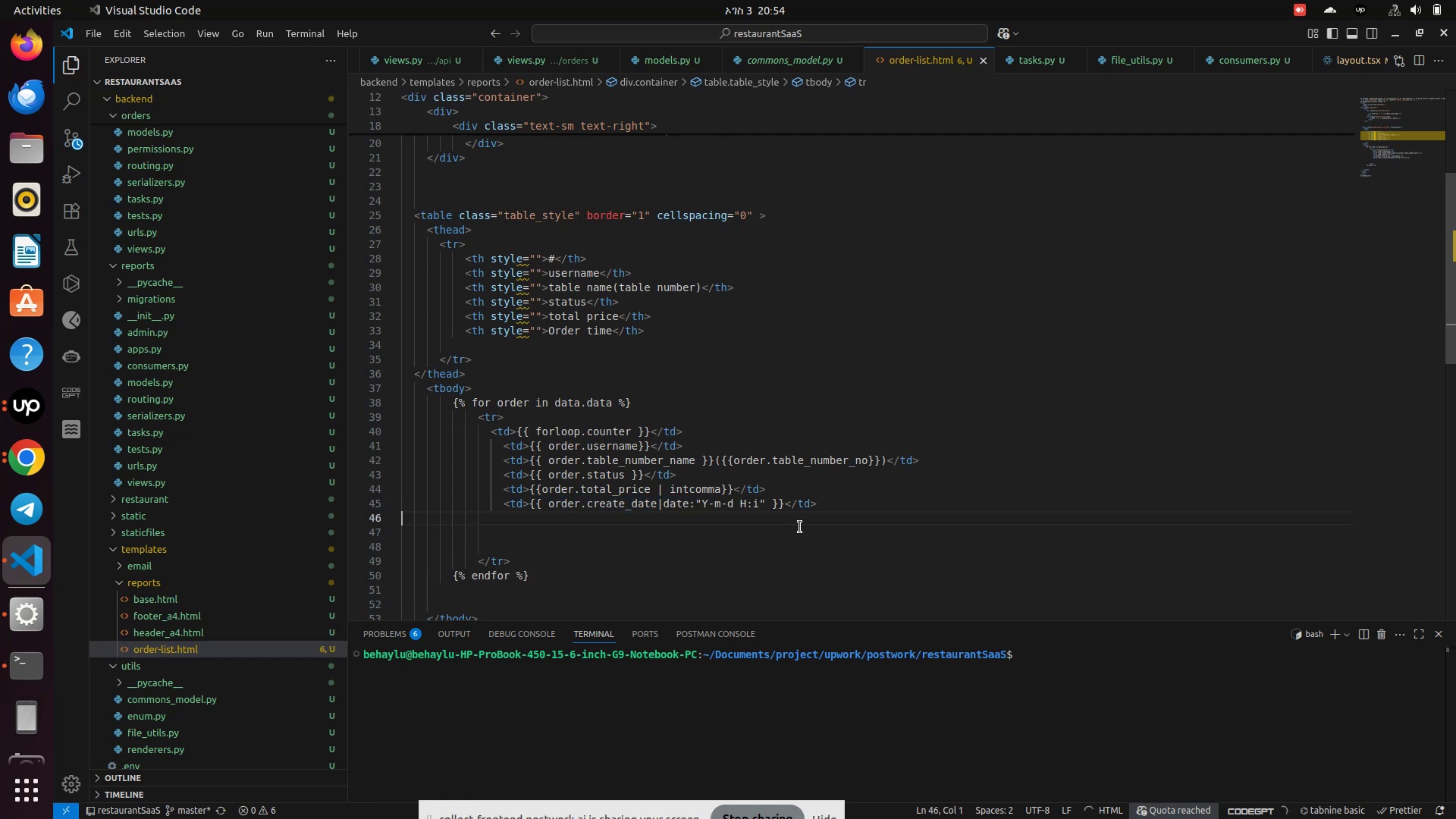 
key(Control+S)
 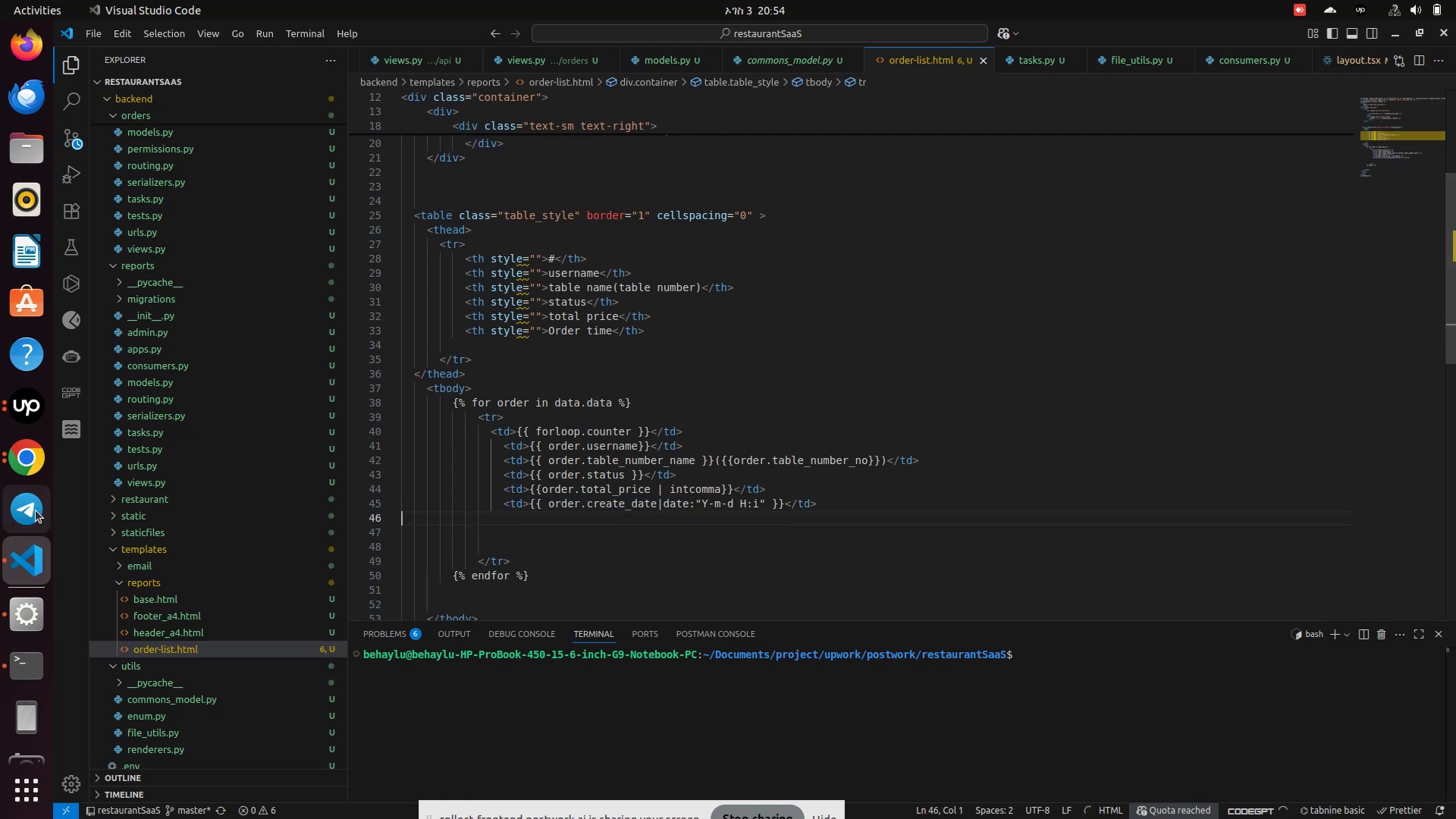 
left_click([25, 453])
 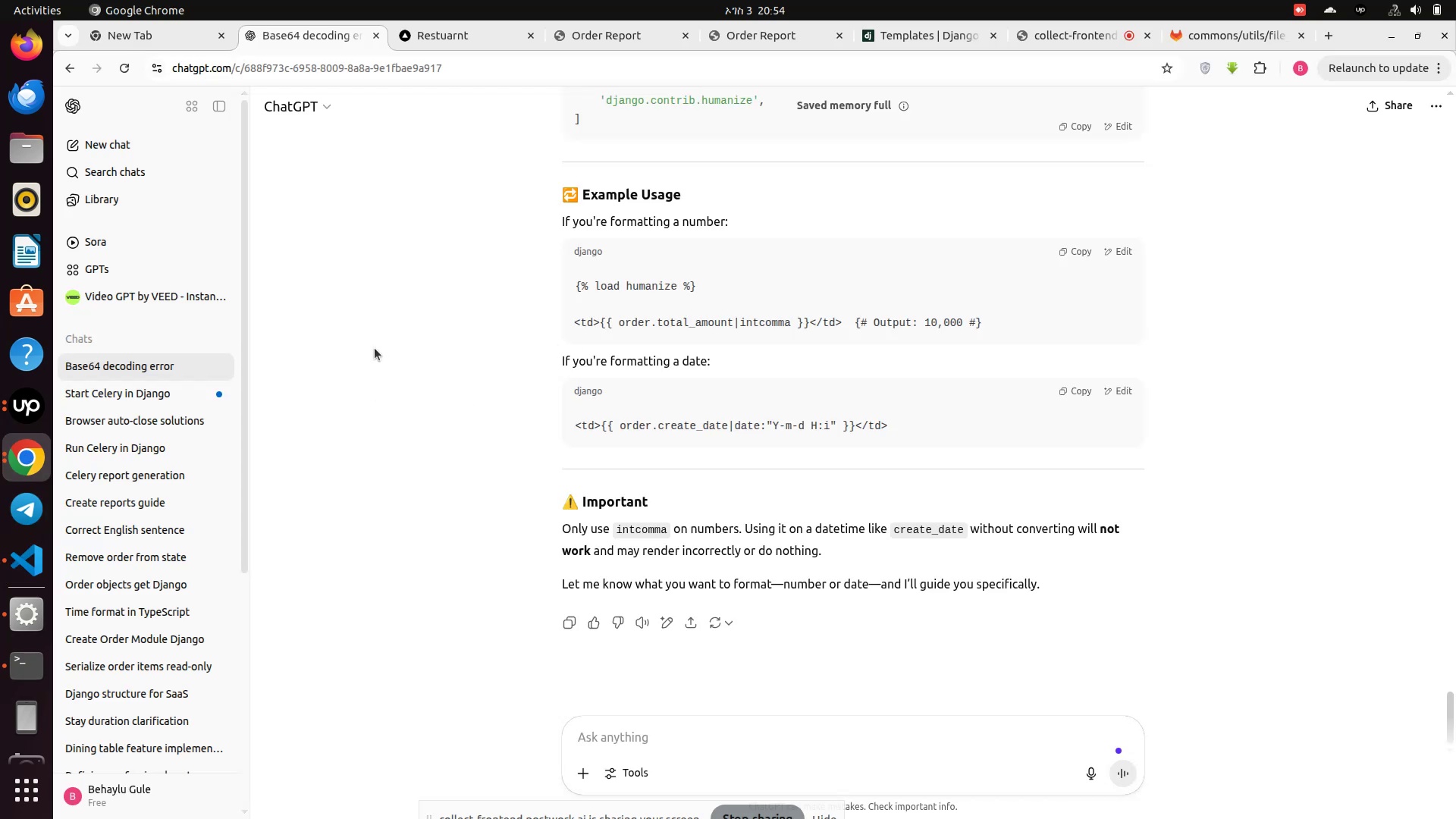 
left_click([24, 678])
 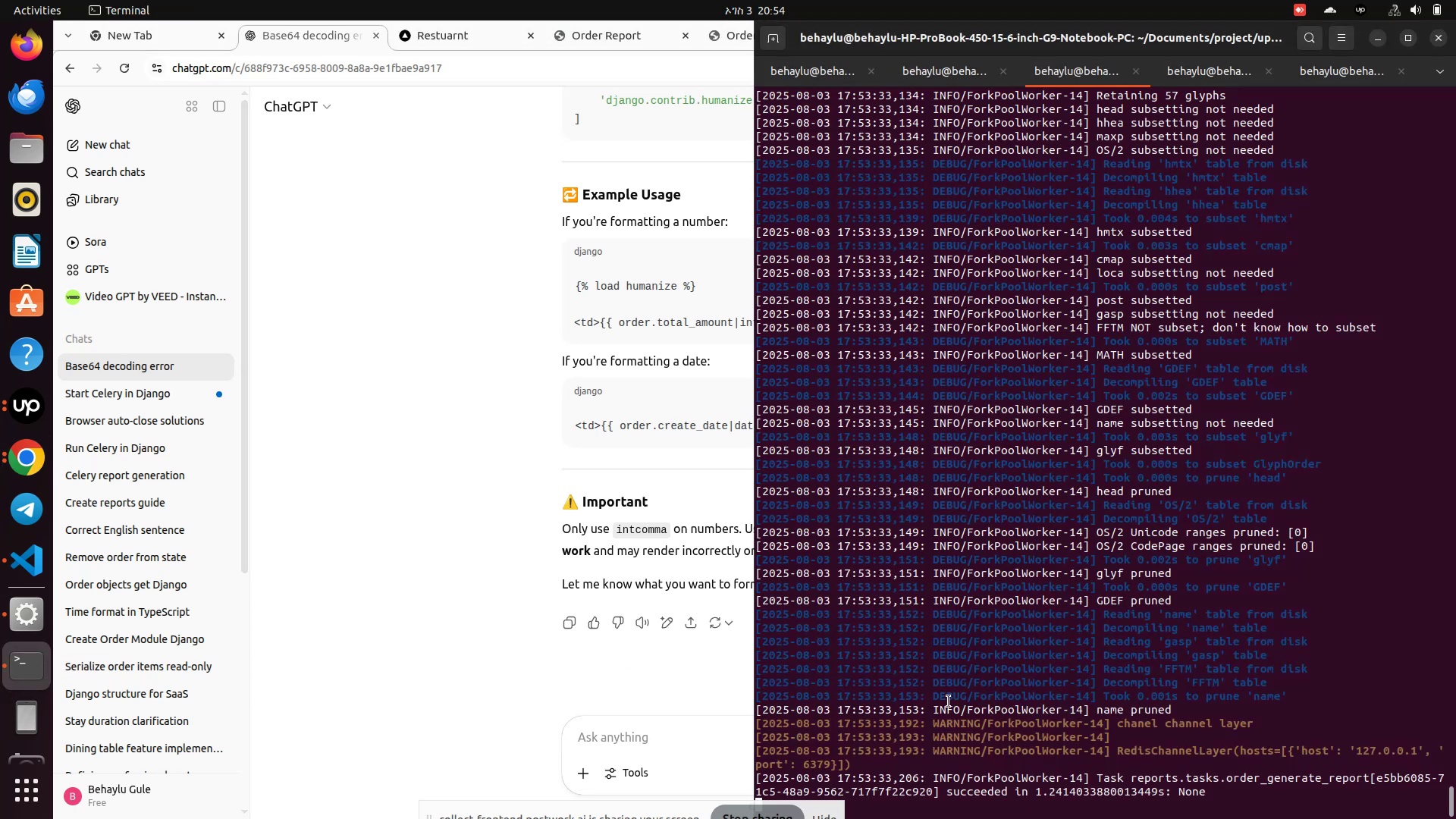 
scroll: coordinate [1010, 715], scroll_direction: down, amount: 5.0
 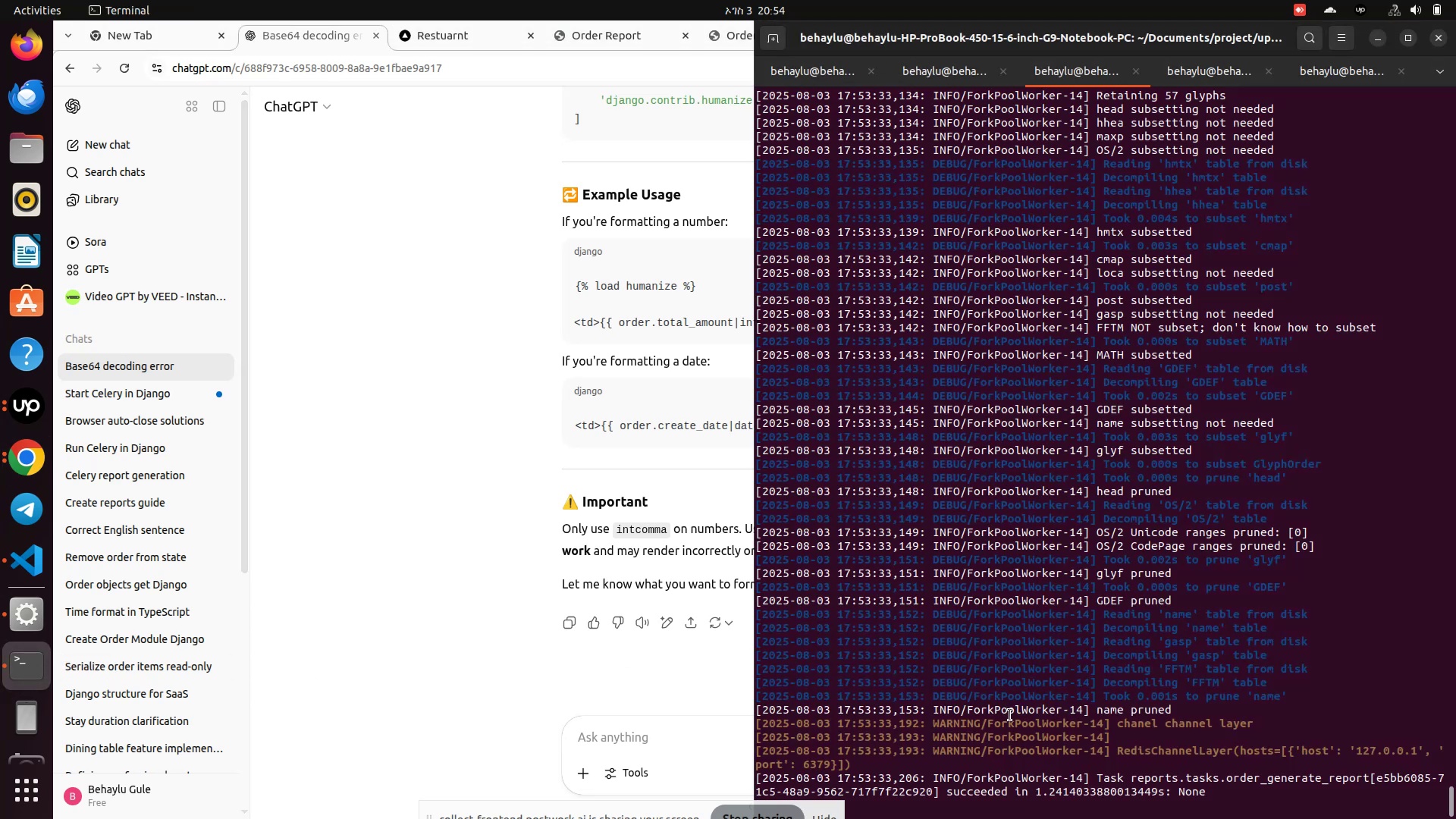 
key(Control+Z)
 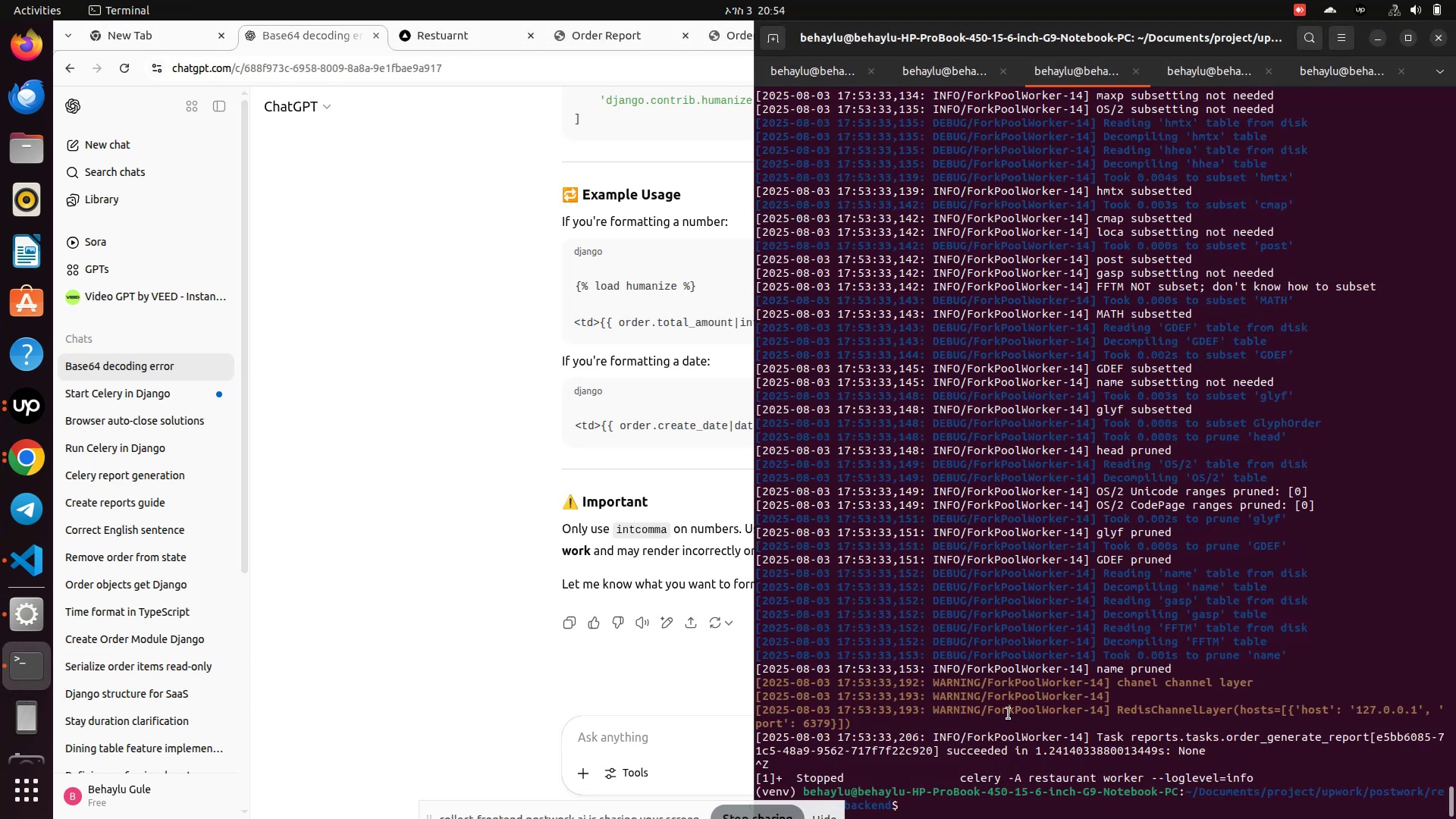 
key(ArrowUp)
 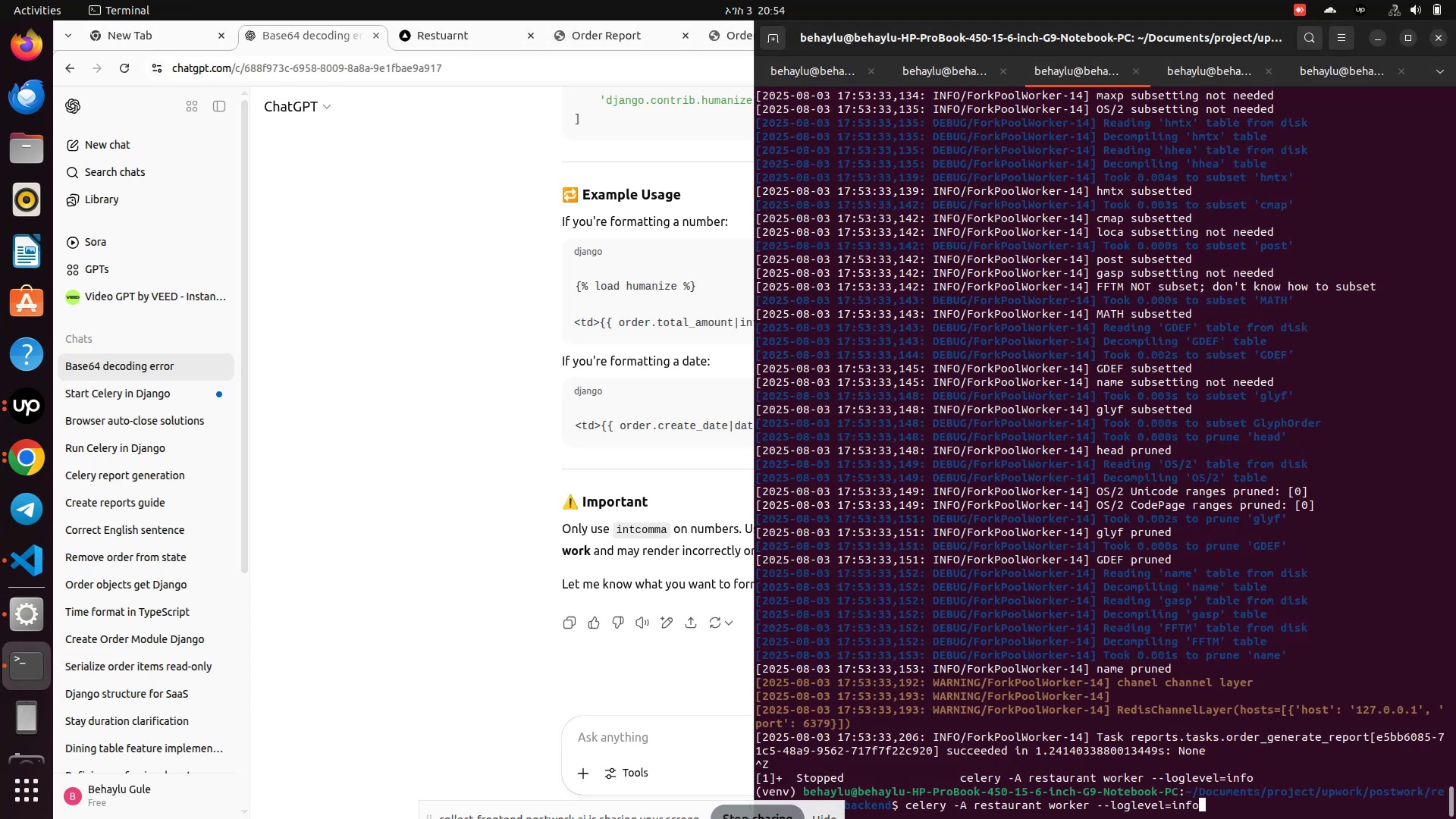 
key(ArrowUp)
 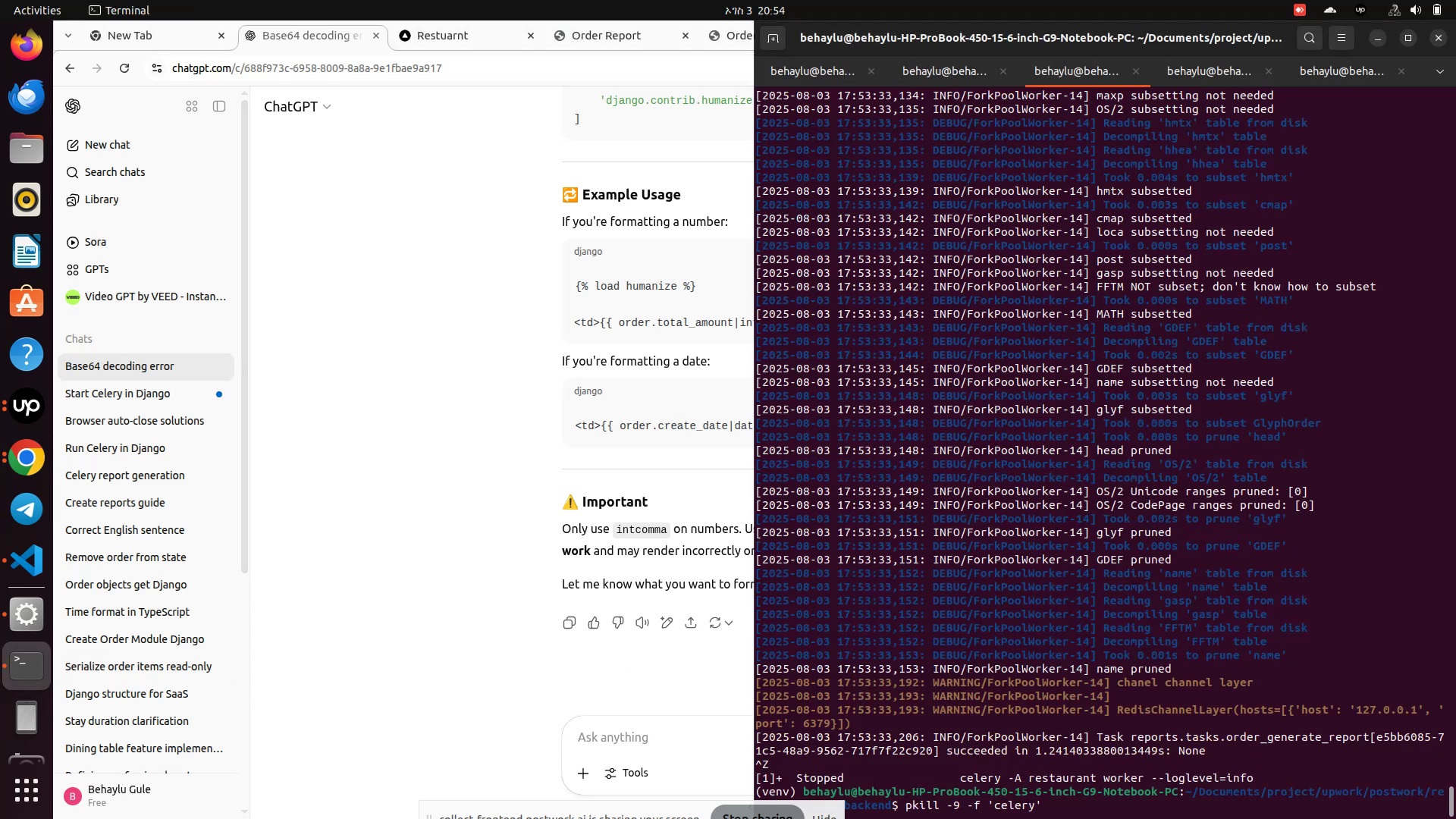 
key(Enter)
 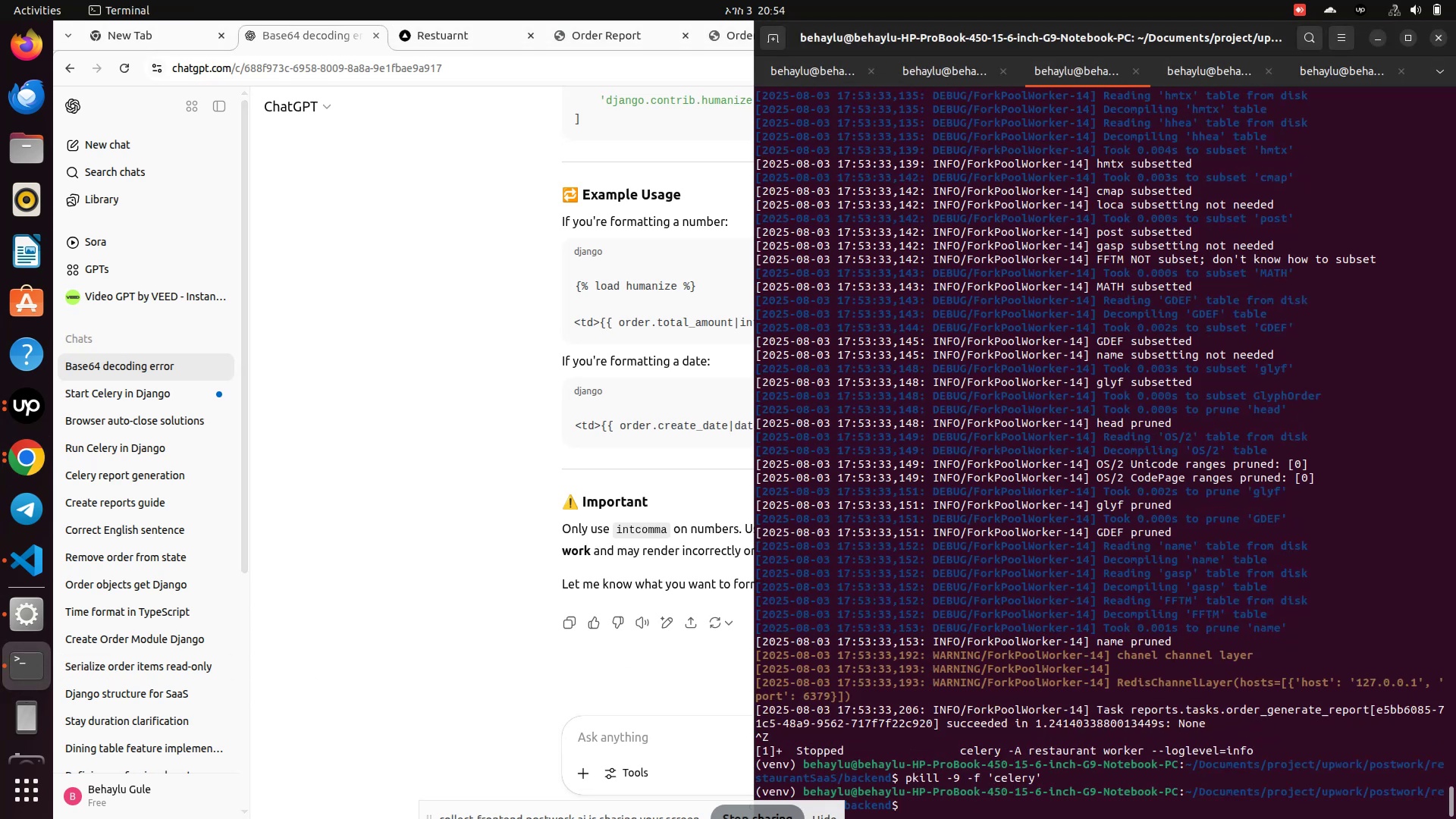 
key(ArrowUp)
 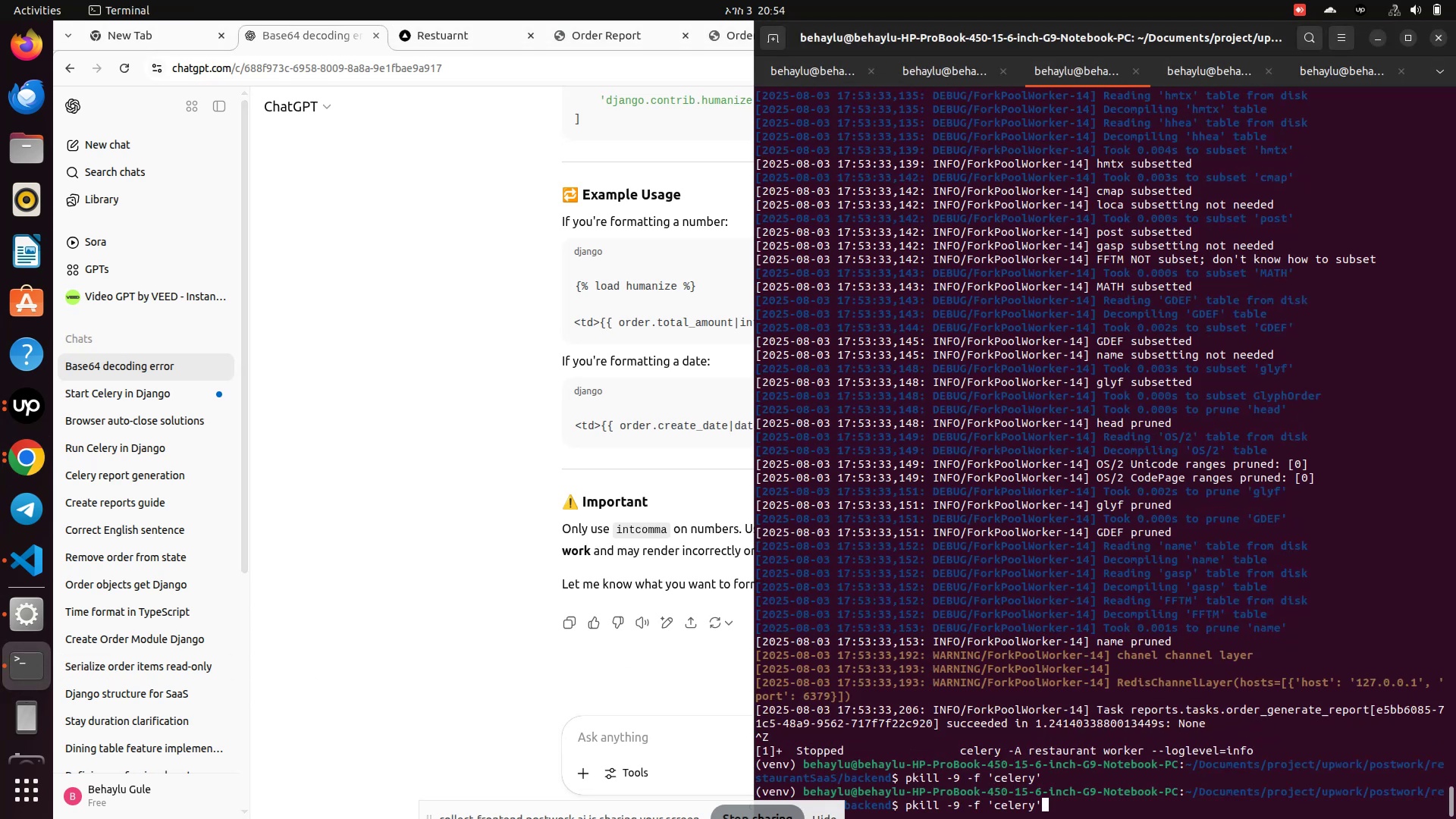 
key(ArrowUp)
 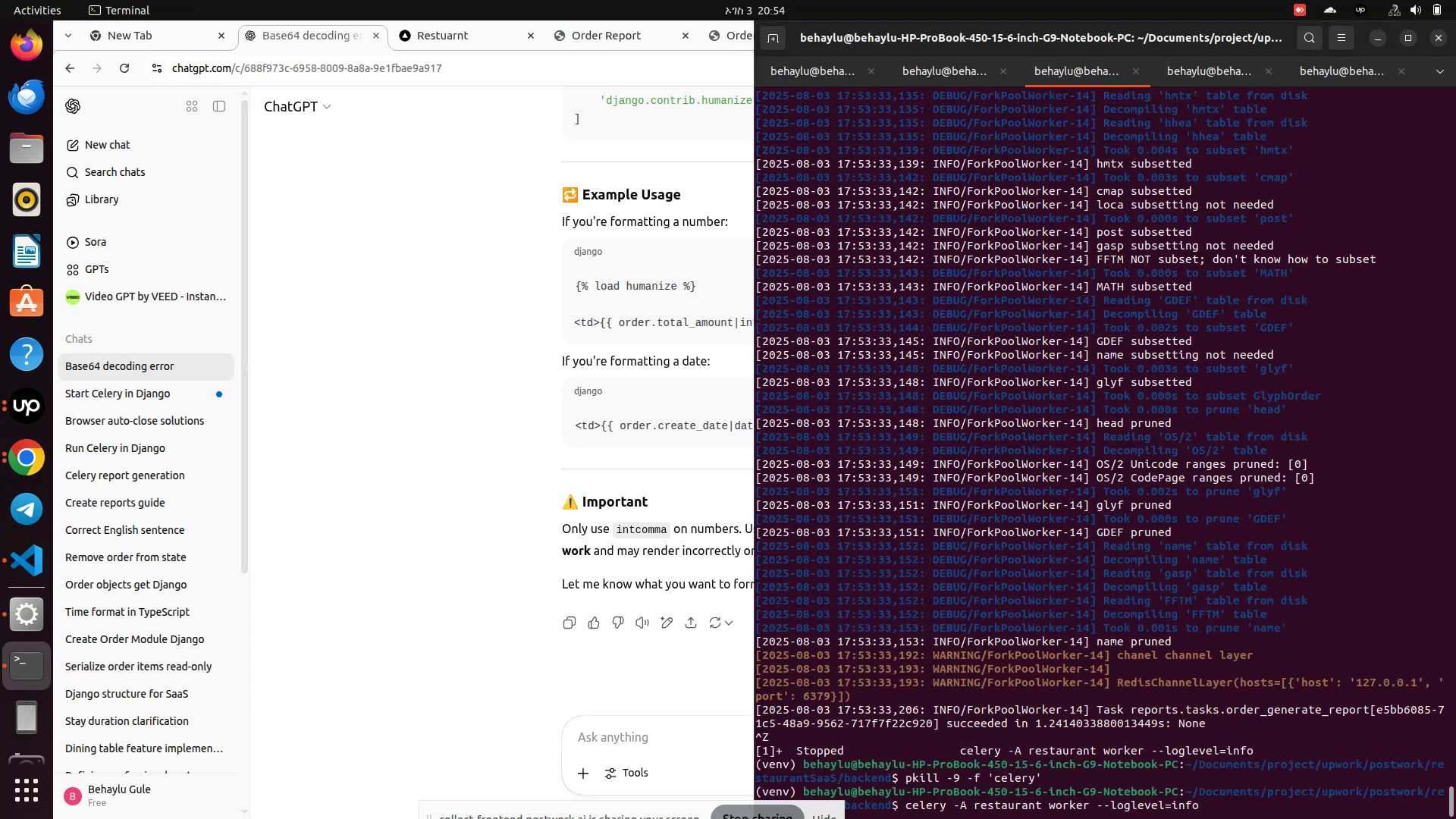 
key(Enter)
 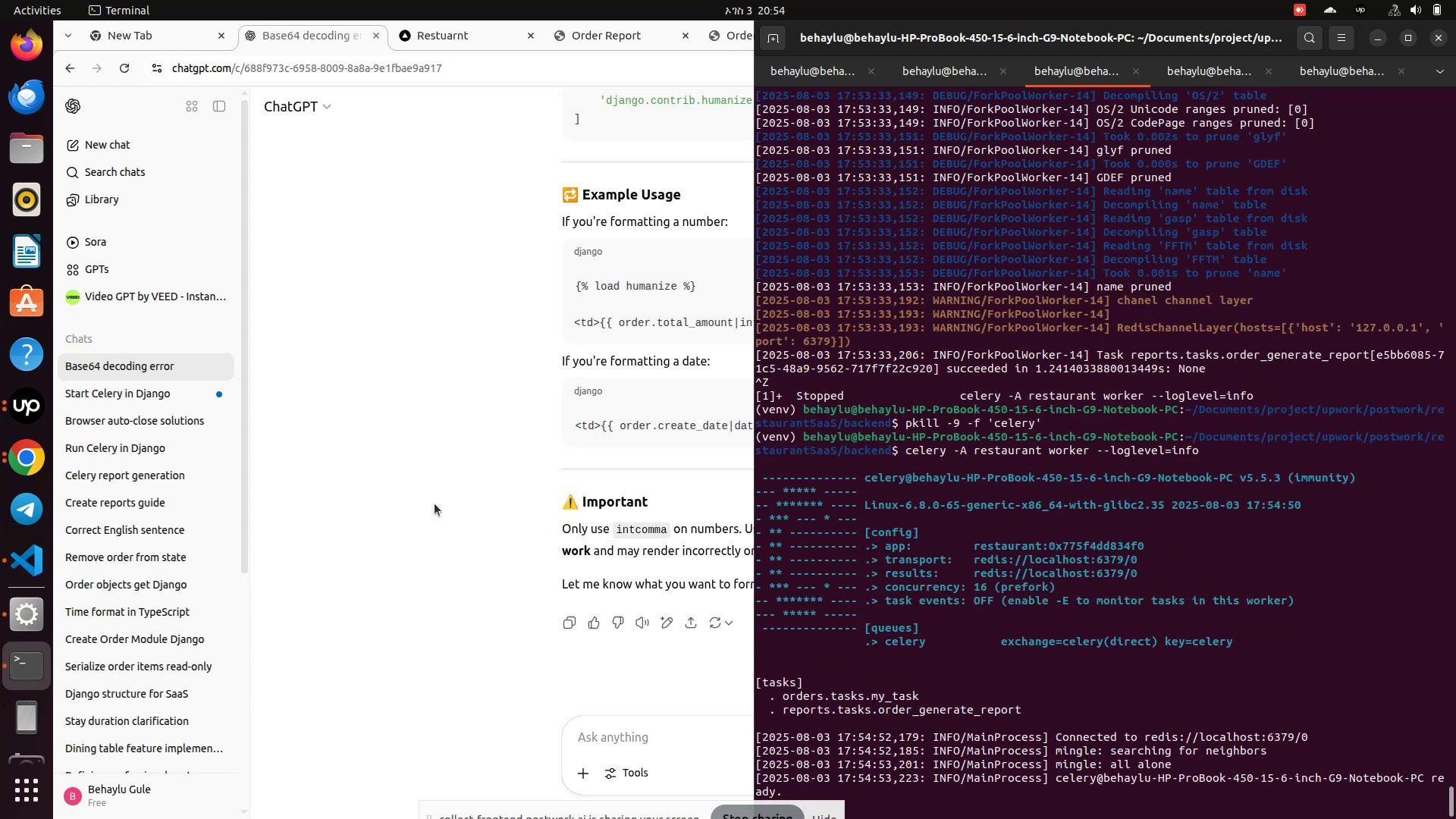 
wait(7.52)
 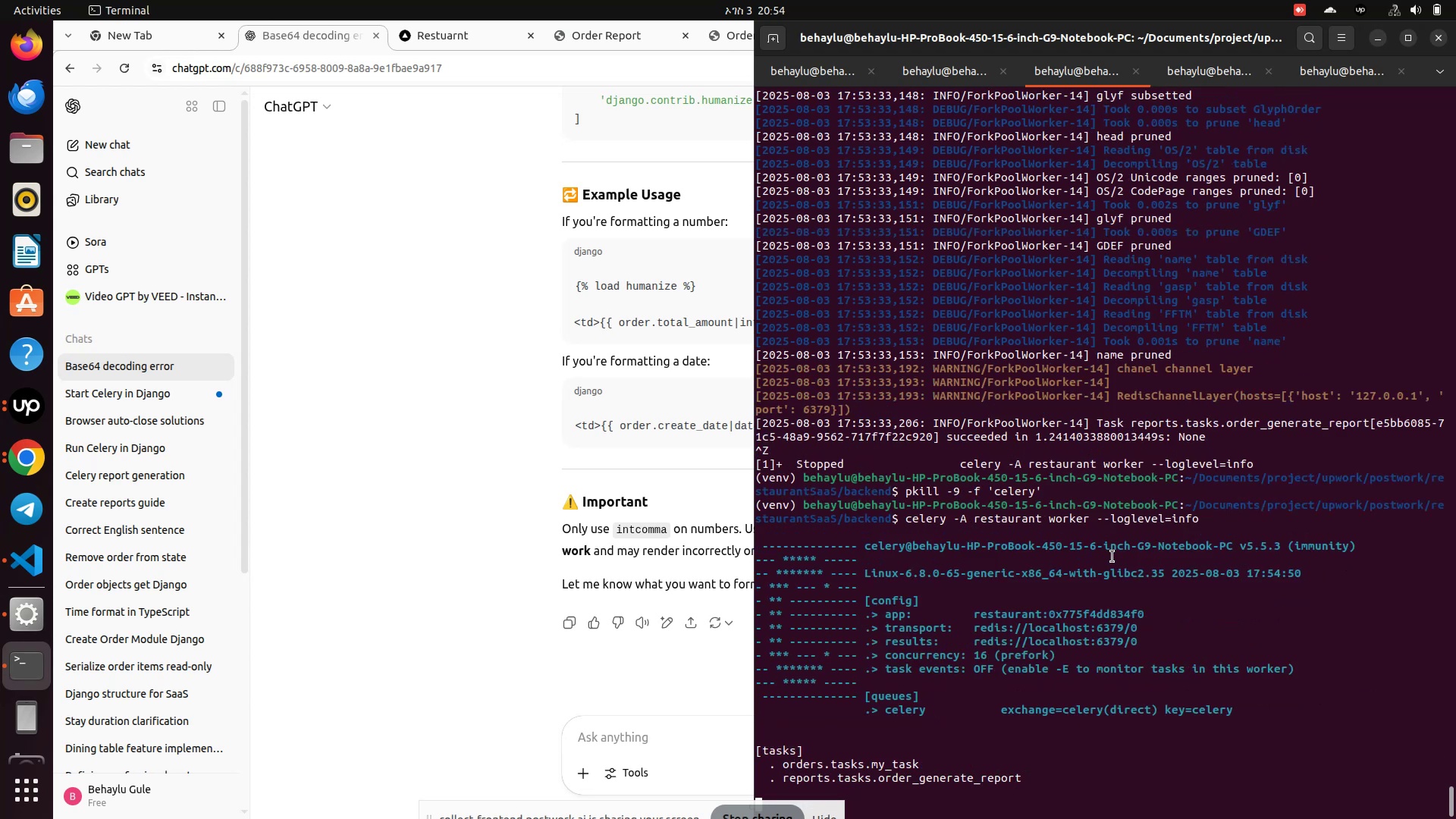 
left_click([435, 504])
 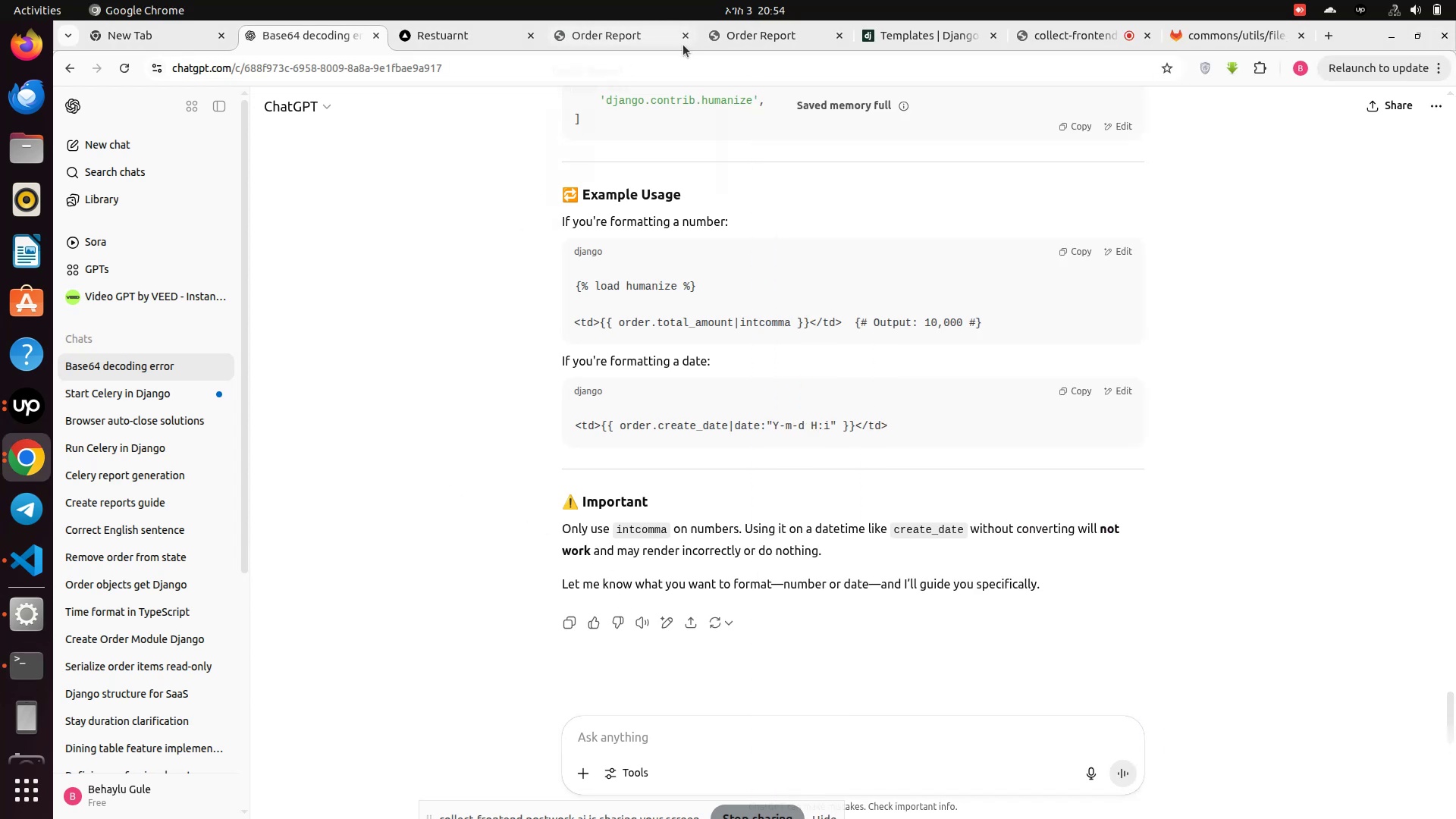 
left_click([690, 31])
 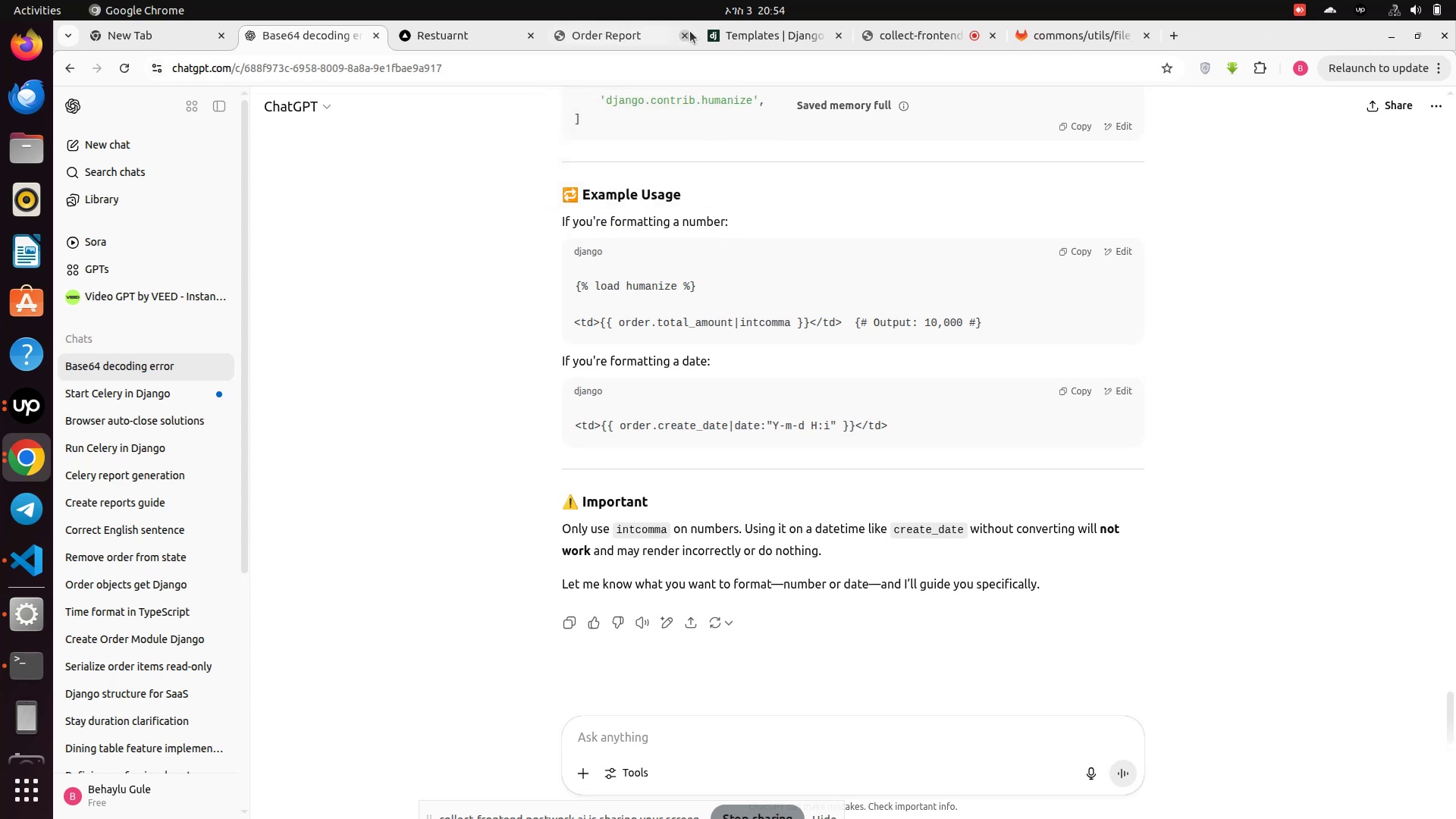 
left_click([690, 31])
 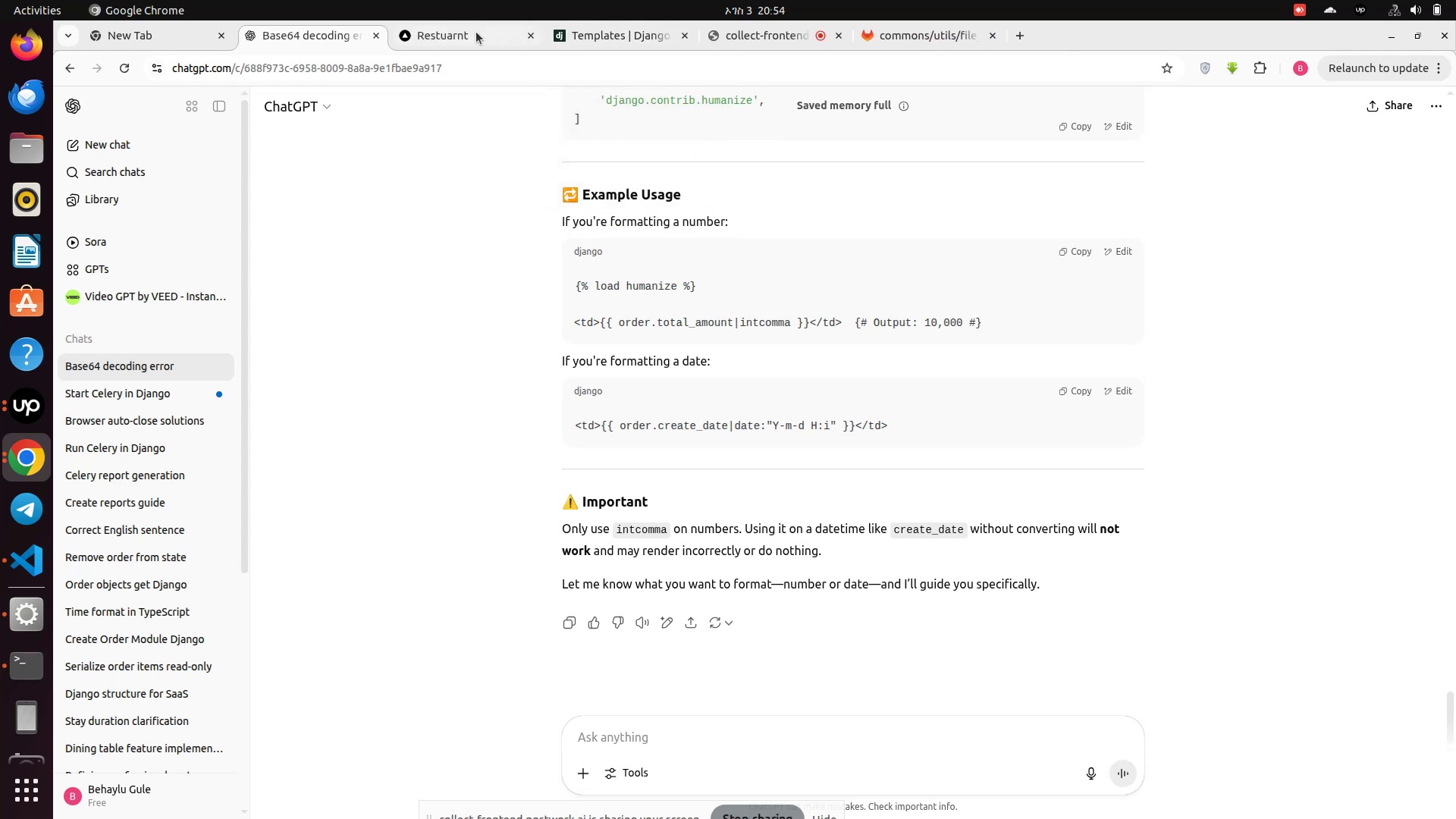 
left_click([475, 32])
 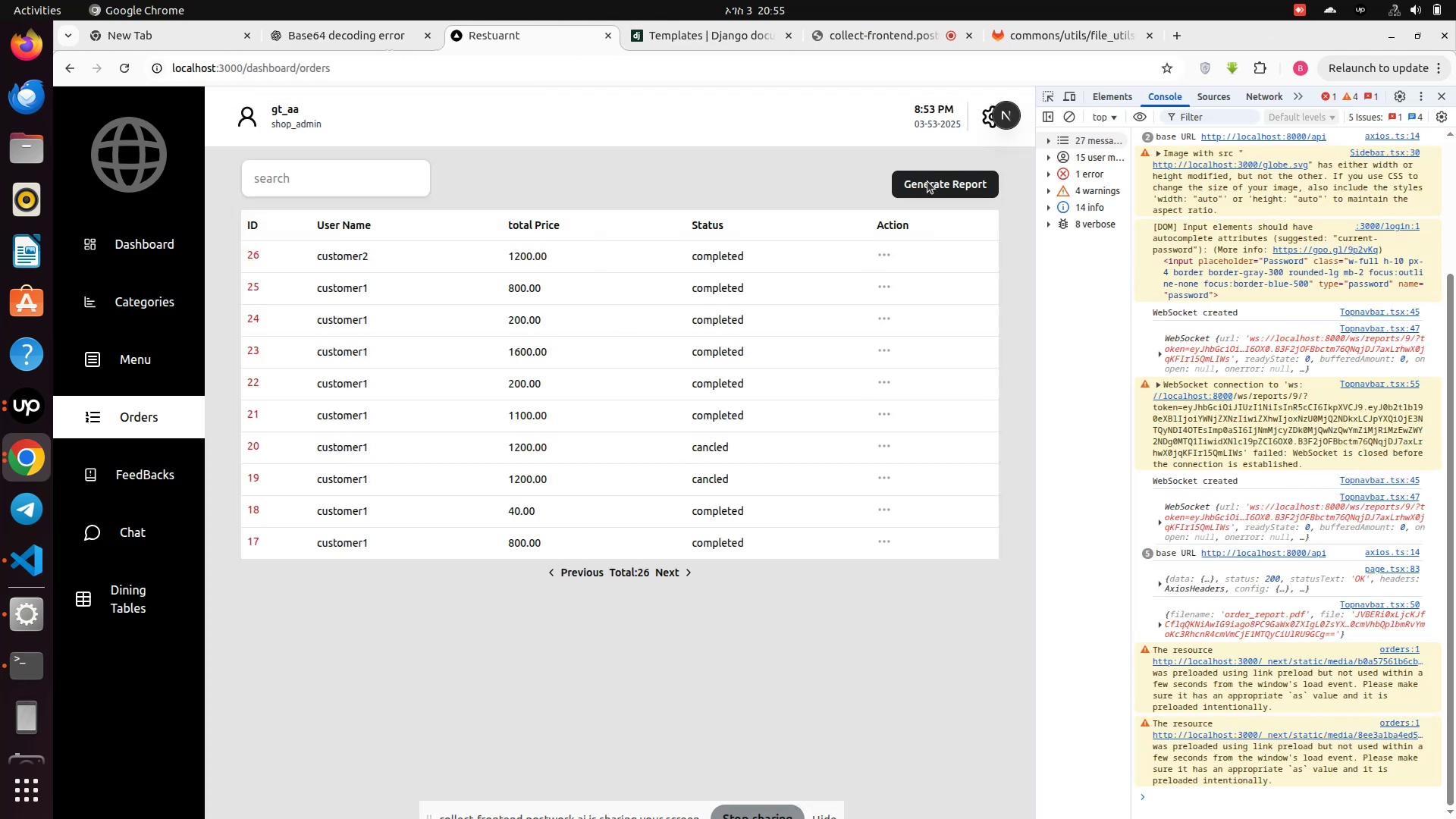 
left_click([930, 177])
 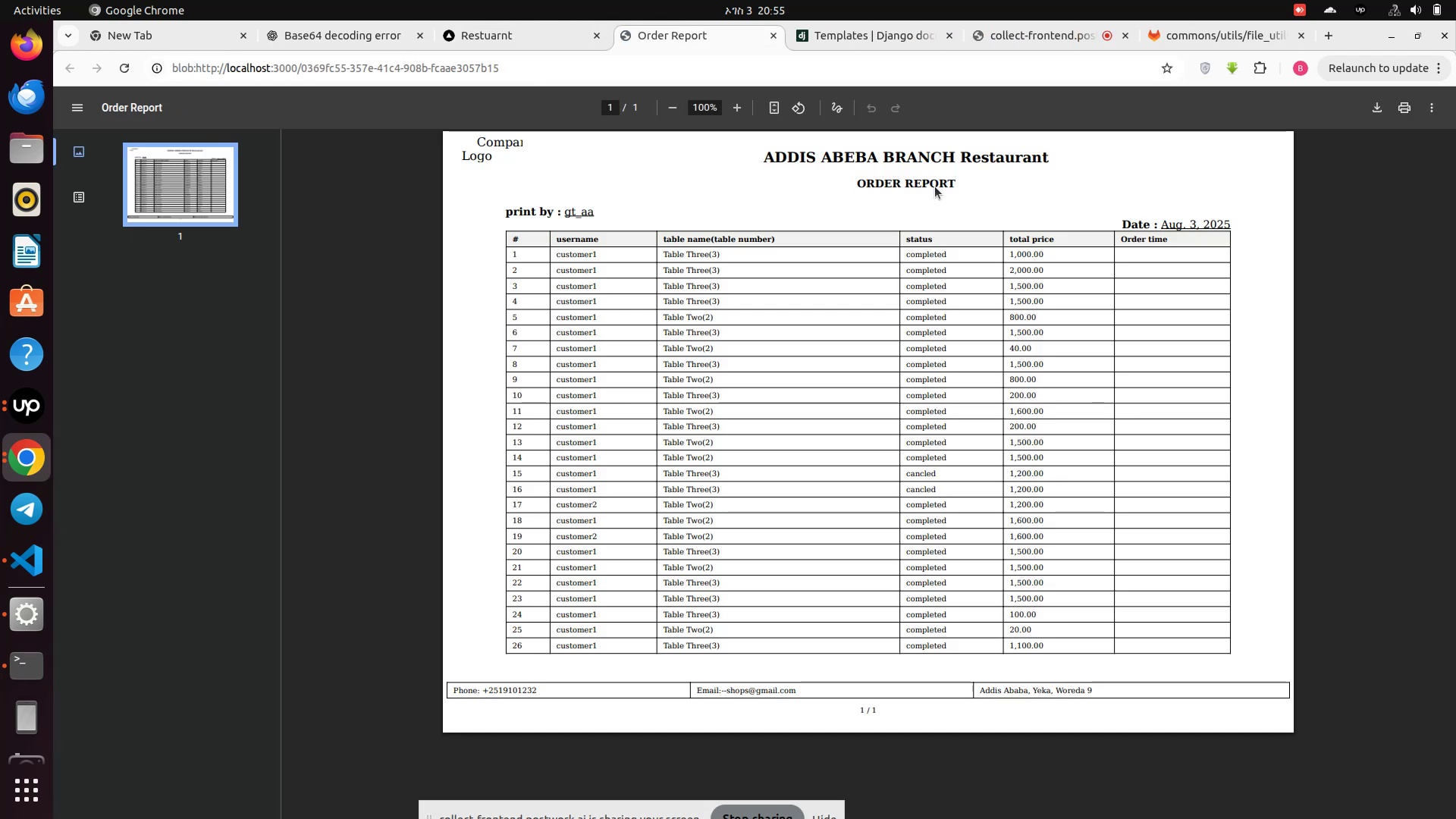 
wait(7.44)
 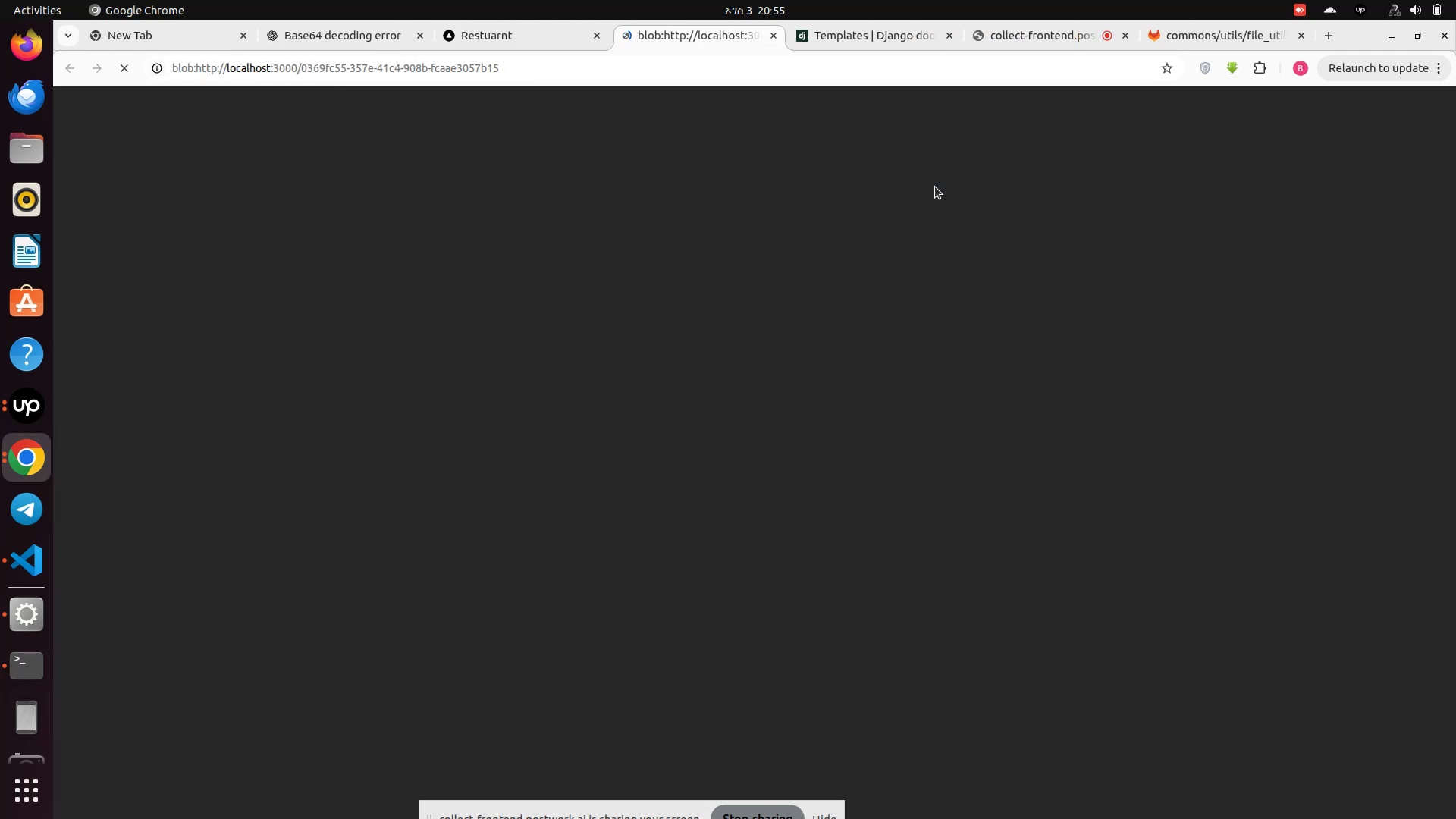 
left_click([28, 575])
 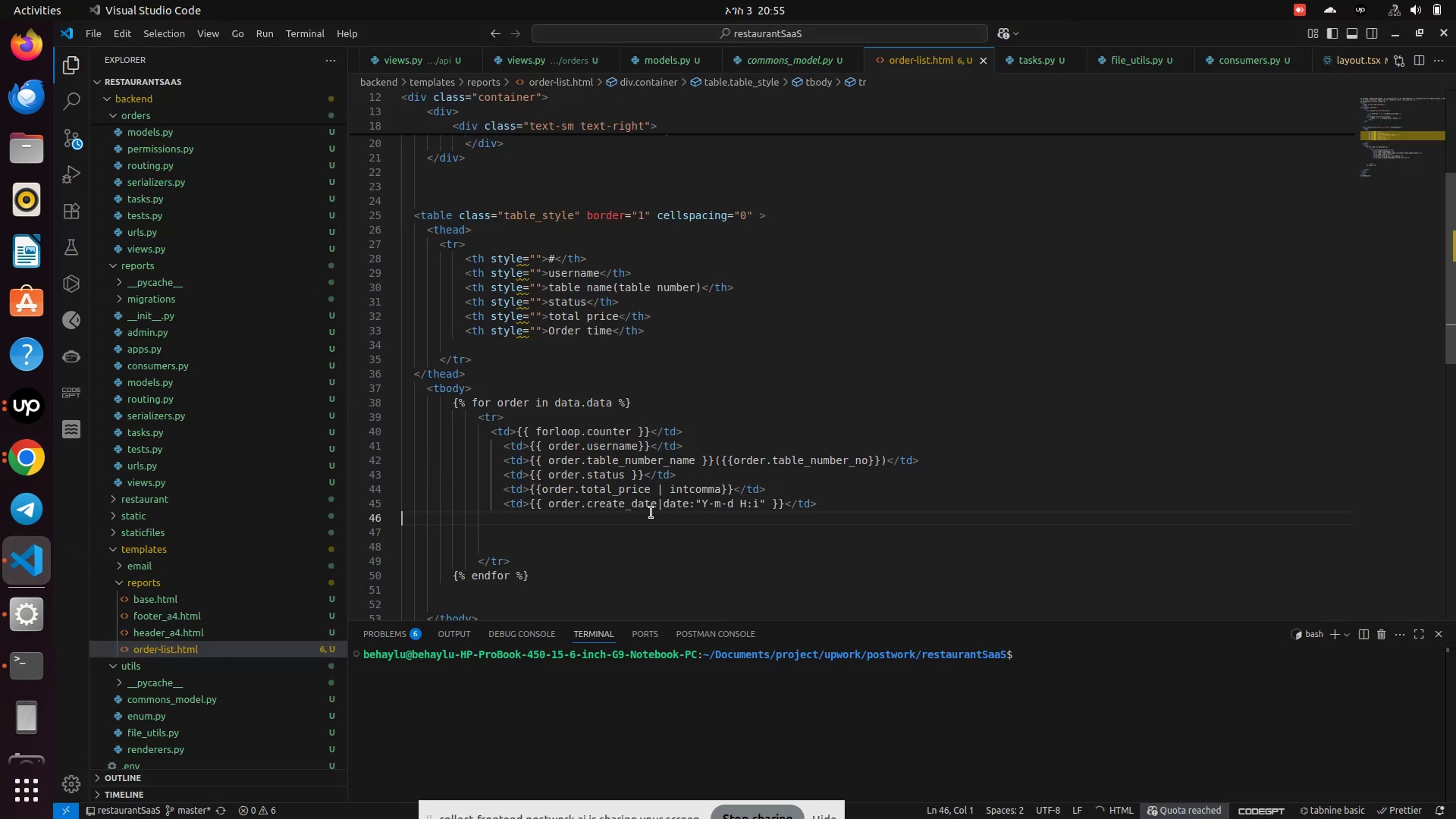 
left_click([657, 507])
 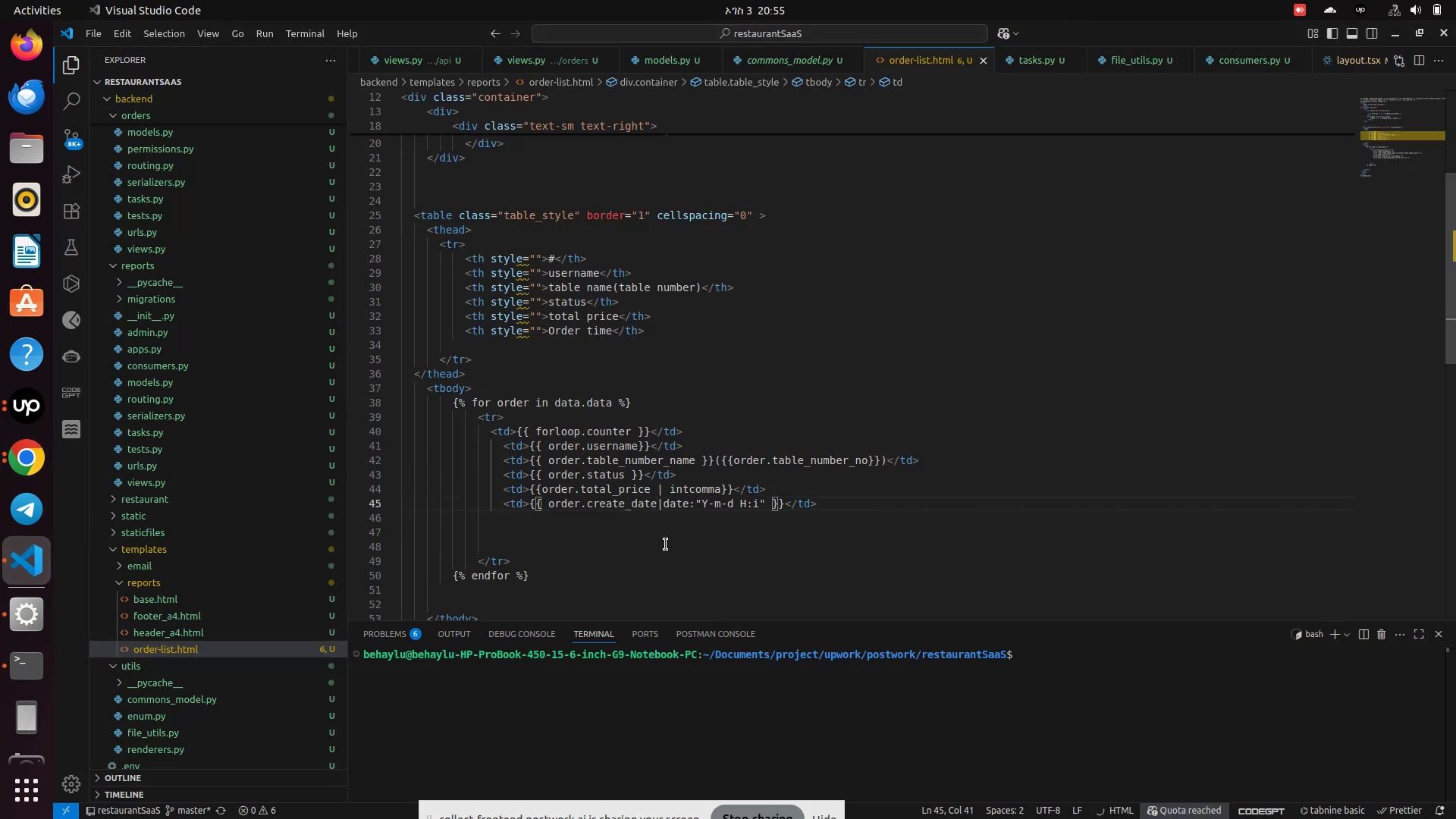 
key(Space)
 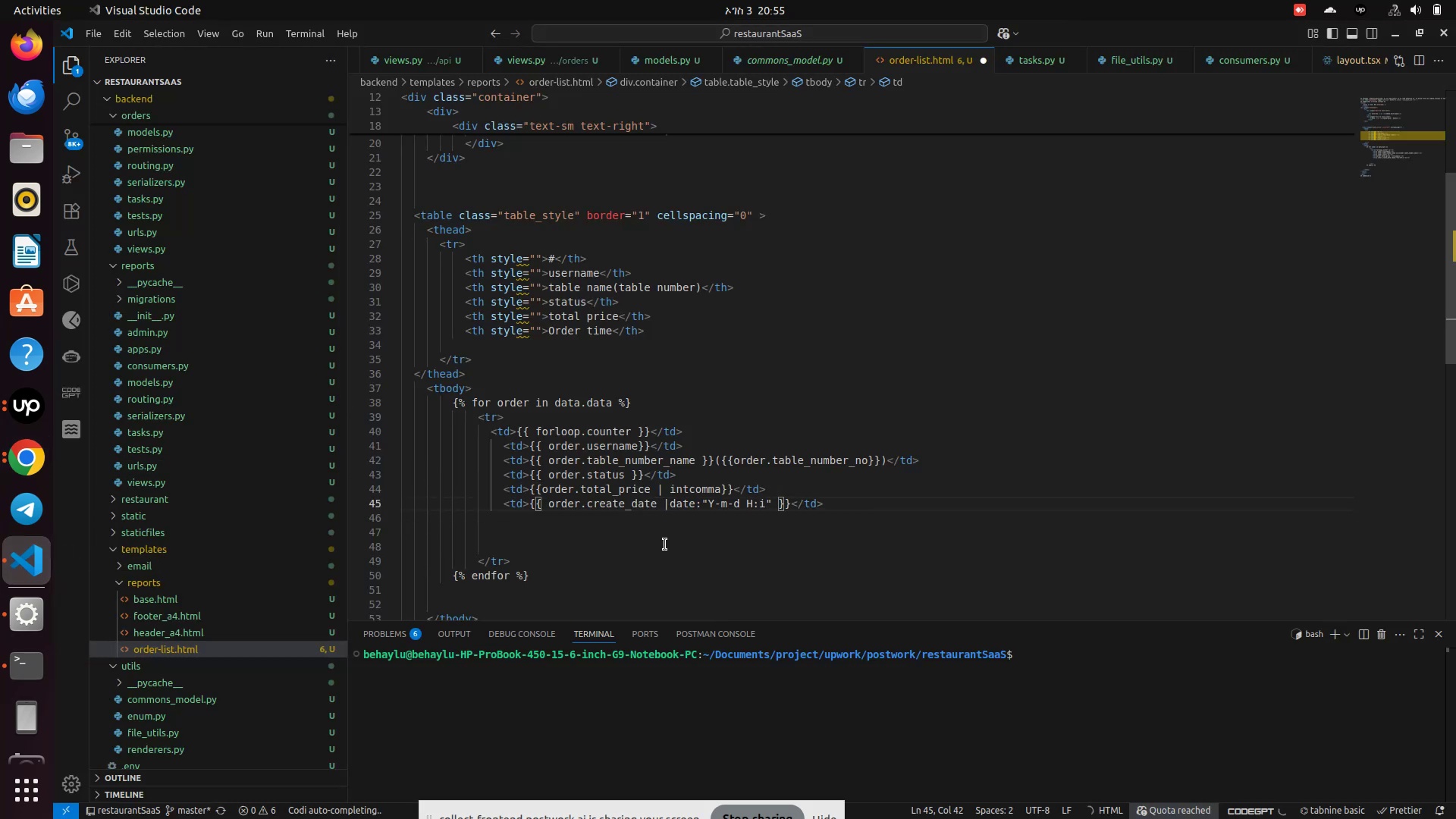 
key(ArrowRight)
 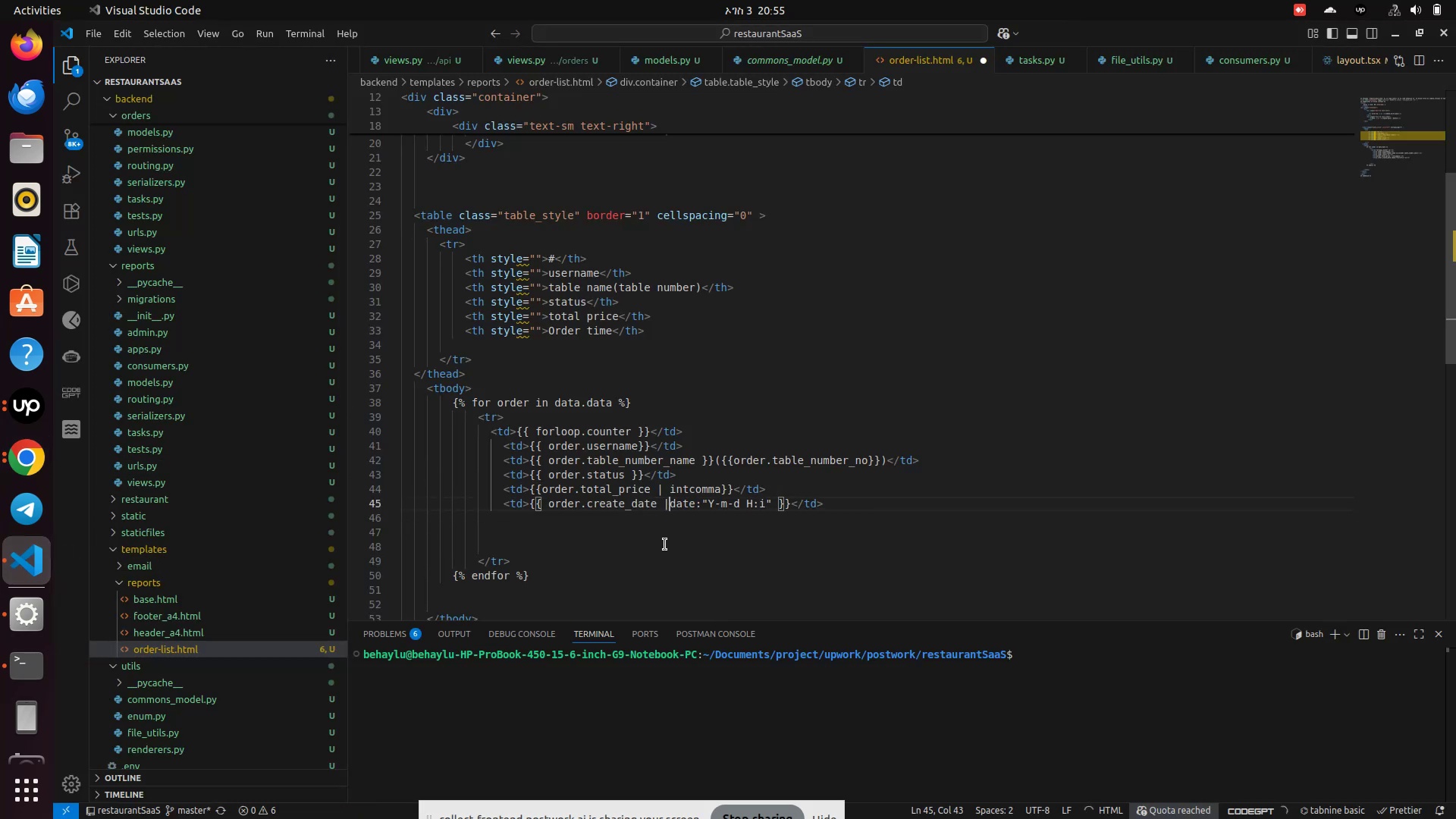 
key(Space)
 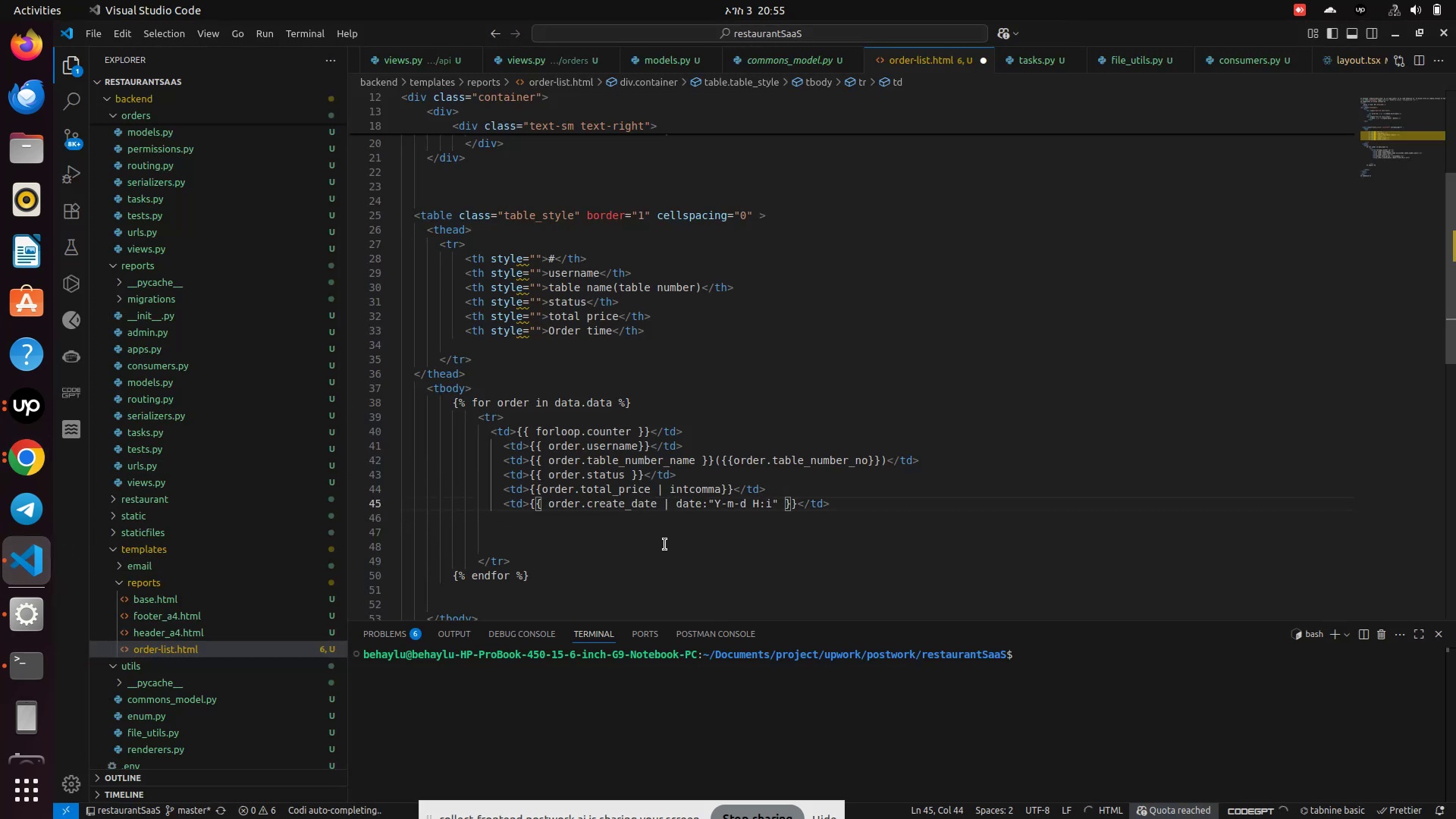 
key(Control+S)
 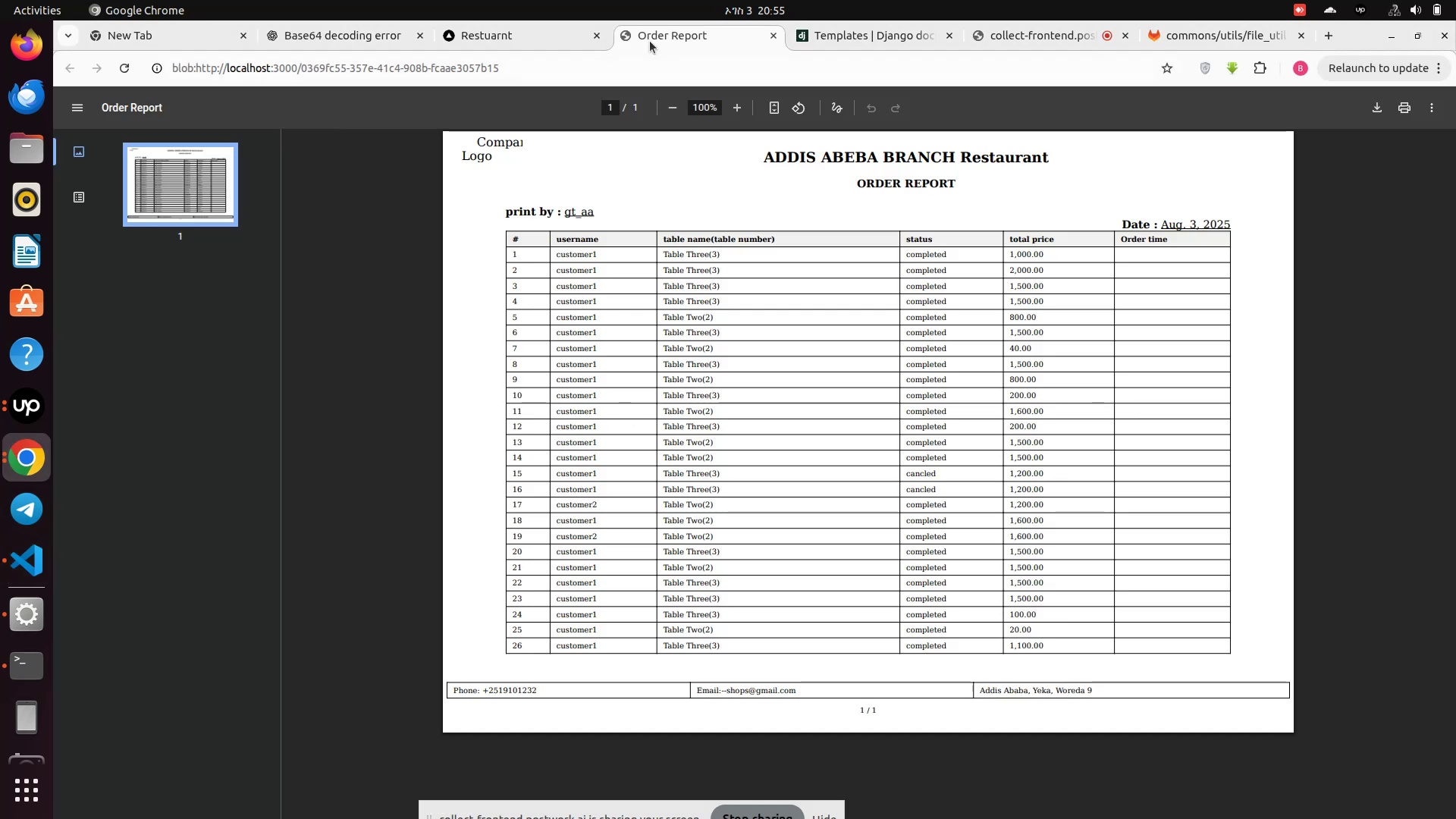 
wait(6.84)
 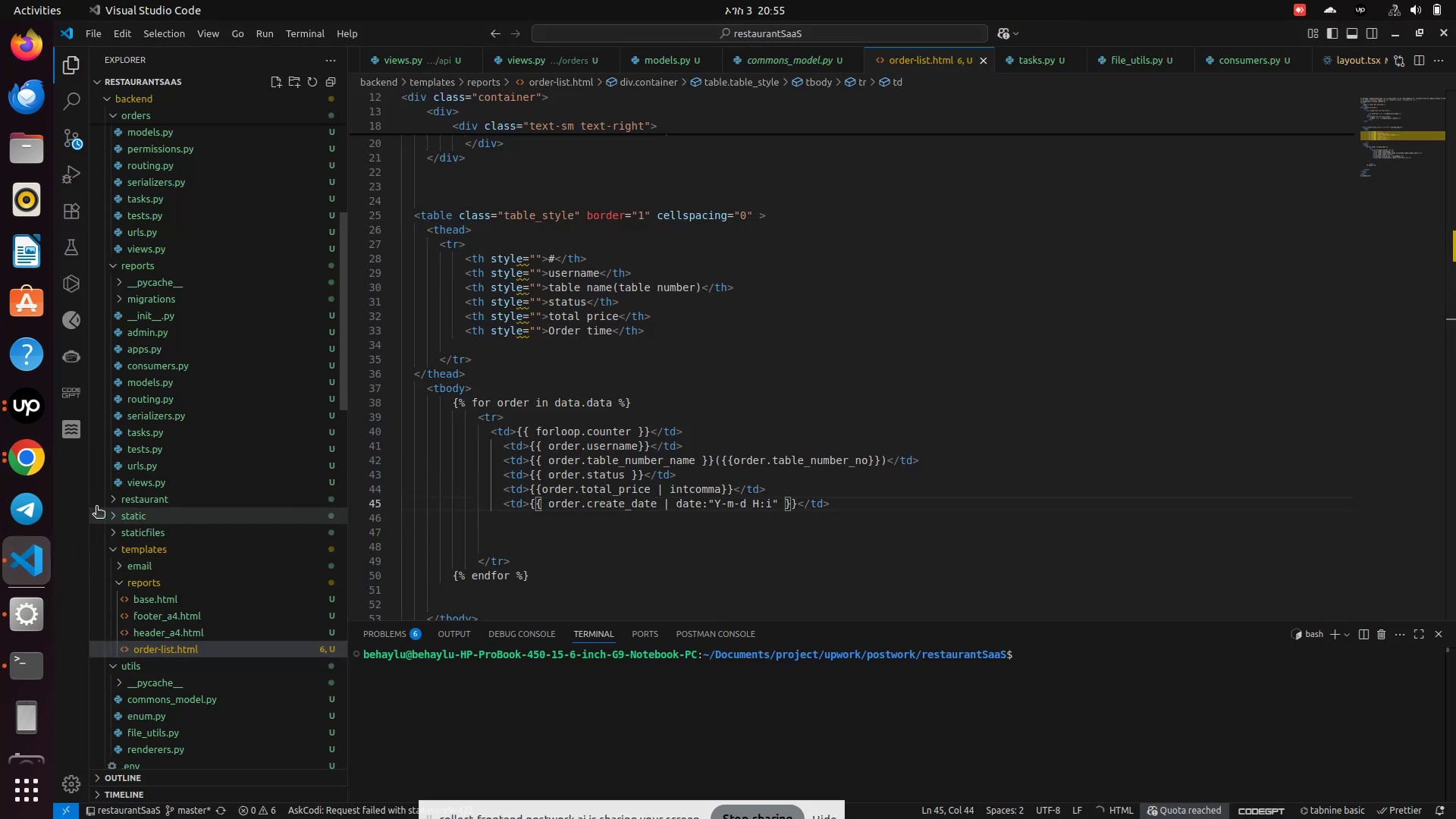 
left_click([768, 40])
 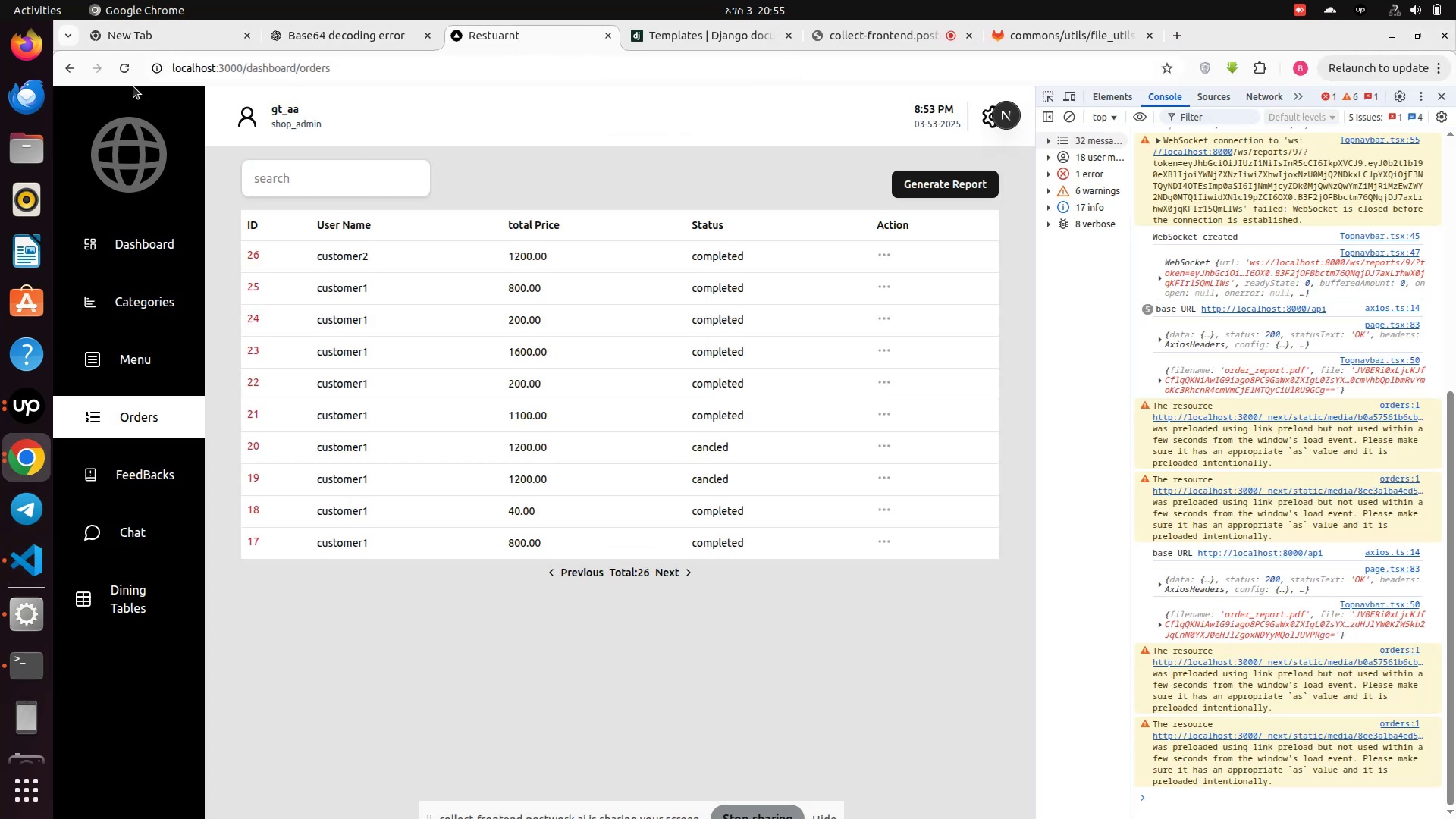 
left_click([127, 71])
 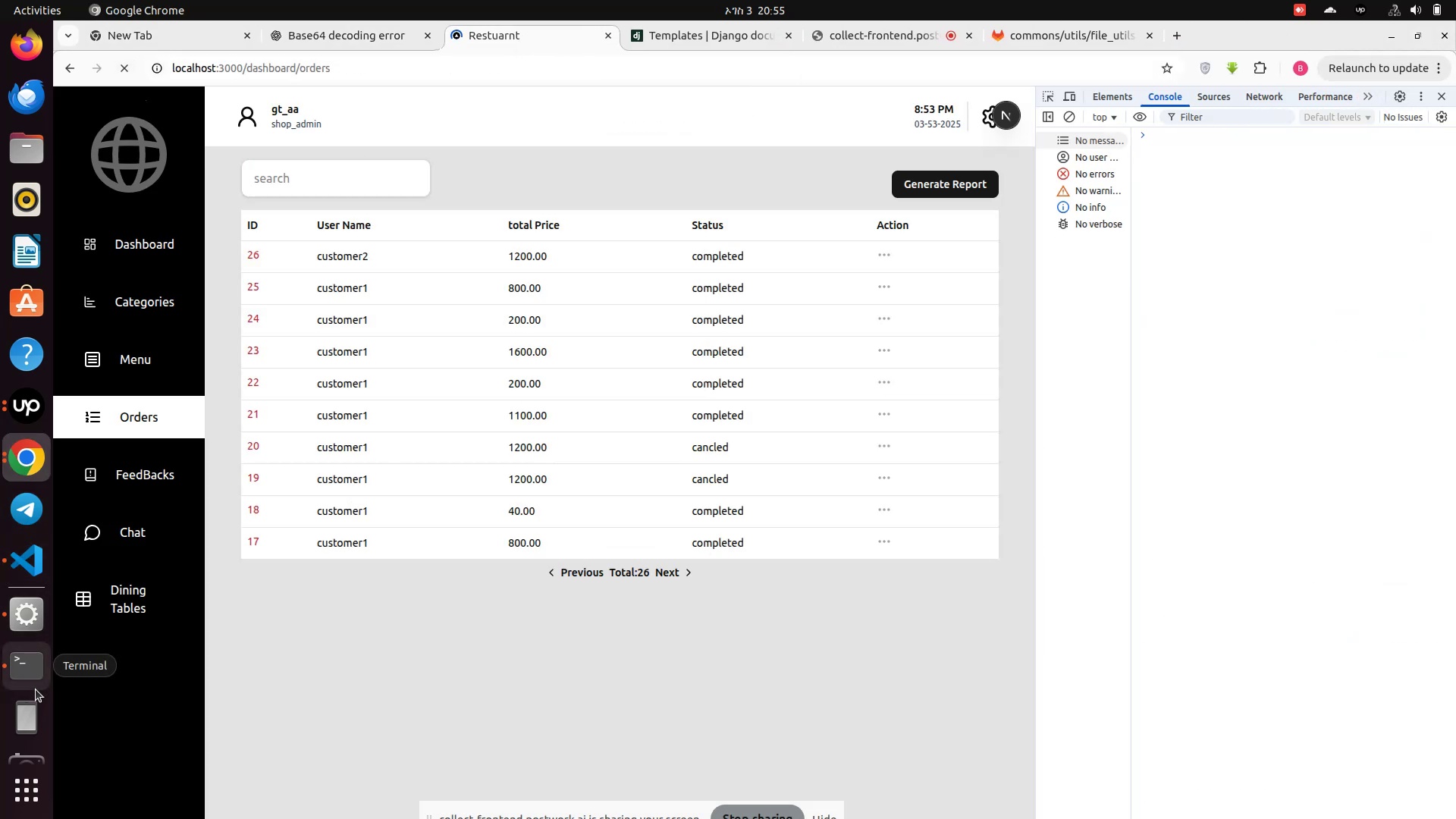 
left_click([33, 679])
 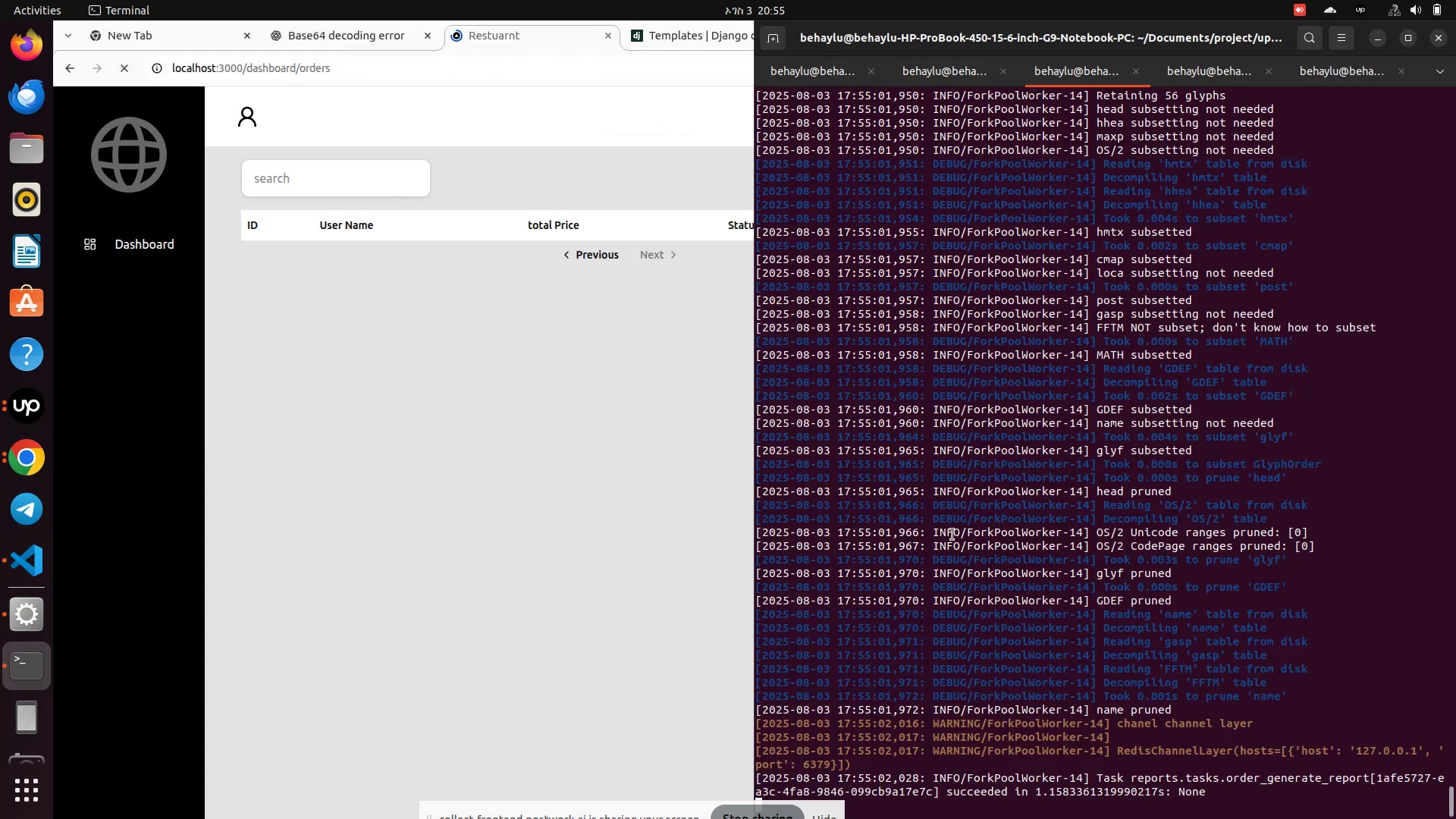 
scroll: coordinate [965, 648], scroll_direction: down, amount: 3.0
 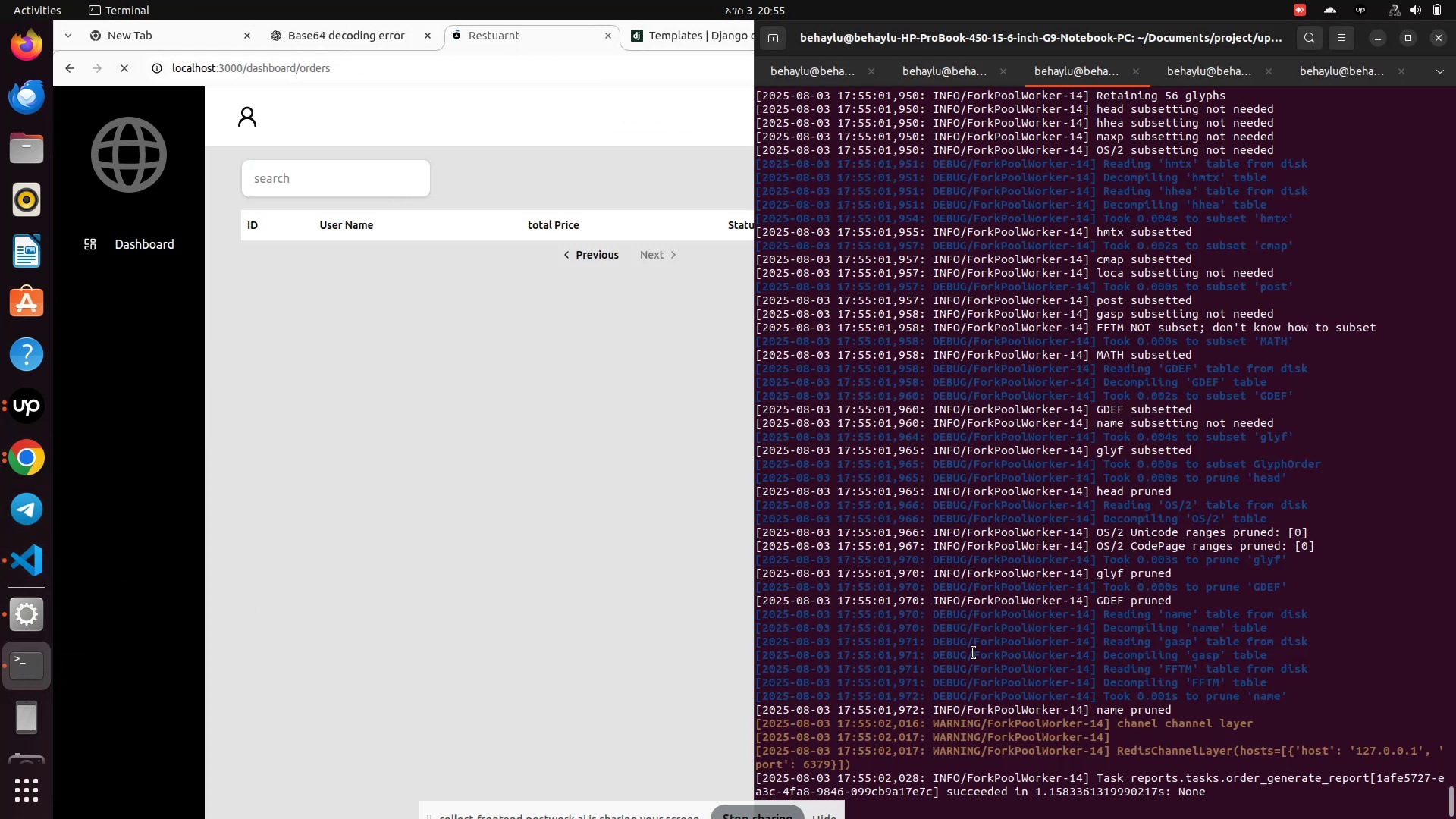 
key(Control+Z)
 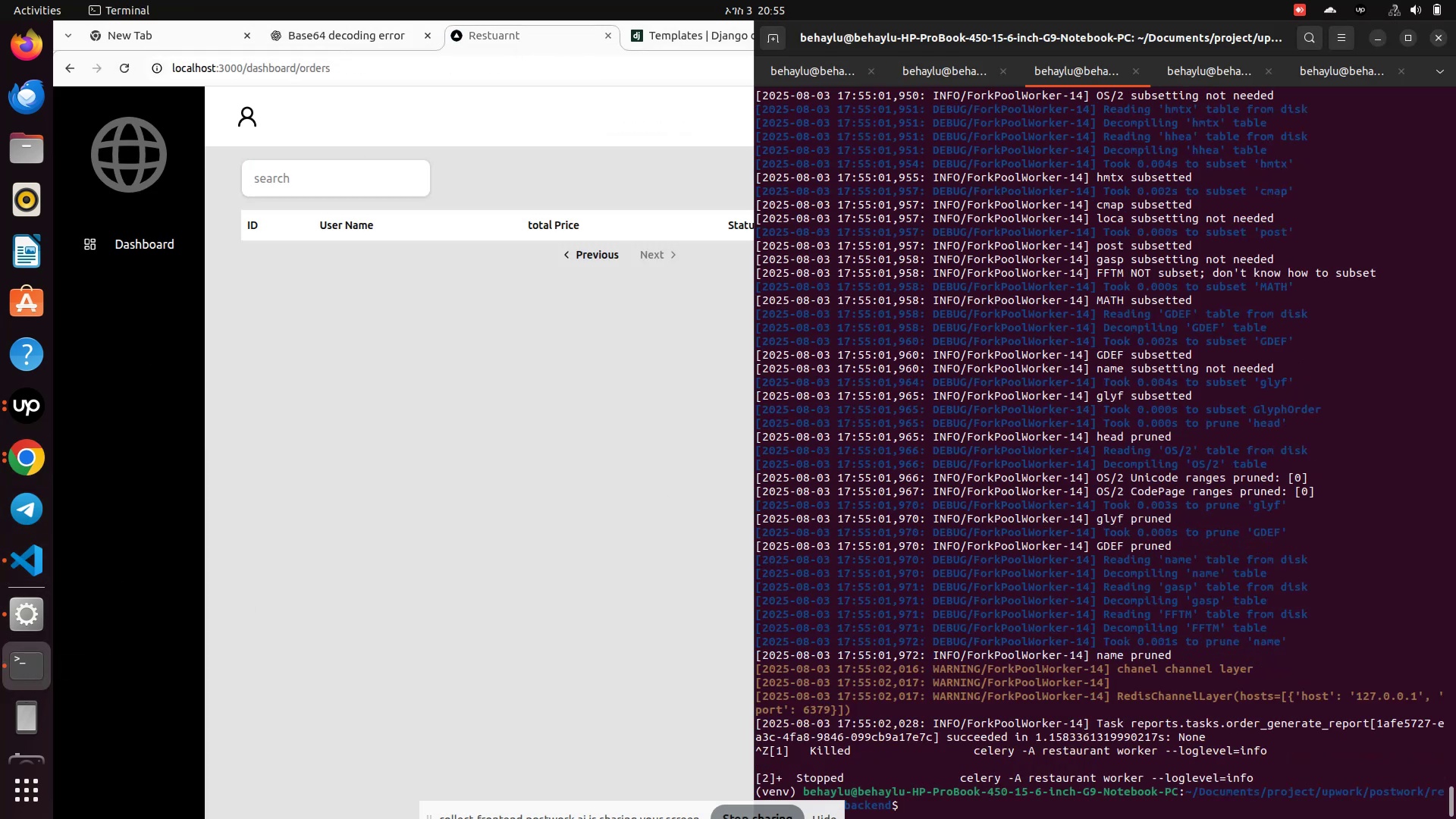 
key(ArrowUp)
 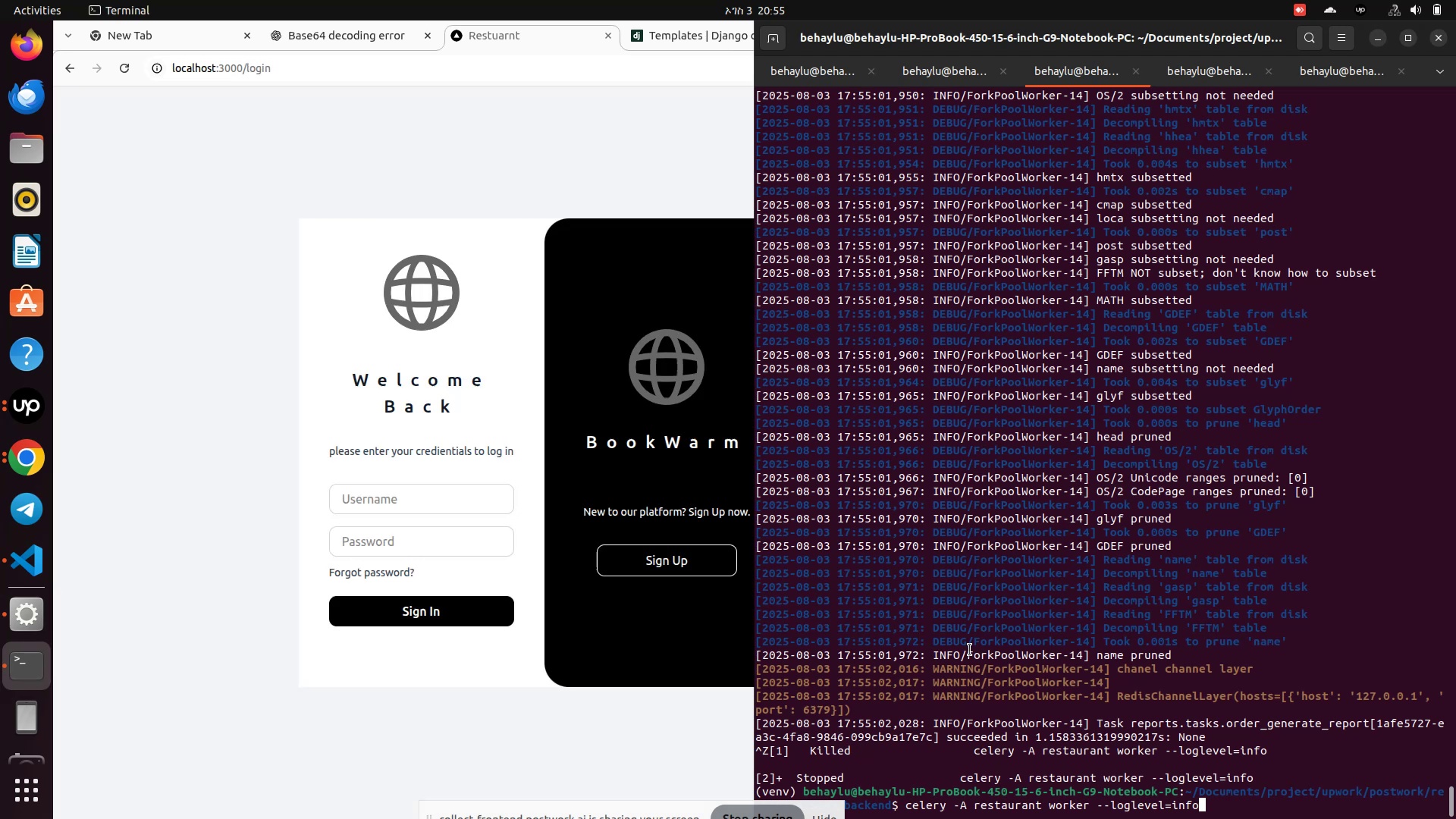 
key(ArrowUp)
 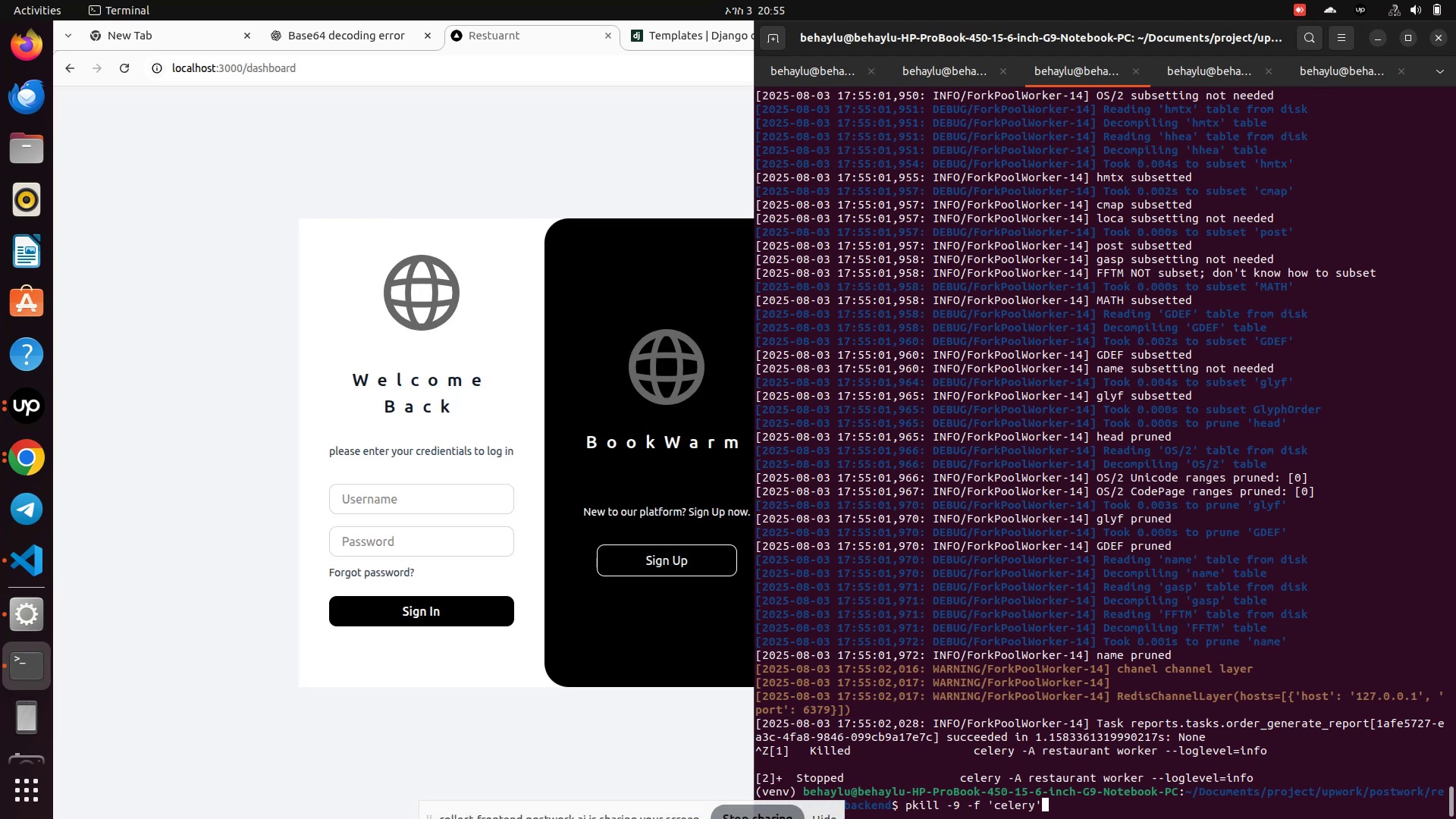 
key(Enter)
 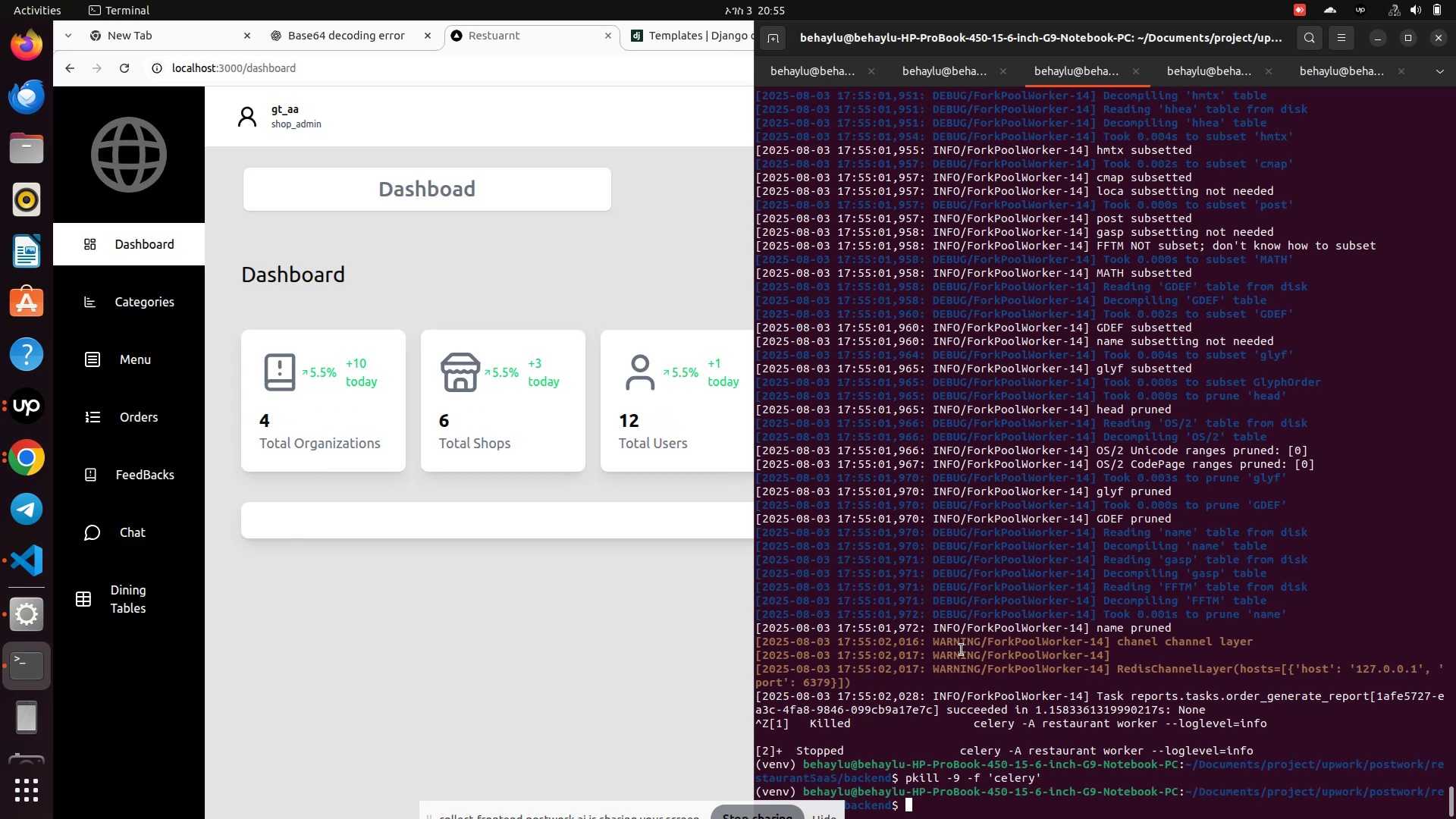 
key(ArrowUp)
 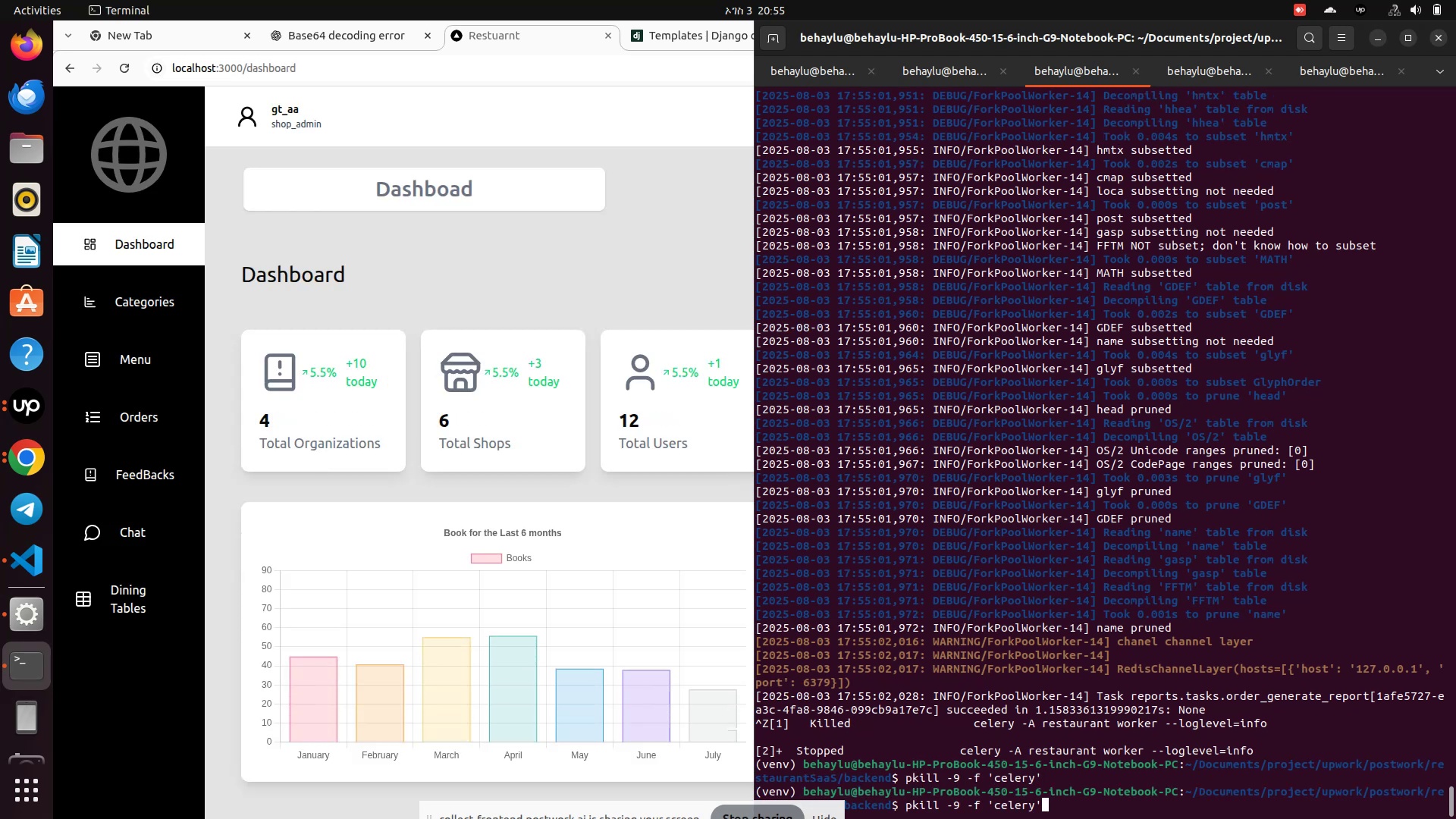 
key(ArrowUp)
 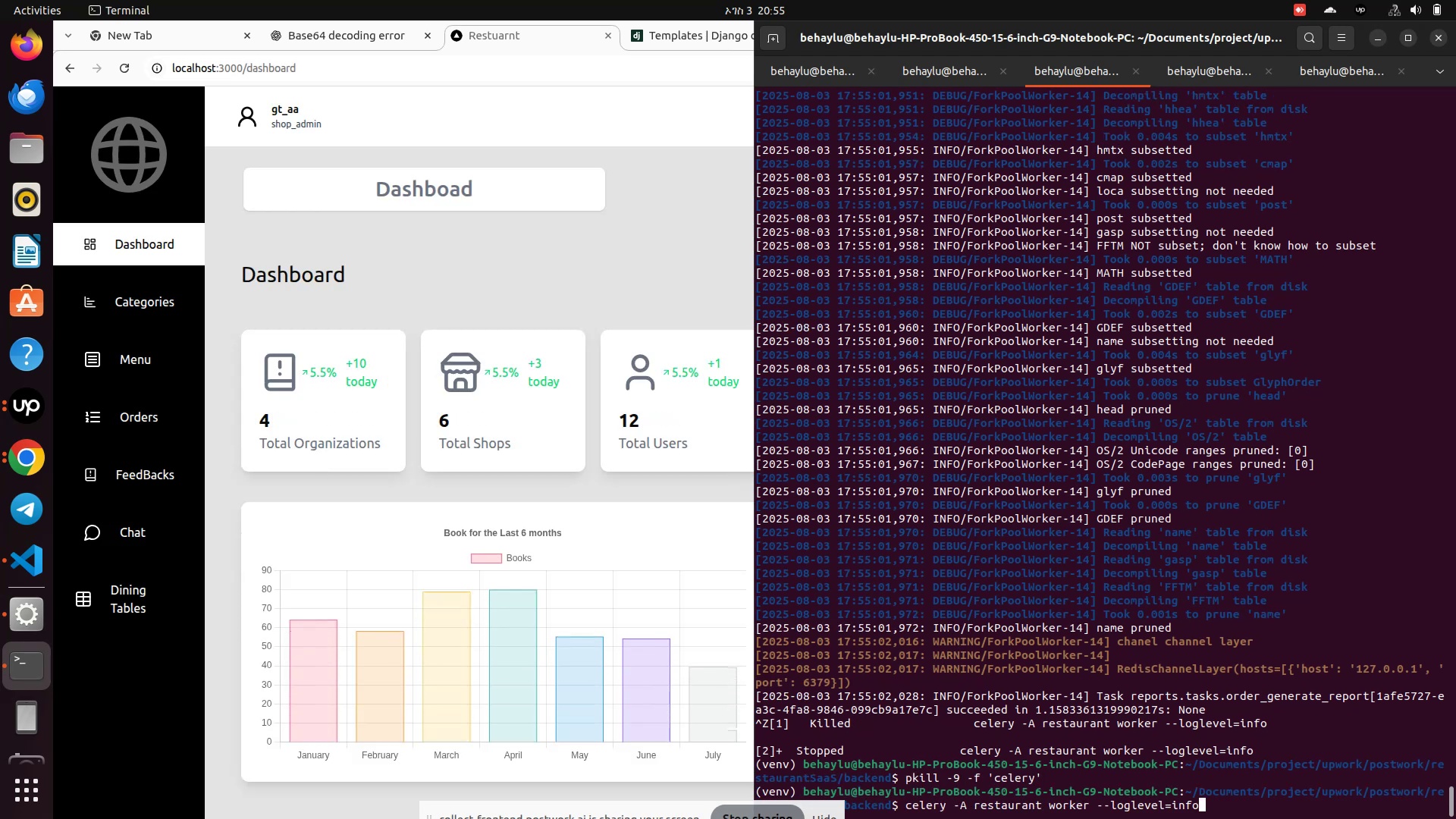 
key(ArrowDown)
 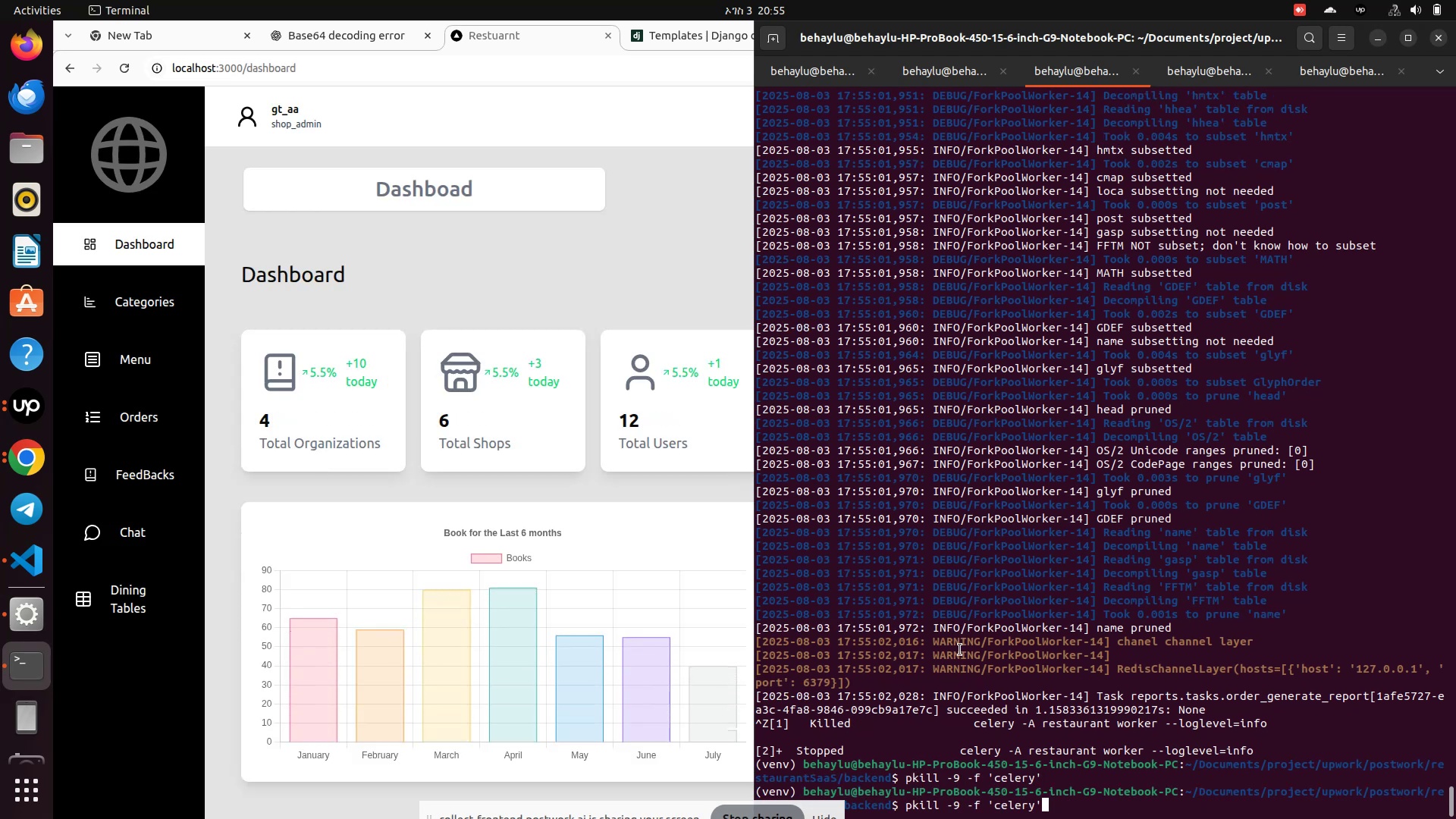 
key(Enter)
 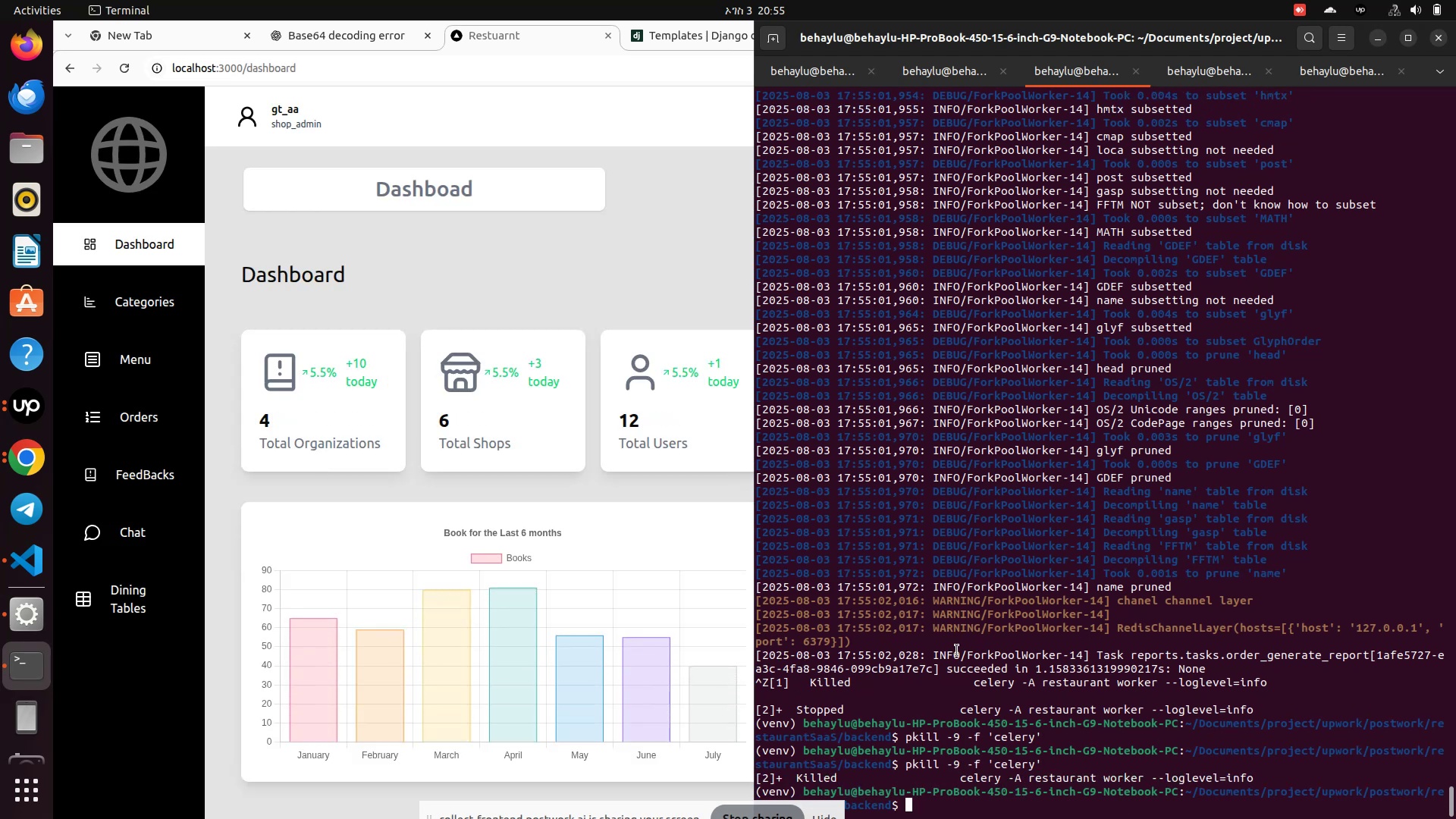 
key(ArrowUp)
 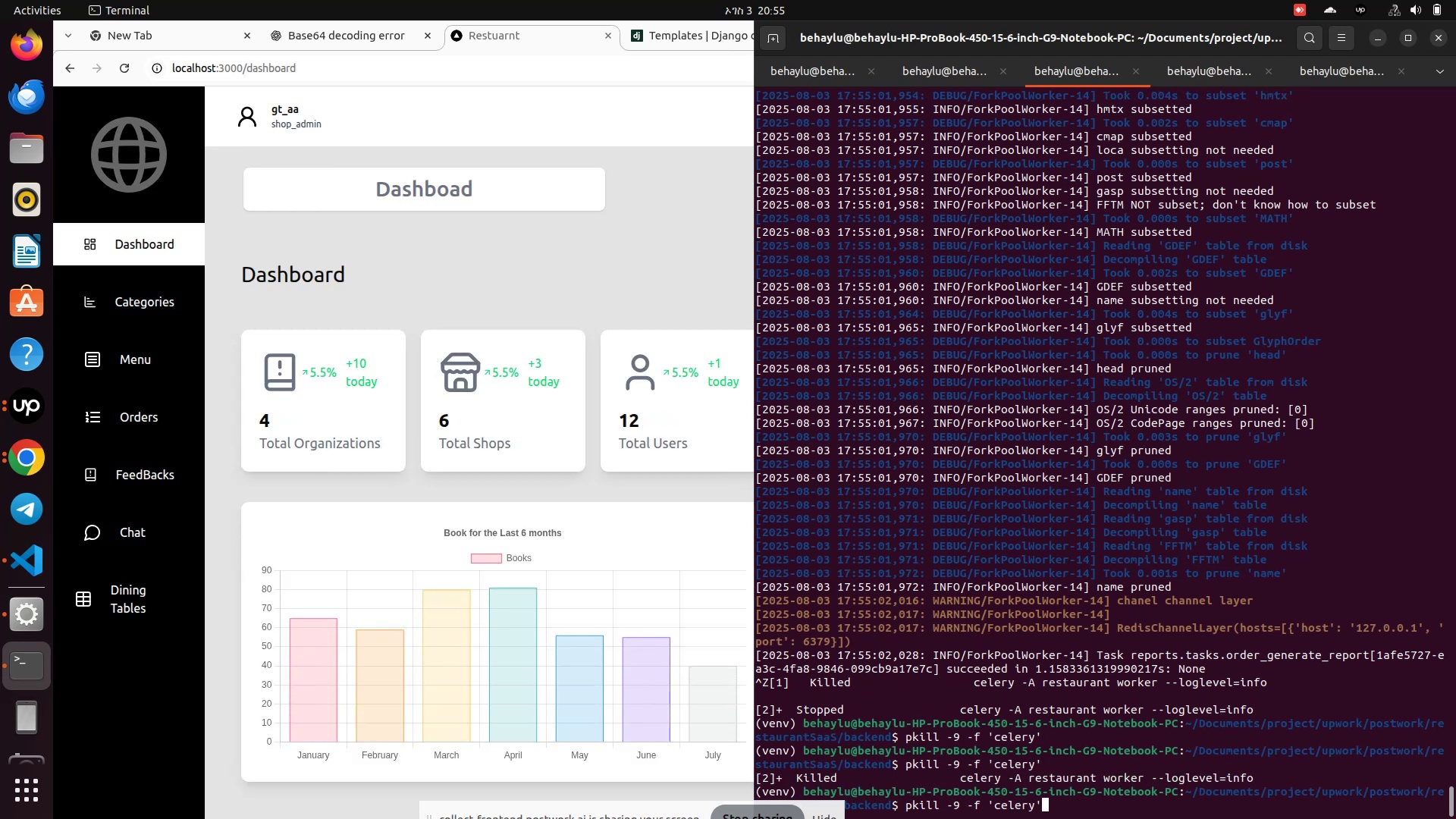 
key(ArrowUp)
 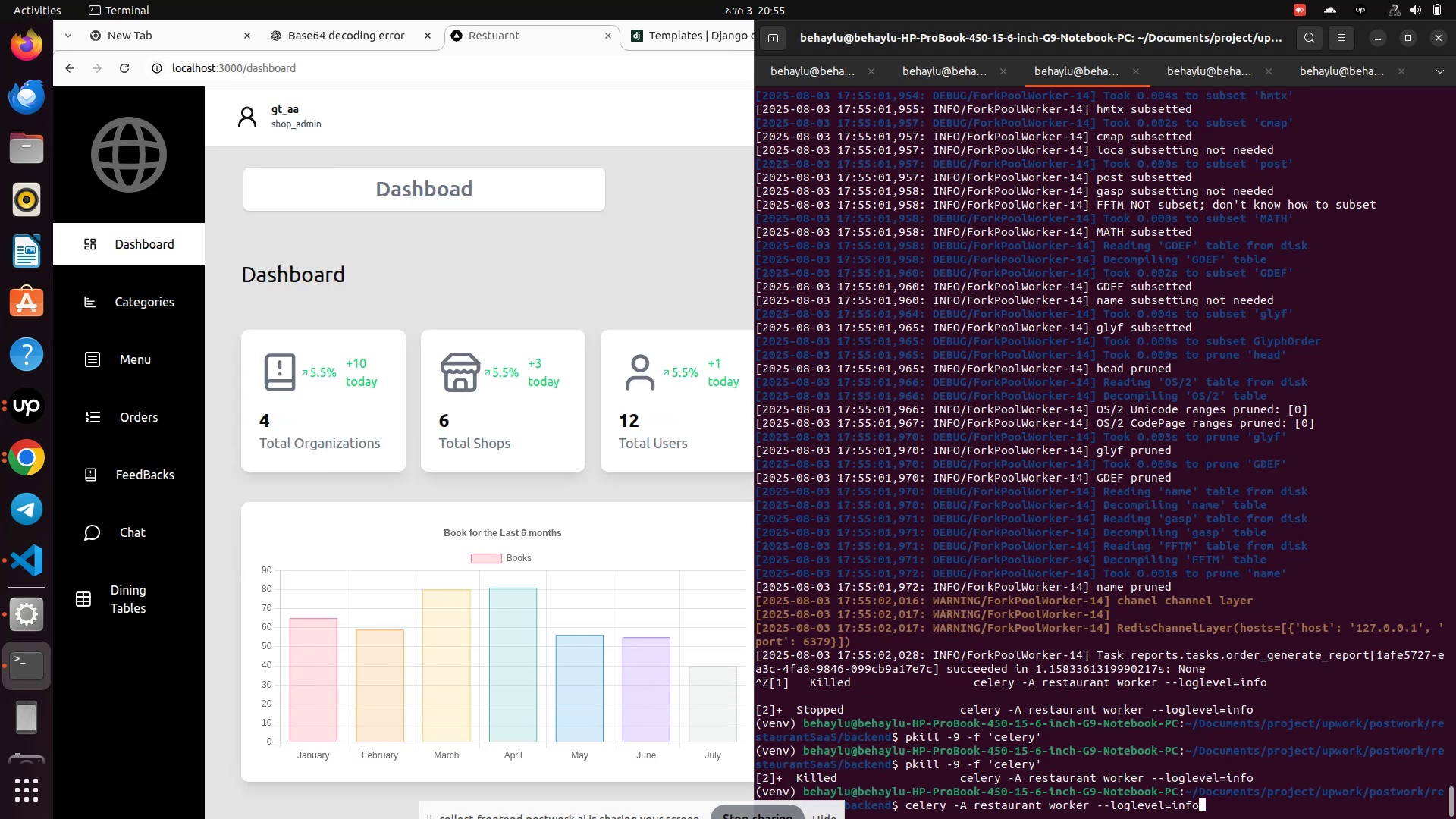 
key(Enter)
 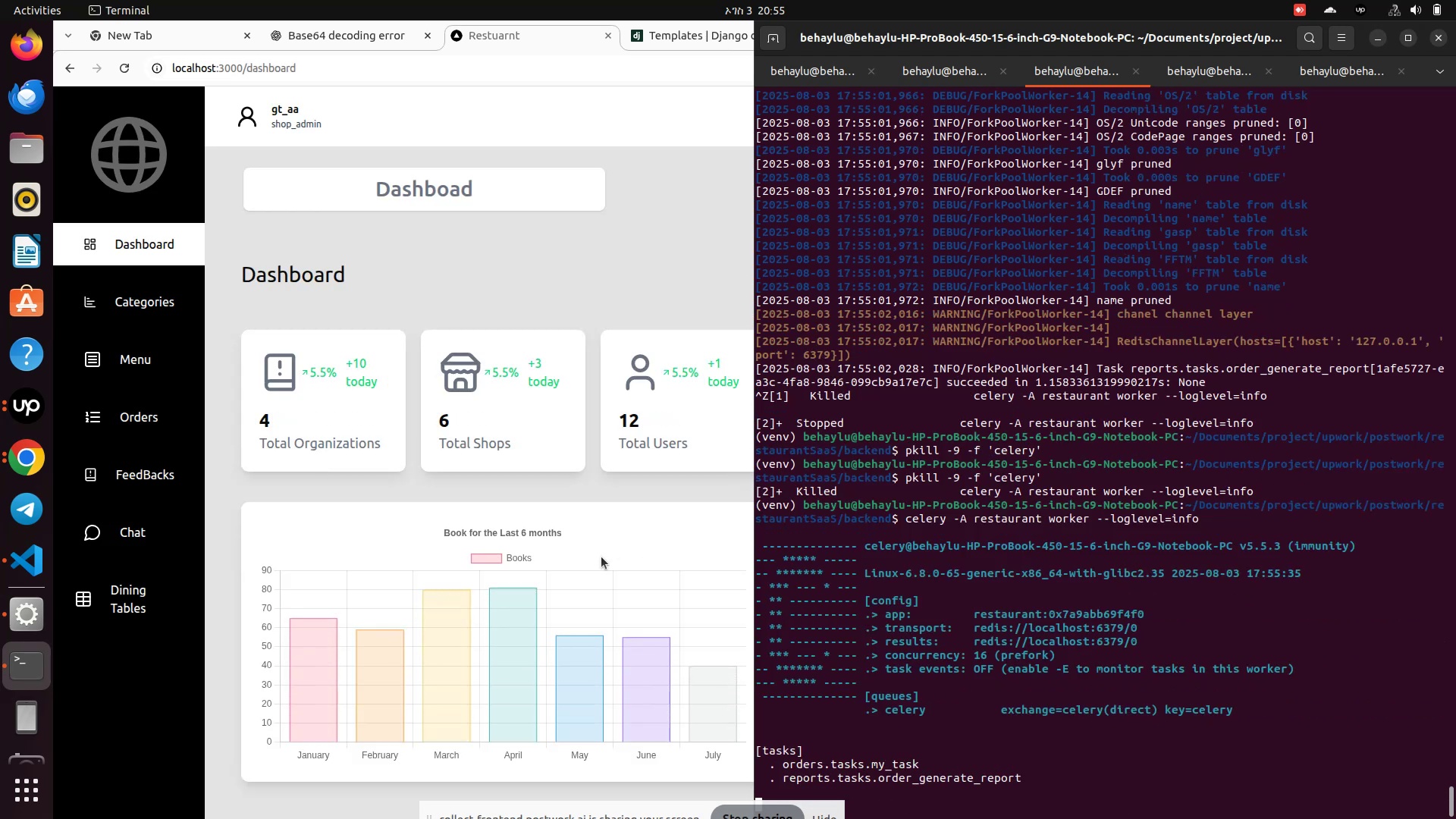 
left_click([466, 496])
 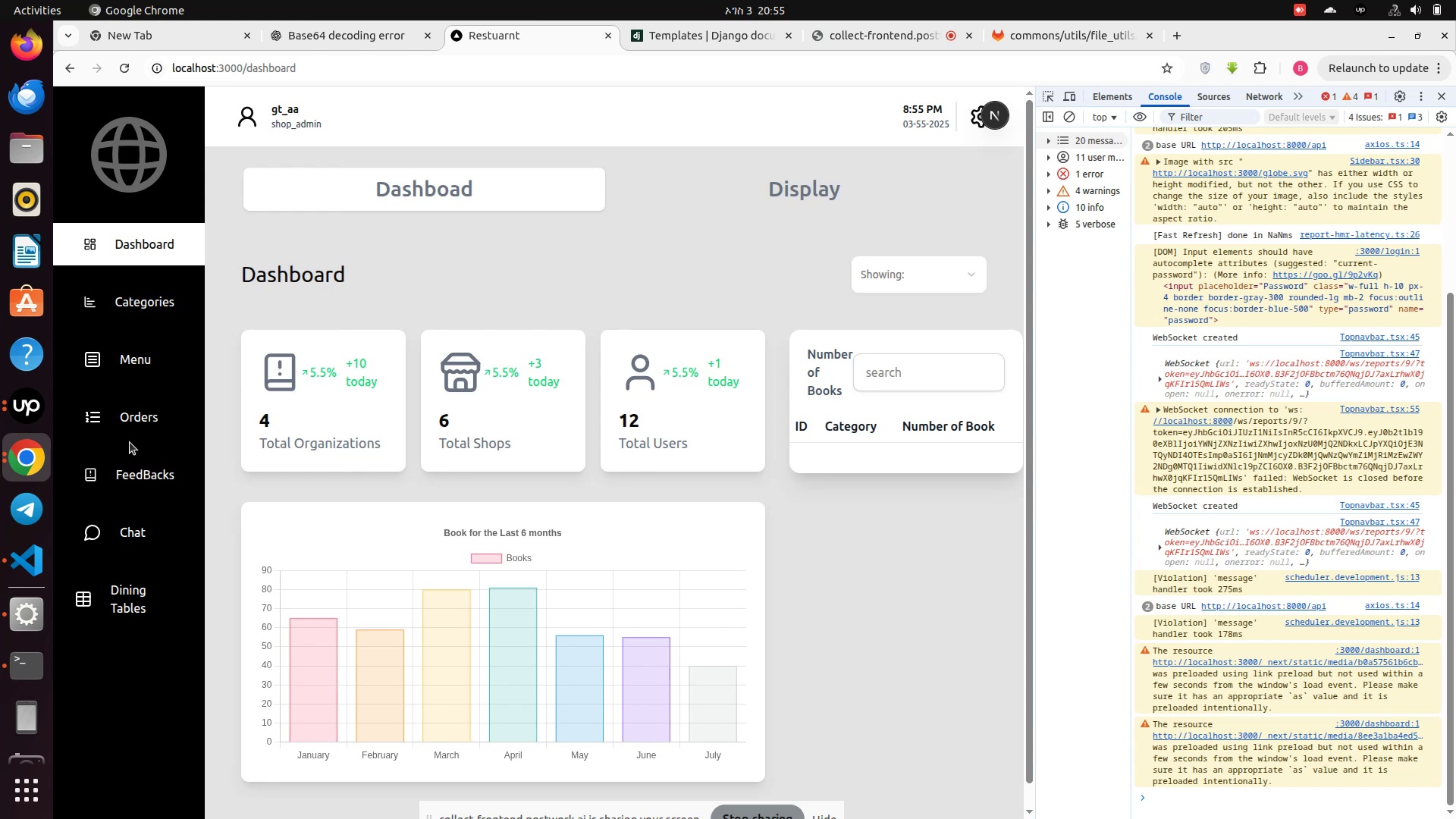 
left_click([129, 425])
 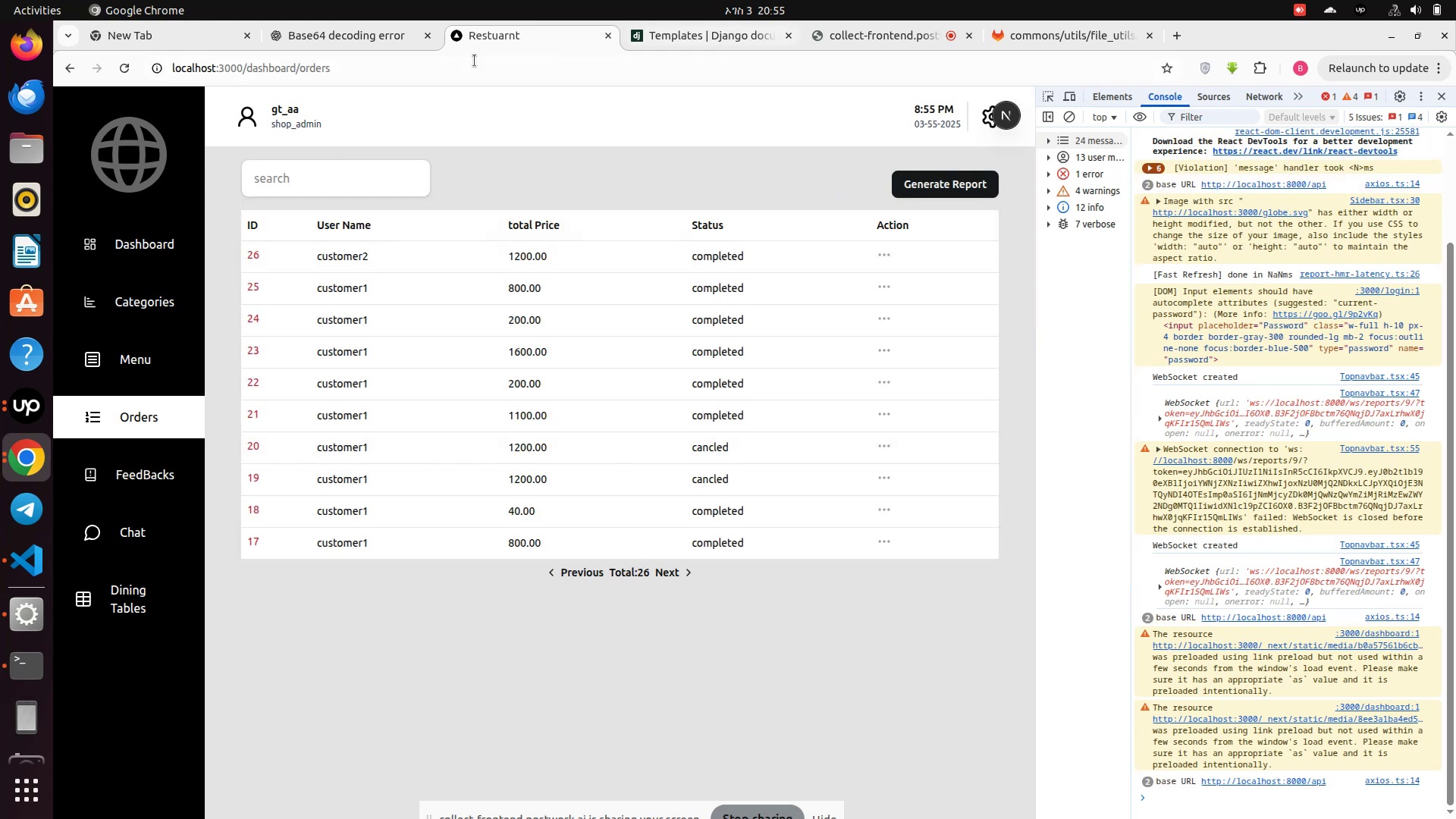 
left_click([952, 179])
 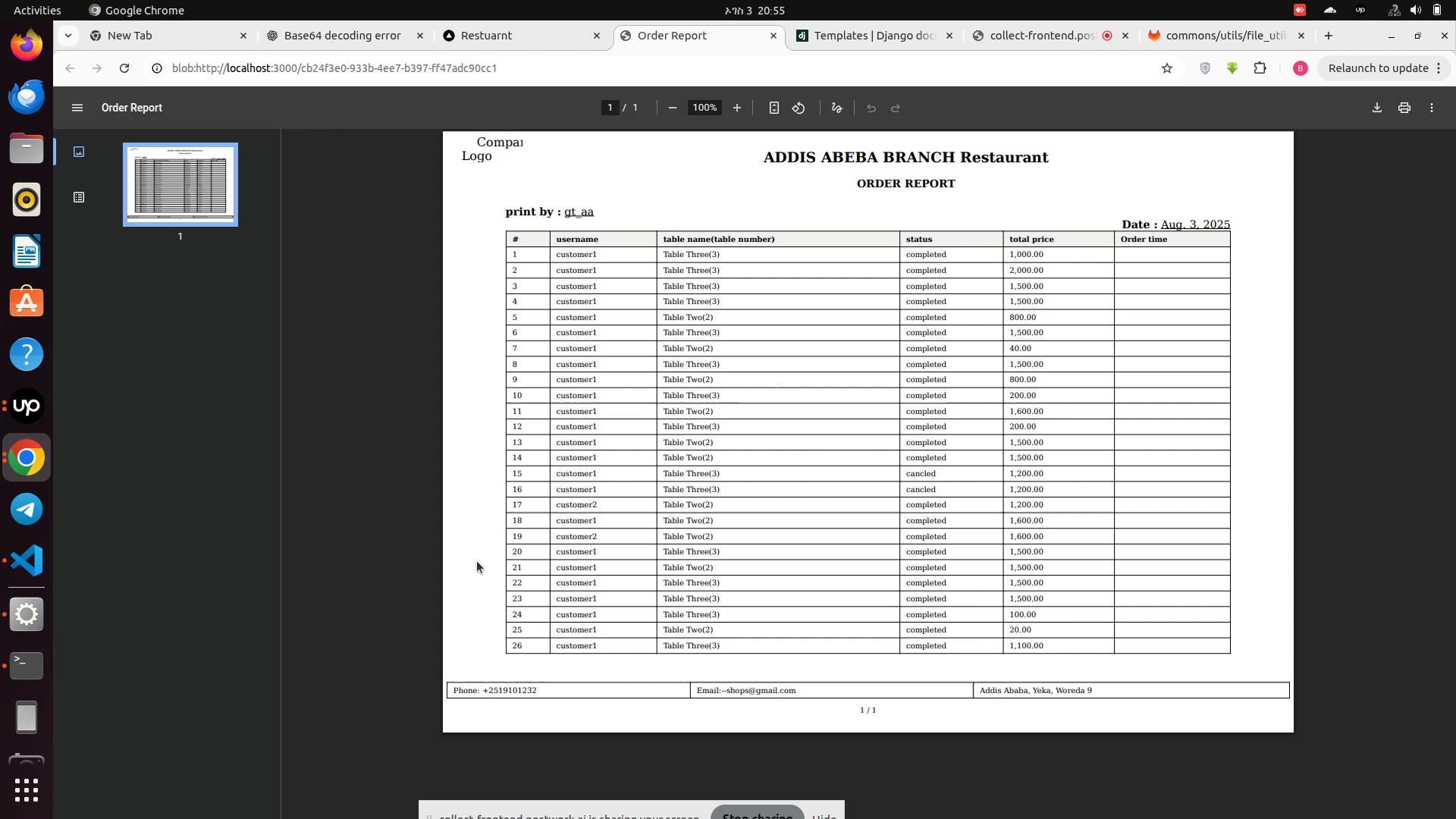 
wait(6.44)
 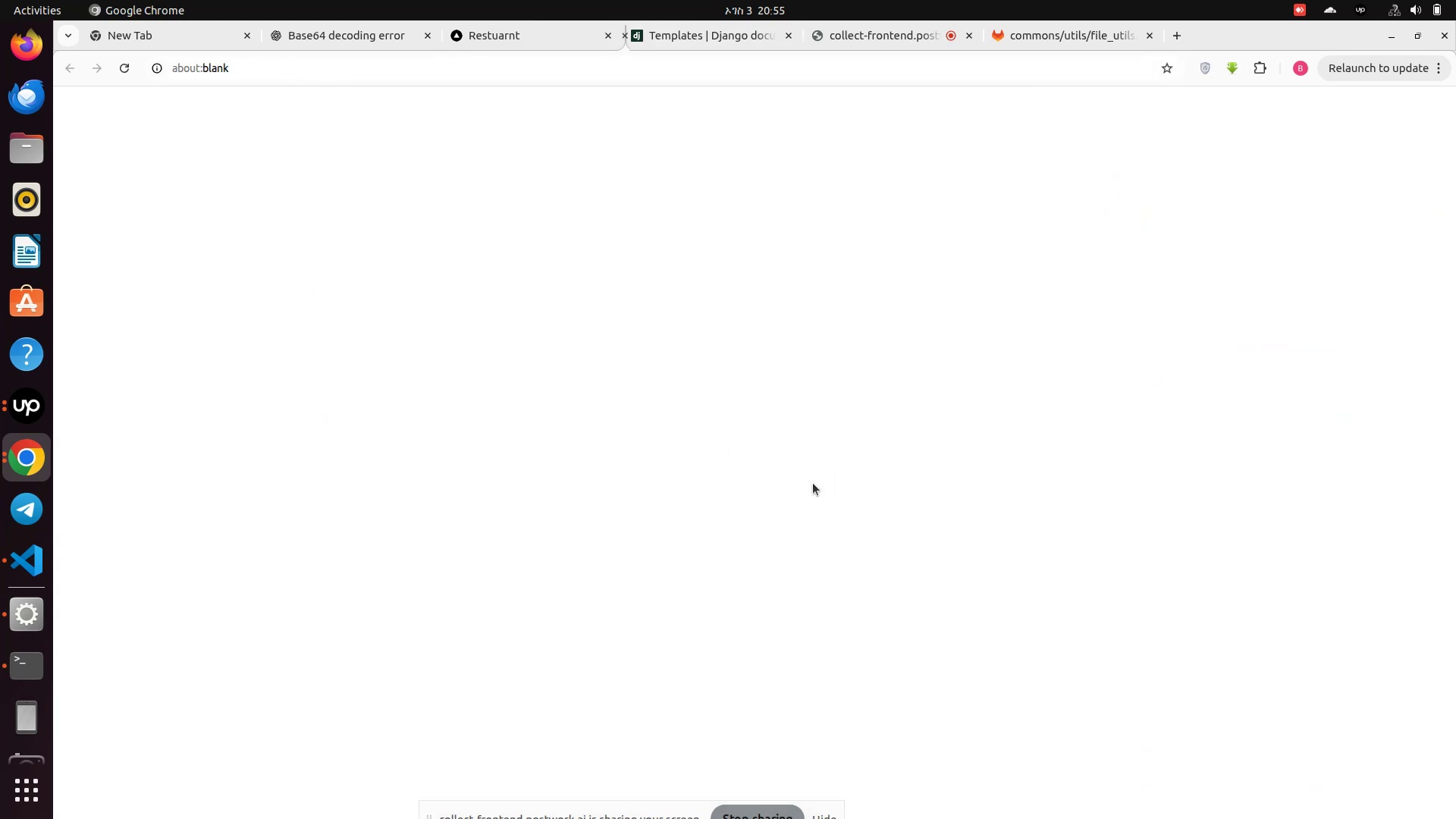 
left_click([12, 570])
 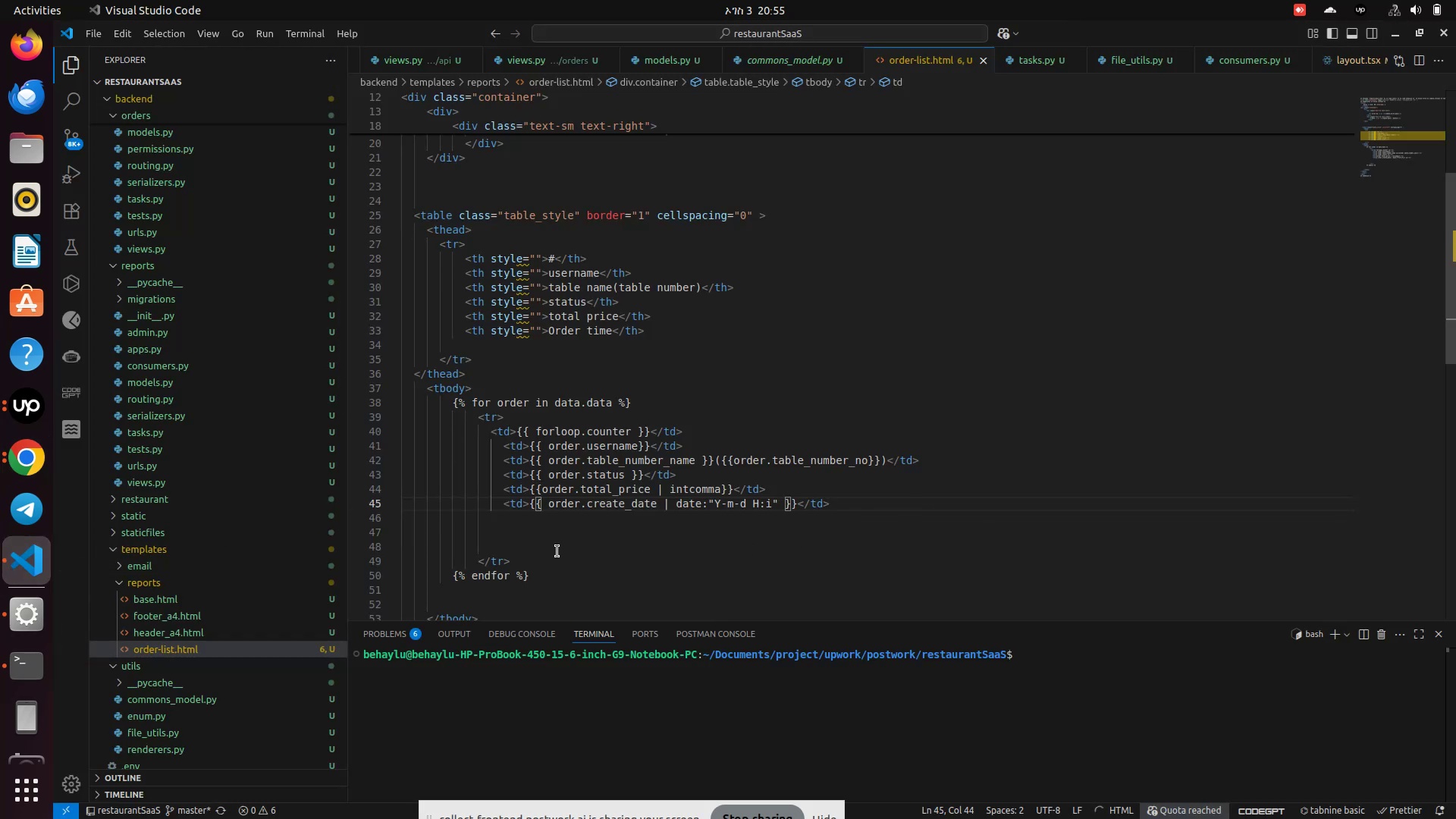 
left_click([607, 544])
 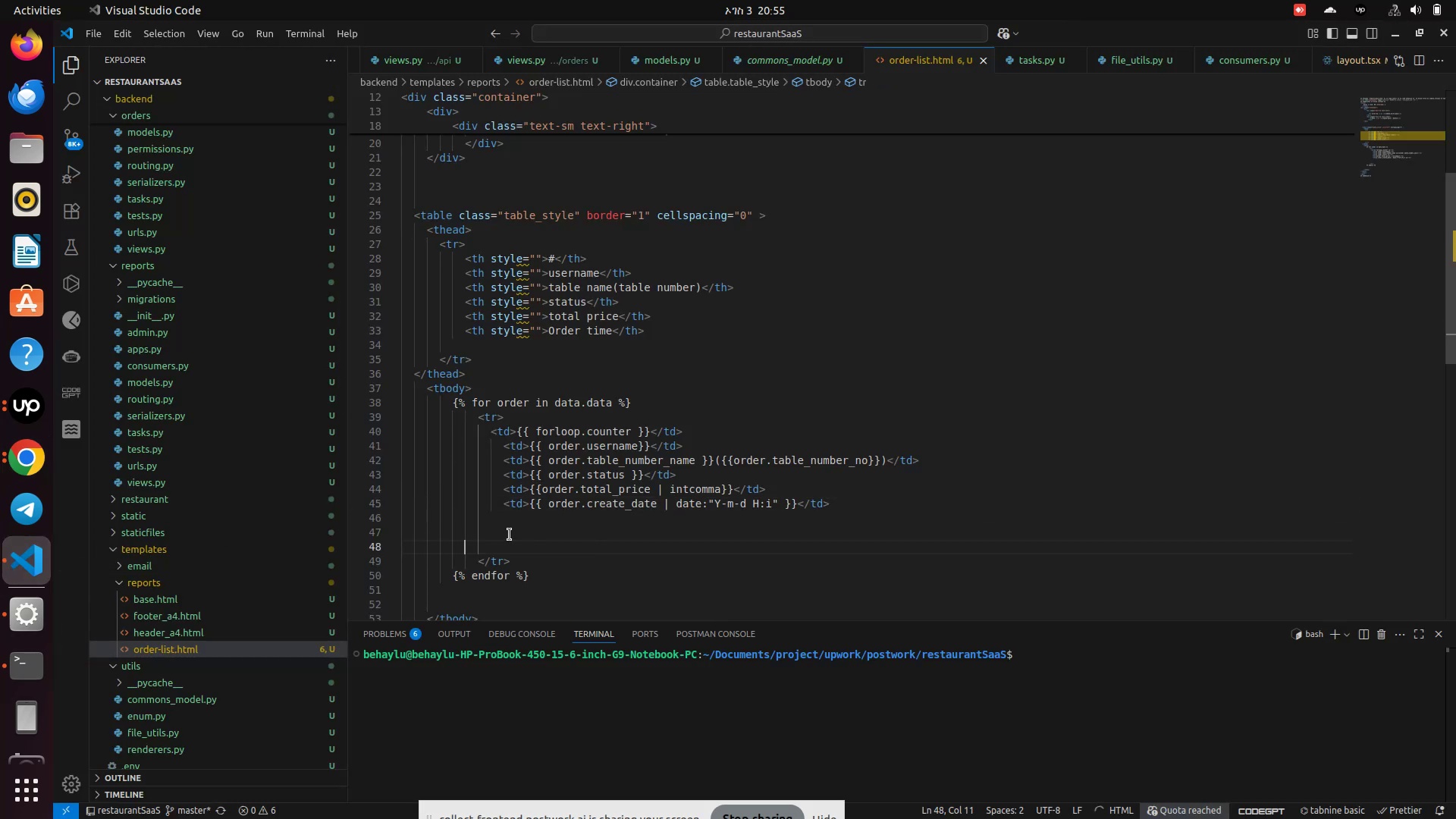 
key(Backspace)
 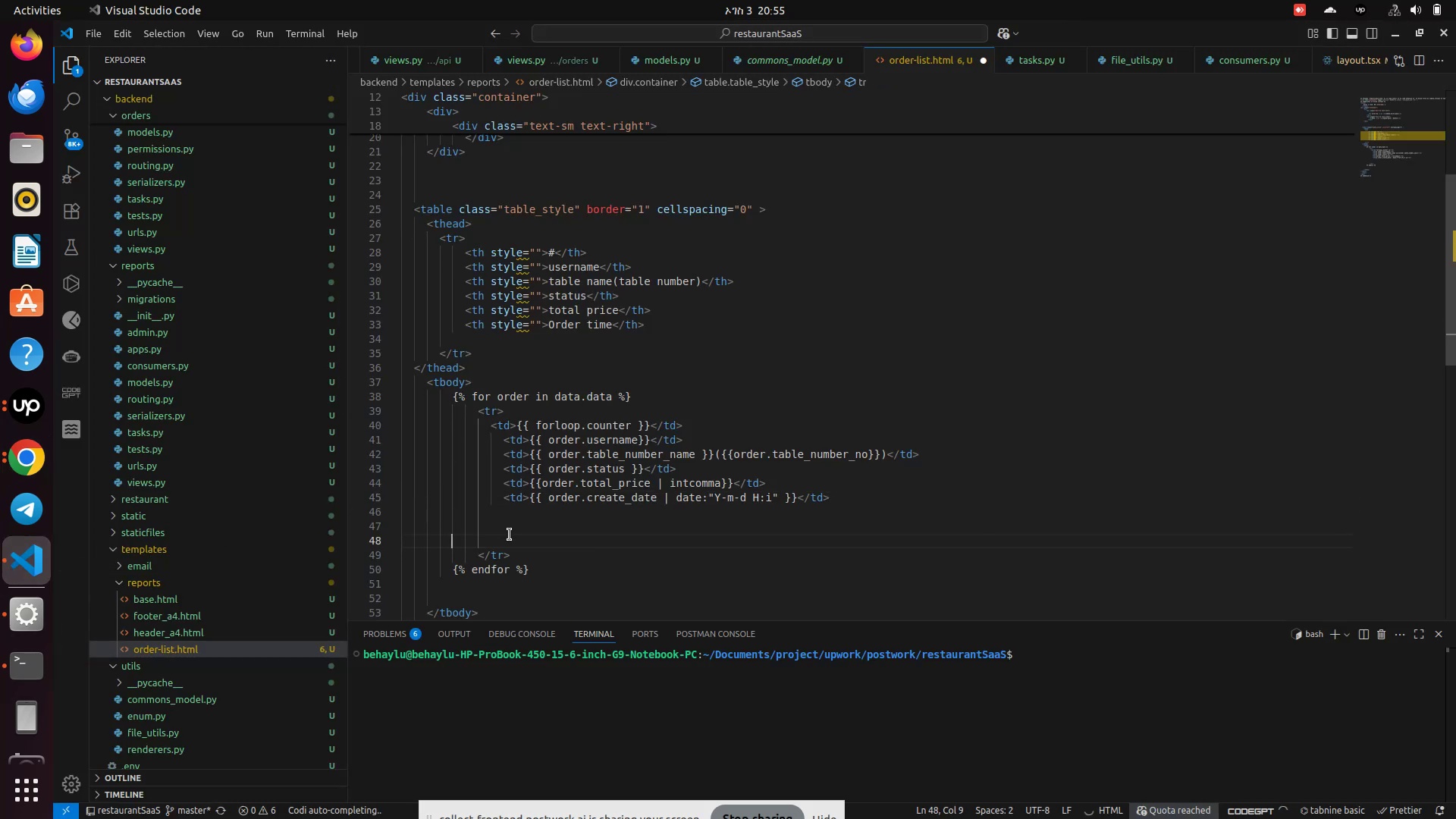 
key(Backspace)
 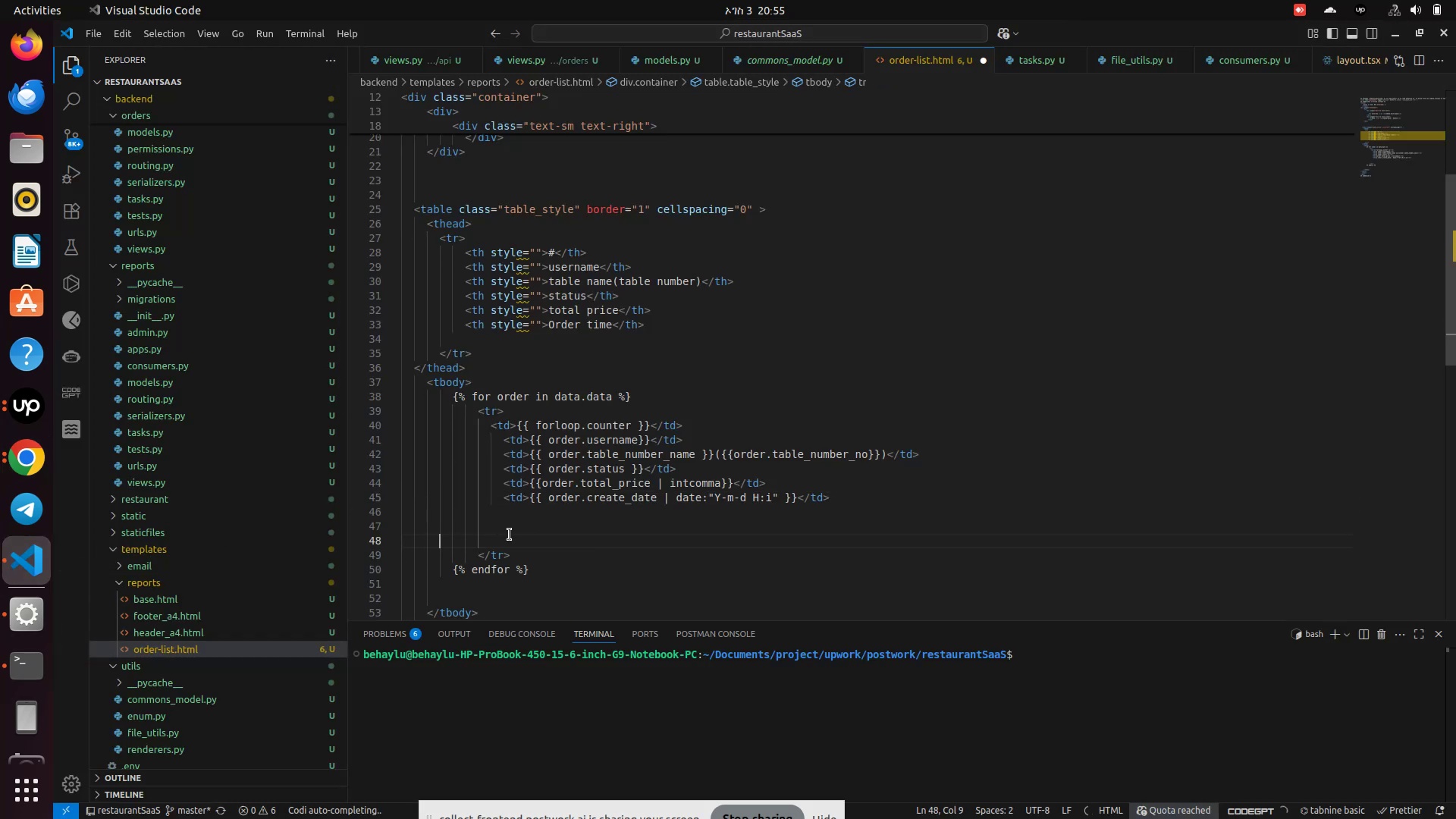 
key(Backspace)
 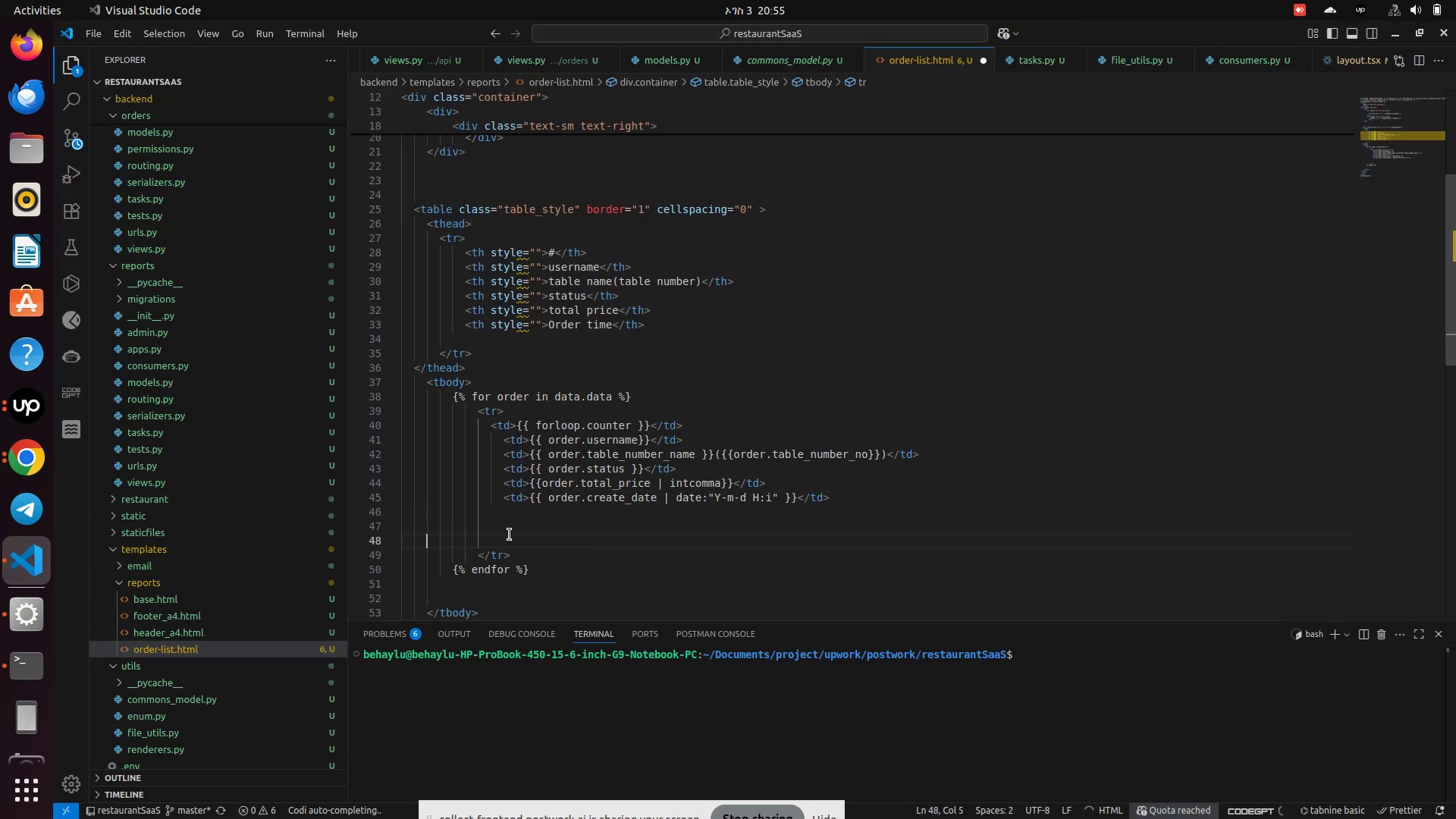 
key(Backspace)
 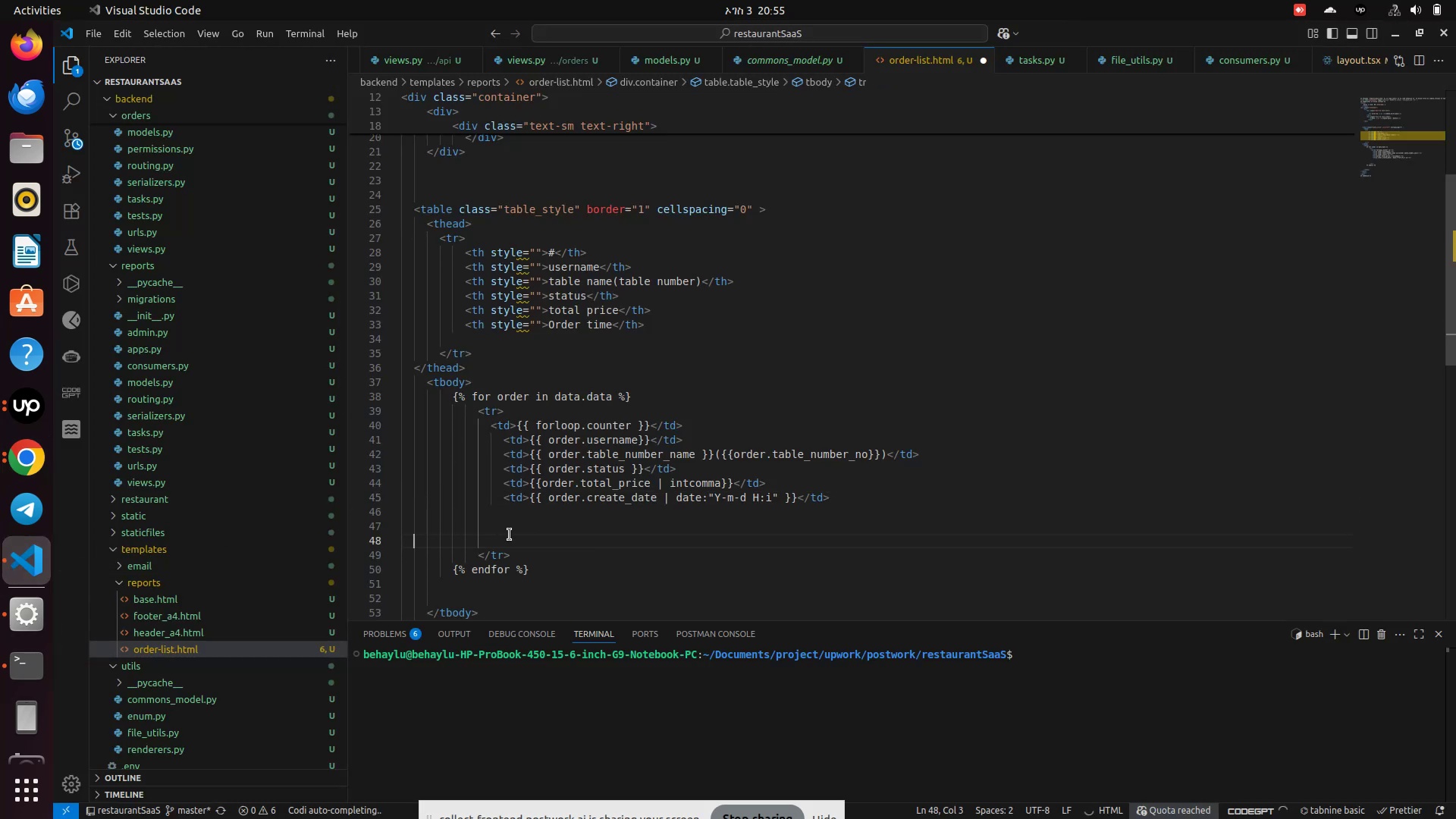 
key(Backspace)
 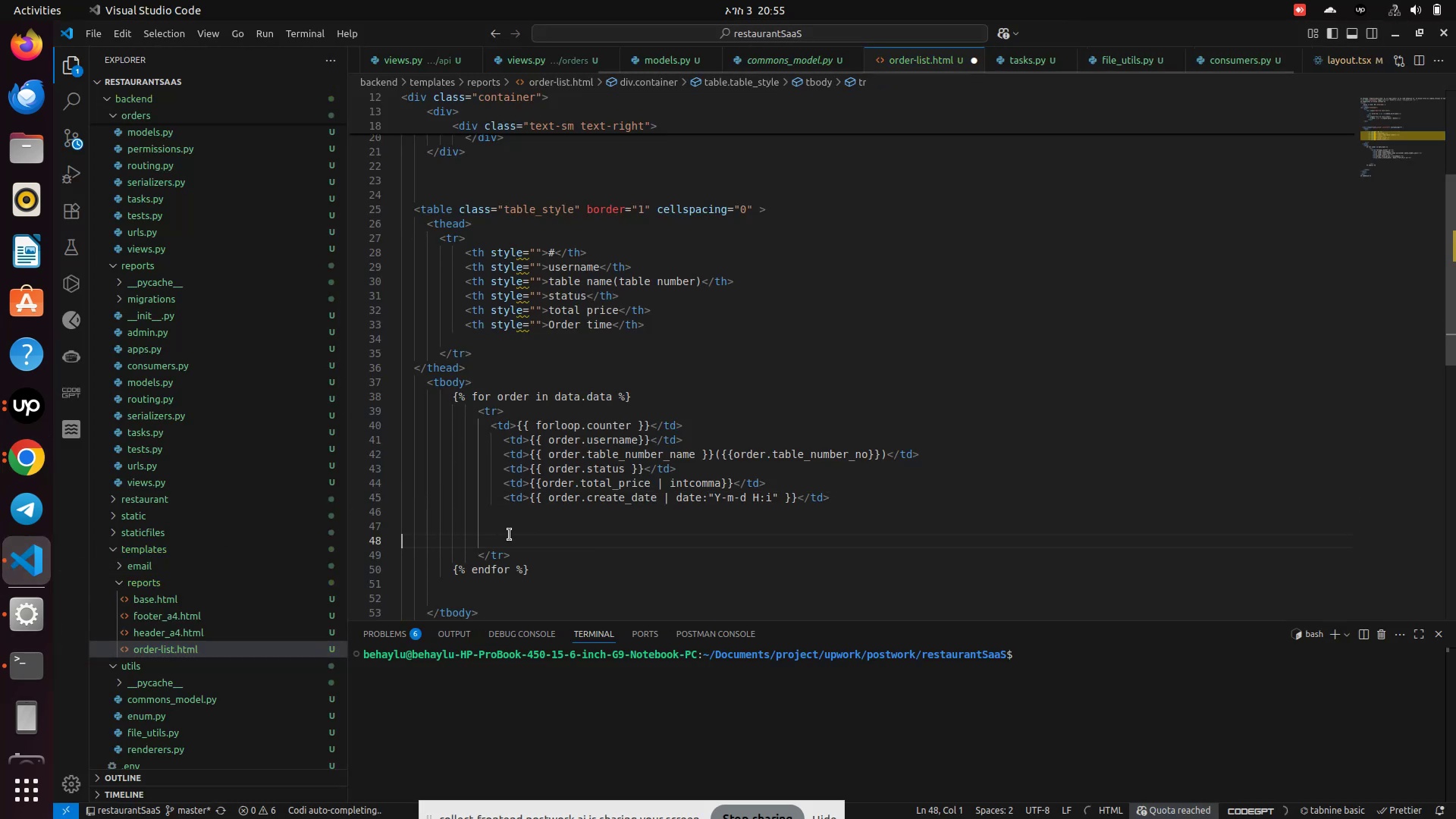 
key(Backspace)
 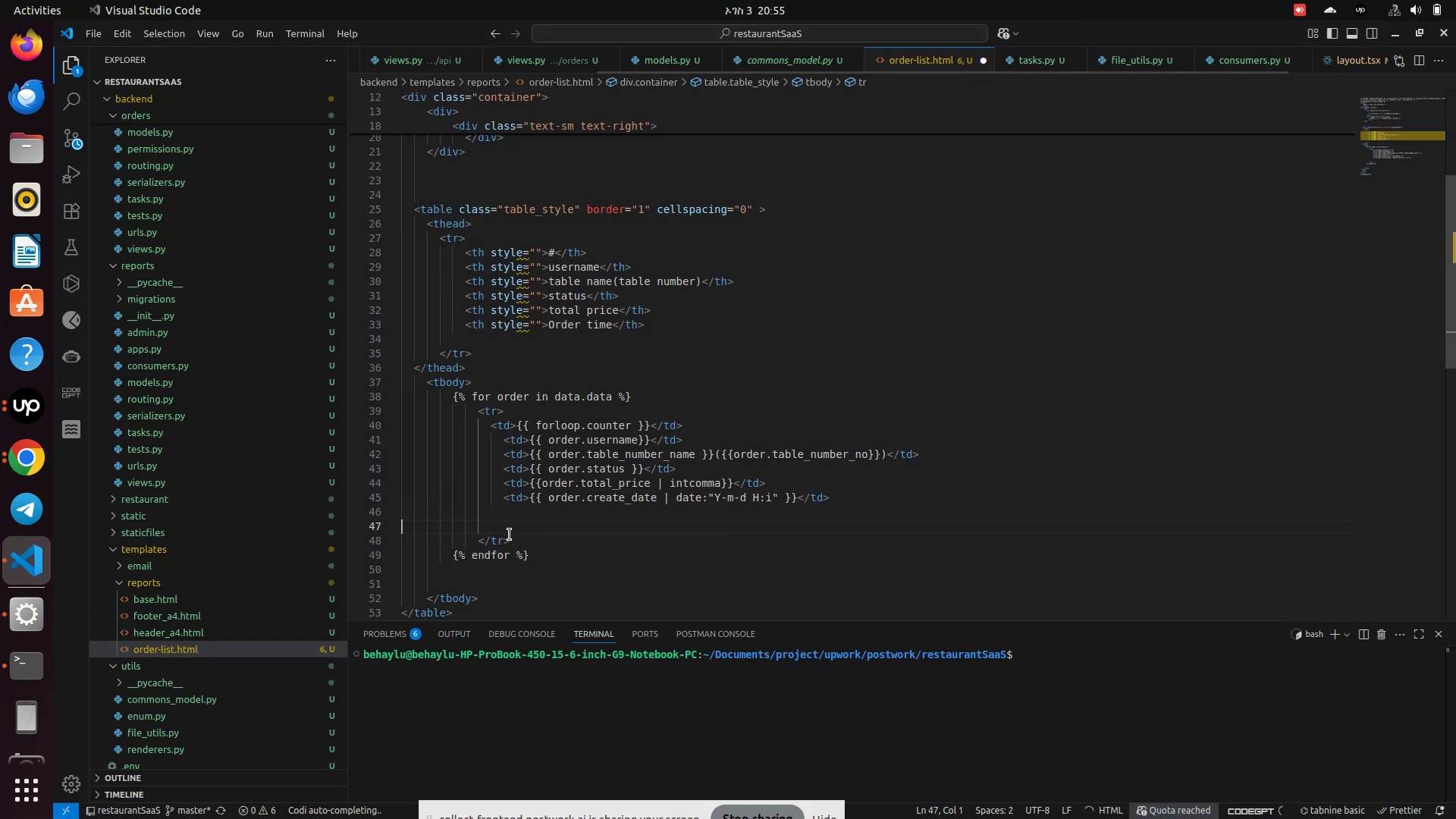 
key(Backspace)
 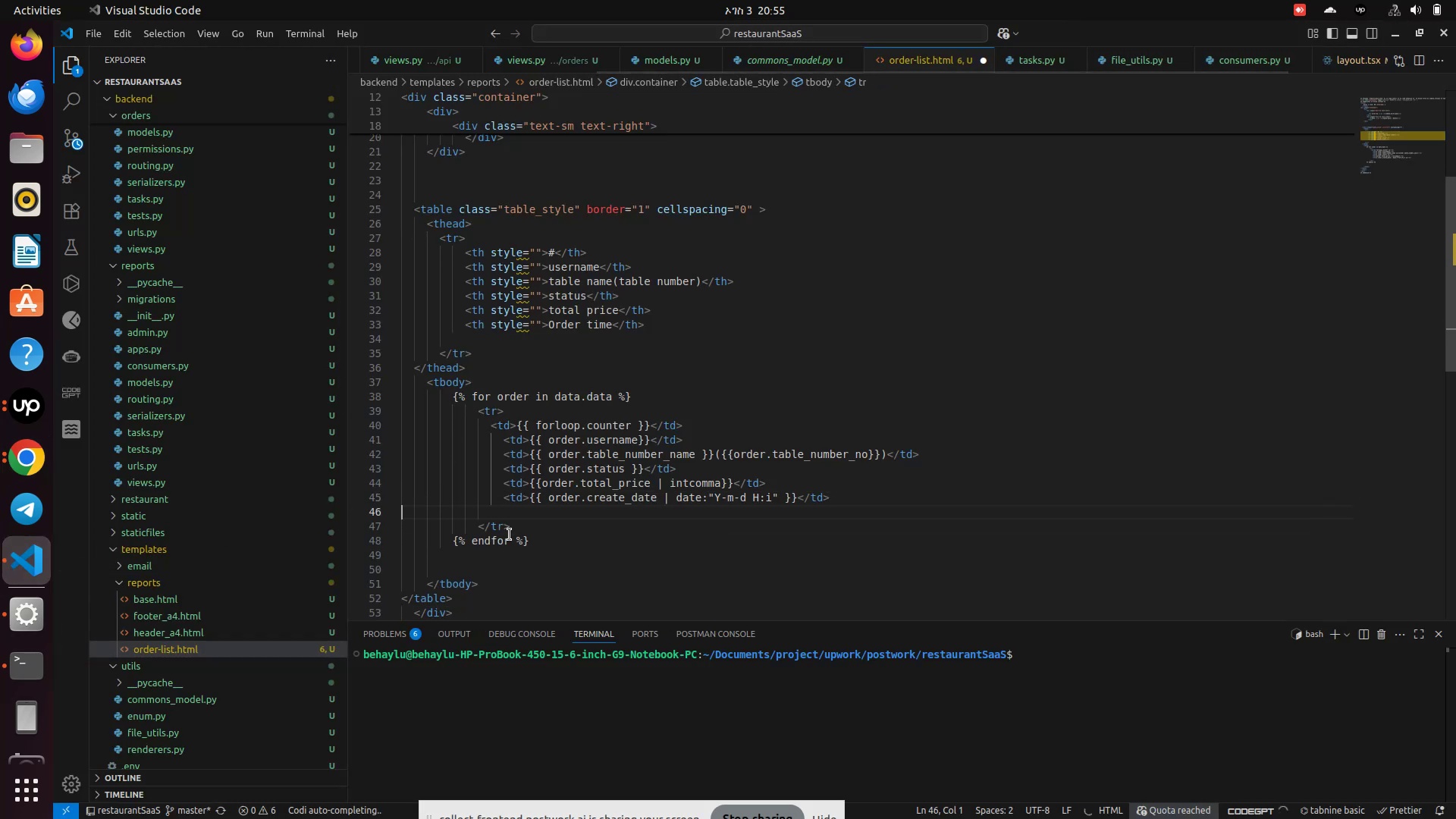 
key(Backspace)
 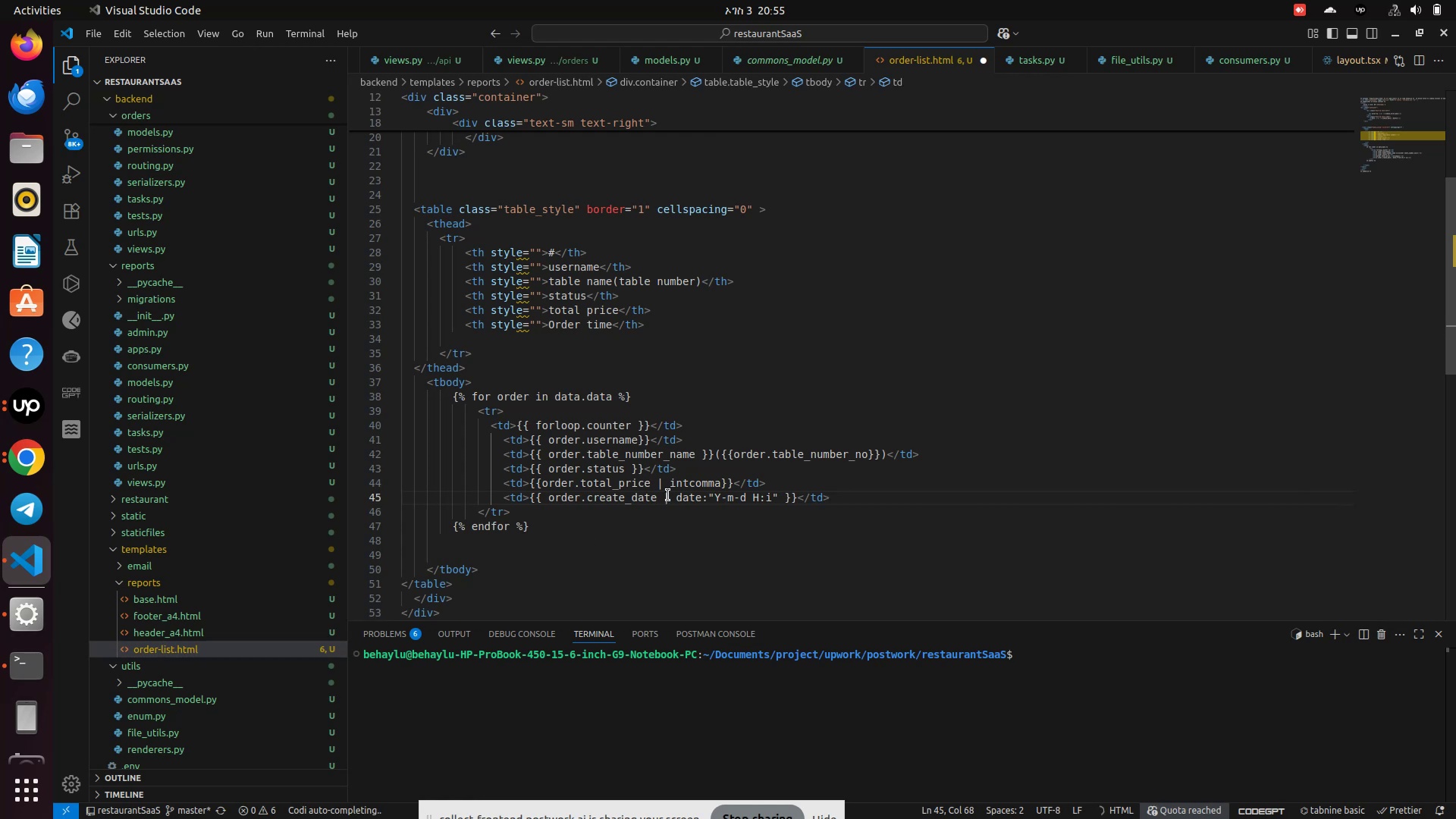 
left_click([685, 503])
 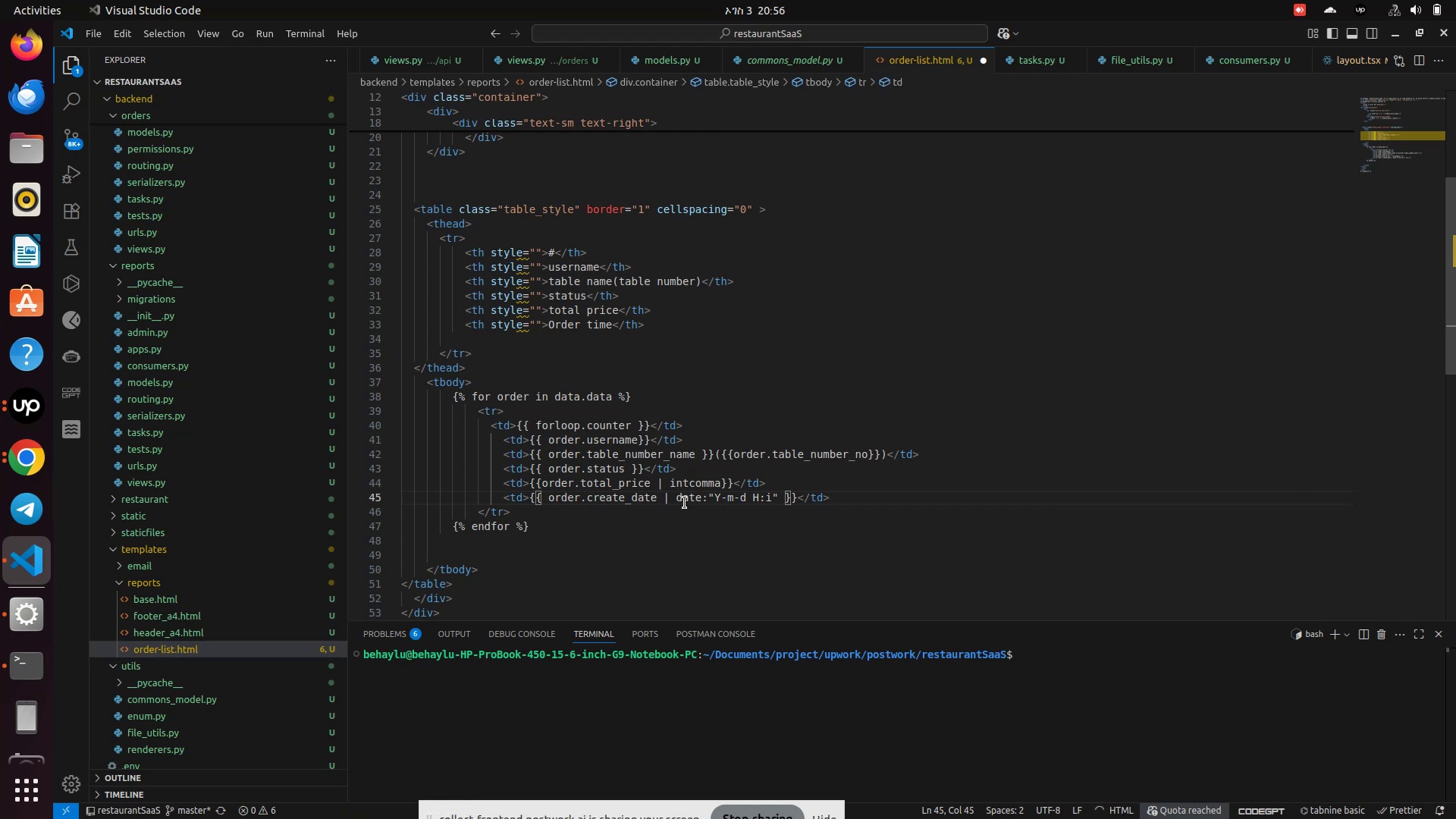 
double_click([685, 503])
 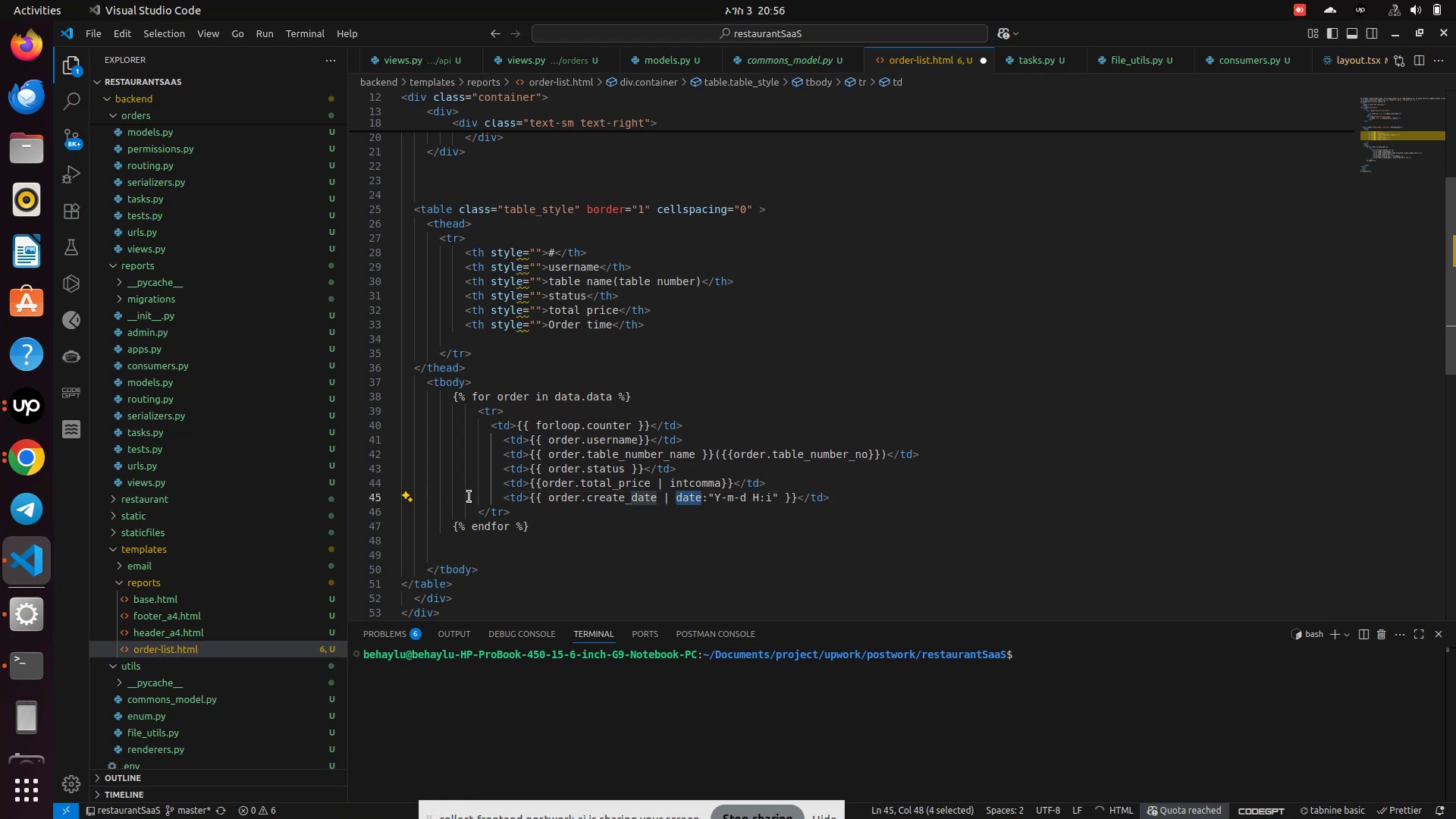 
left_click_drag(start_coordinate=[479, 495], to_coordinate=[830, 504])
 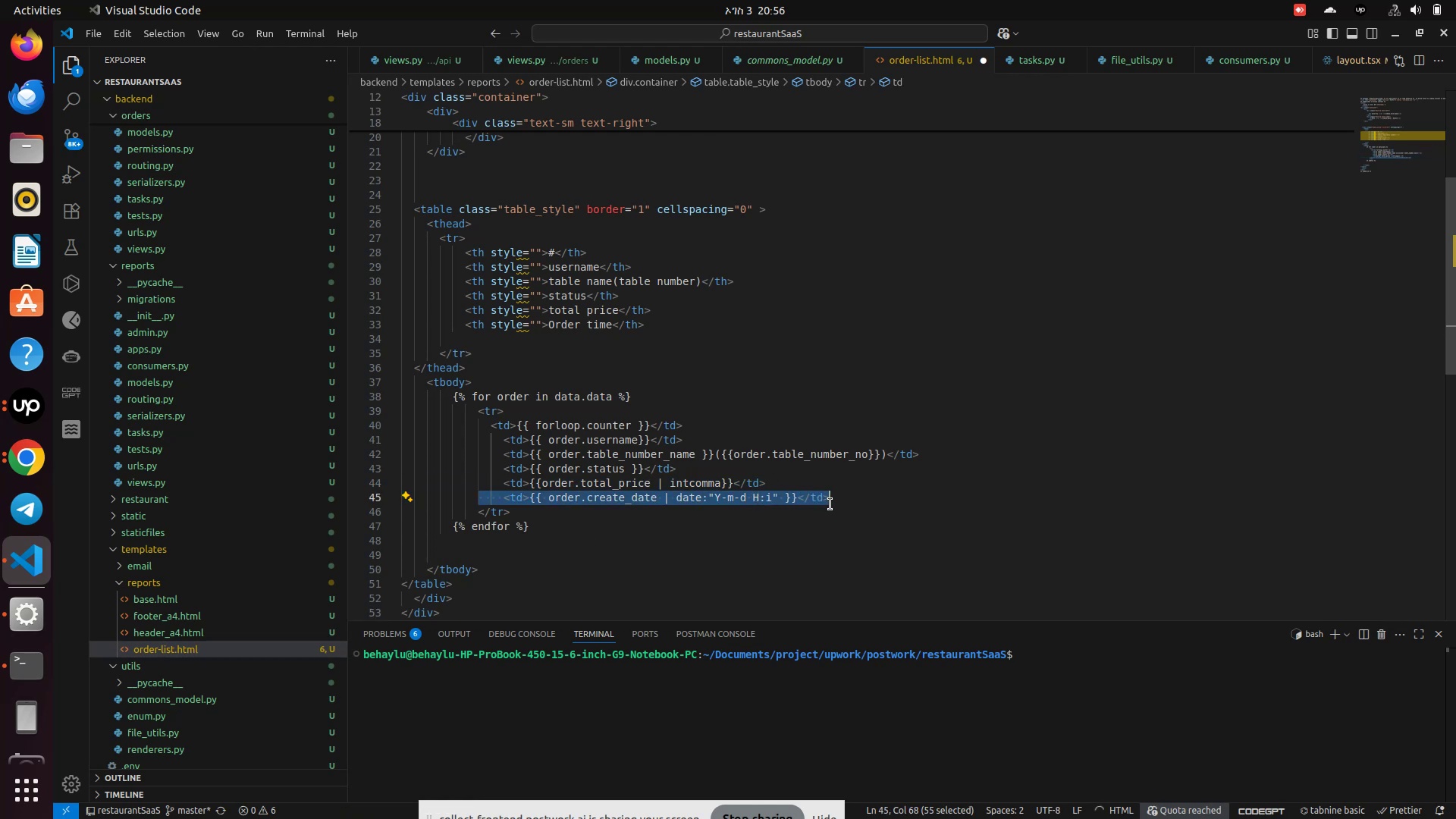 
key(Control+ScrollLock)
 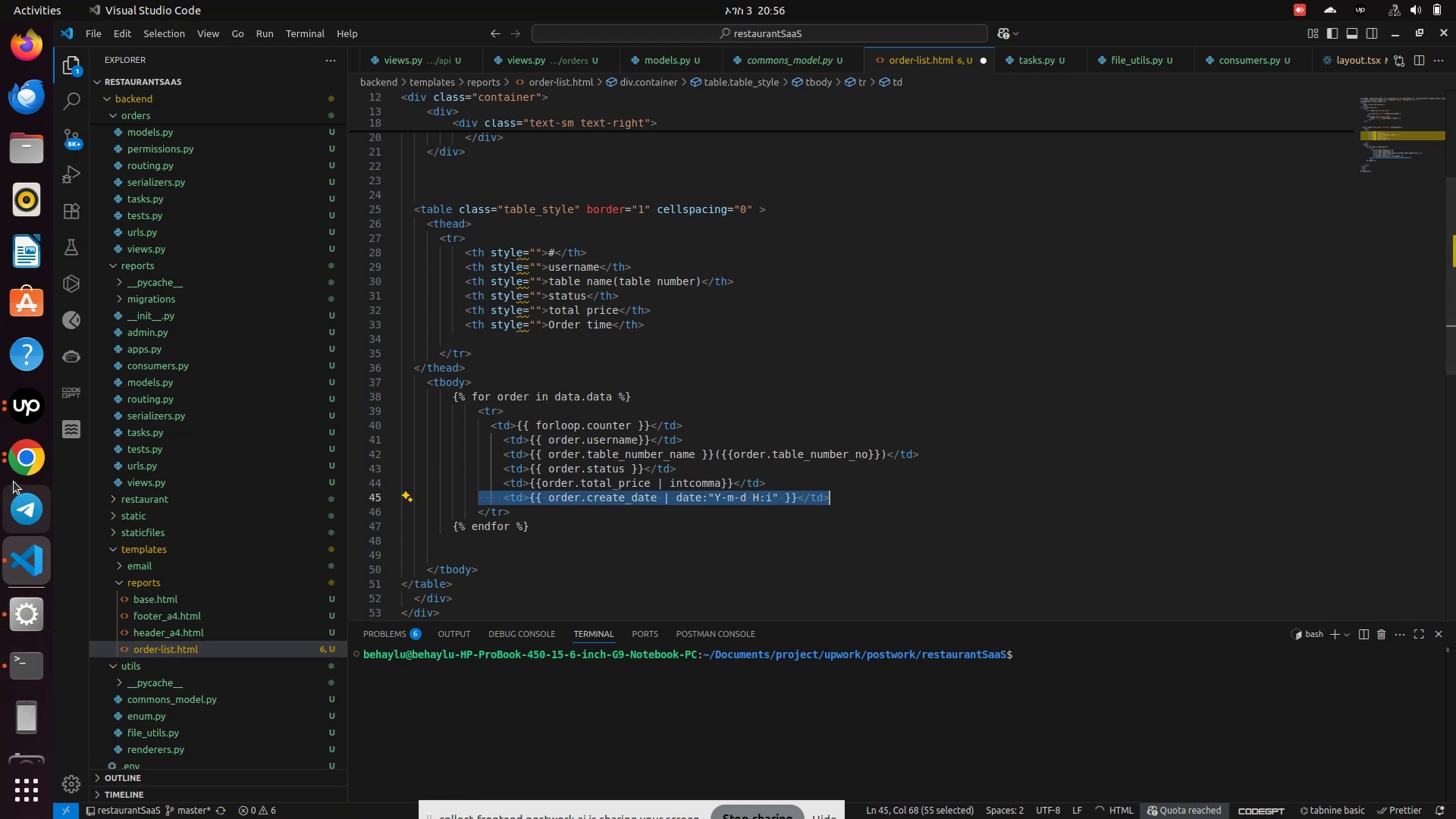 
left_click([35, 455])
 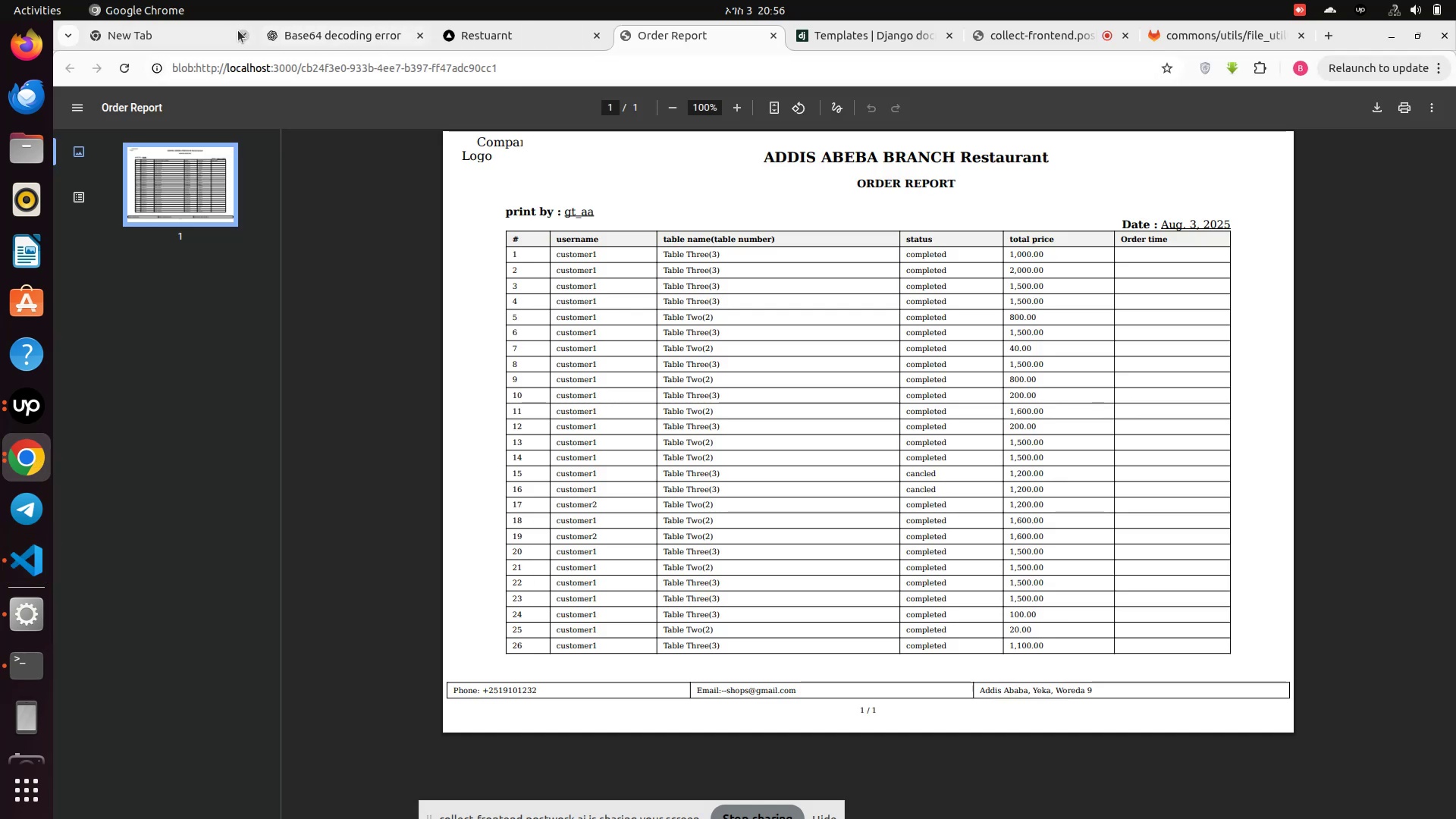 
left_click([308, 30])
 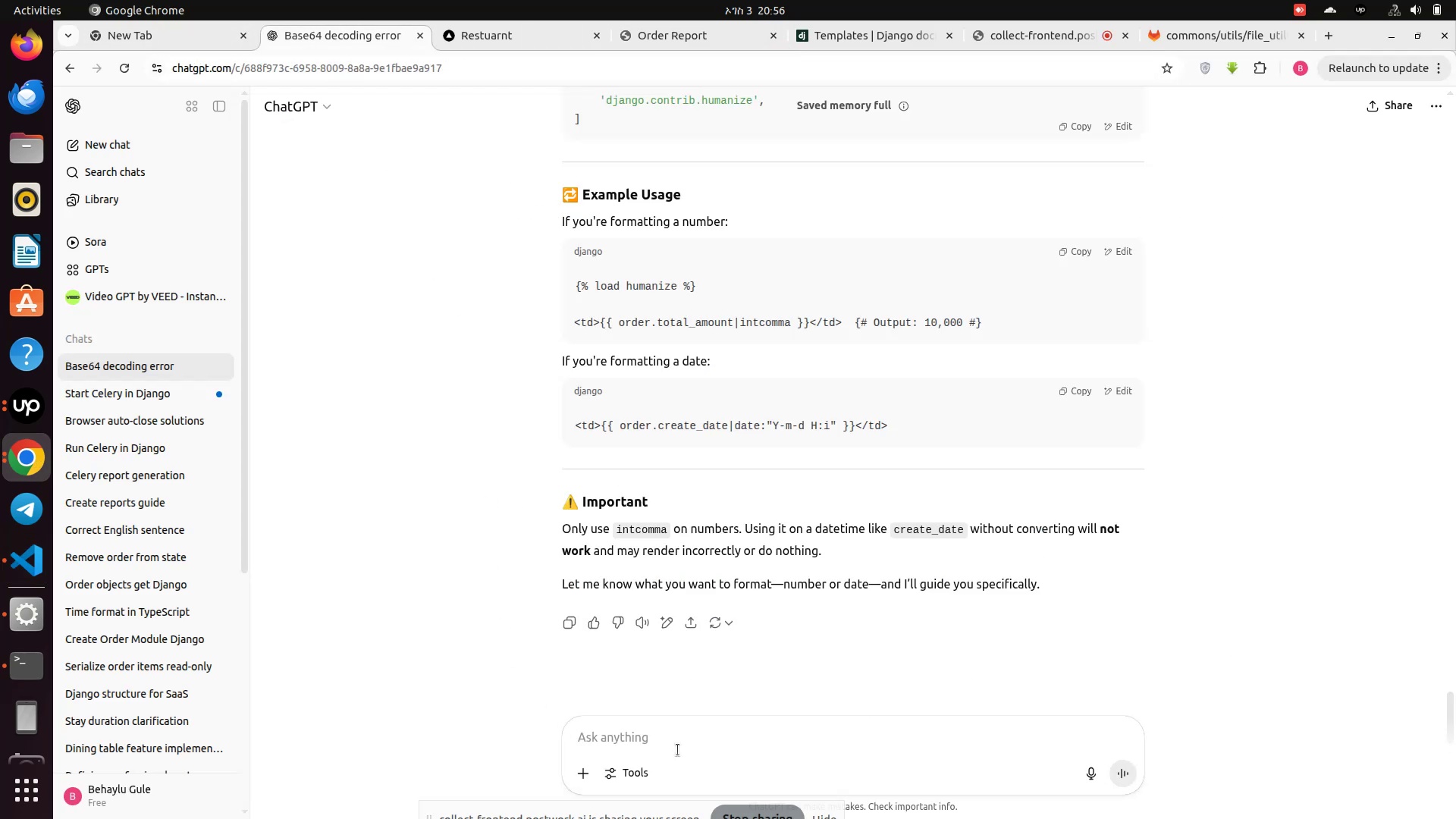 
left_click([686, 745])
 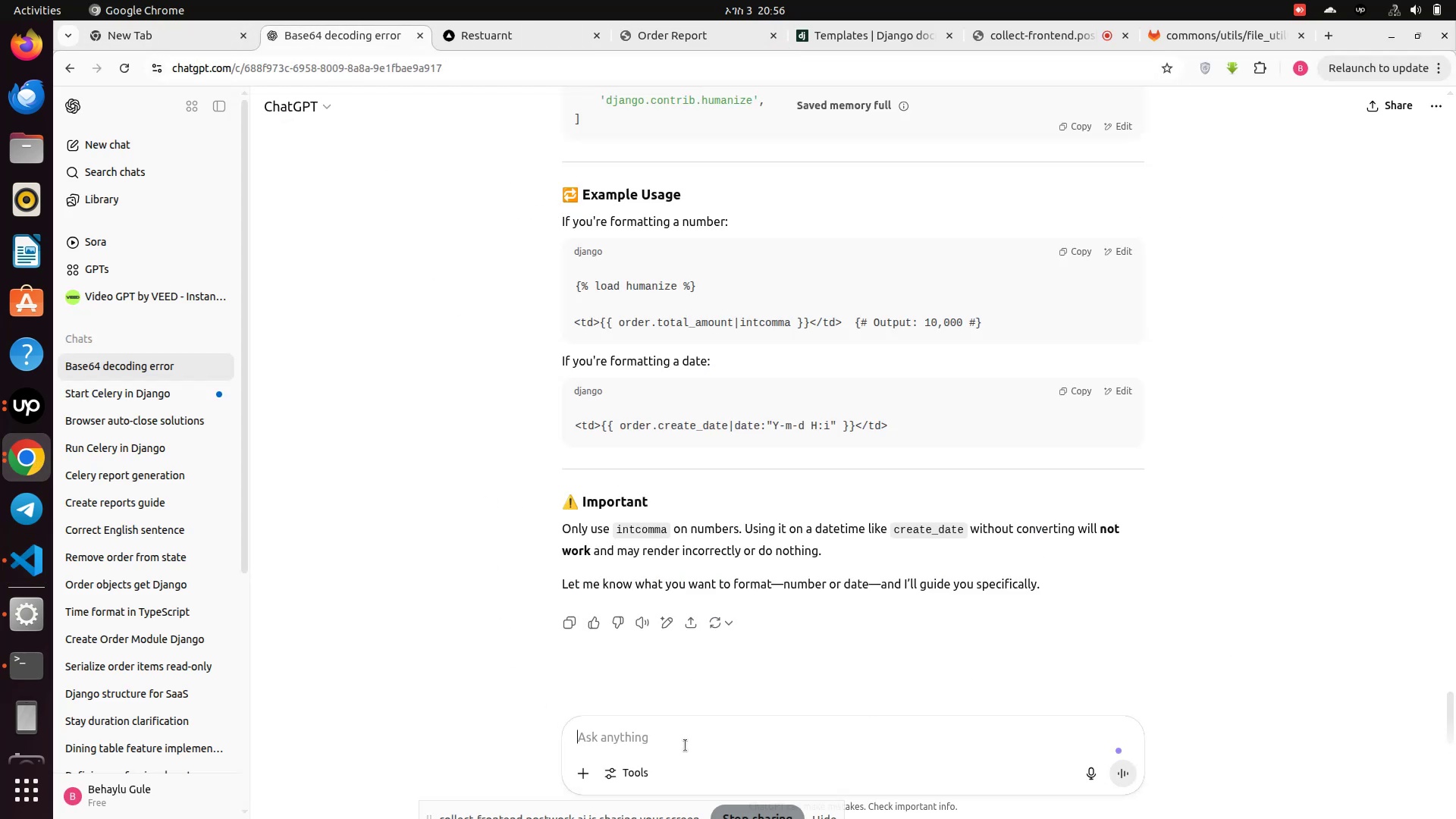 
key(Control+V)
 